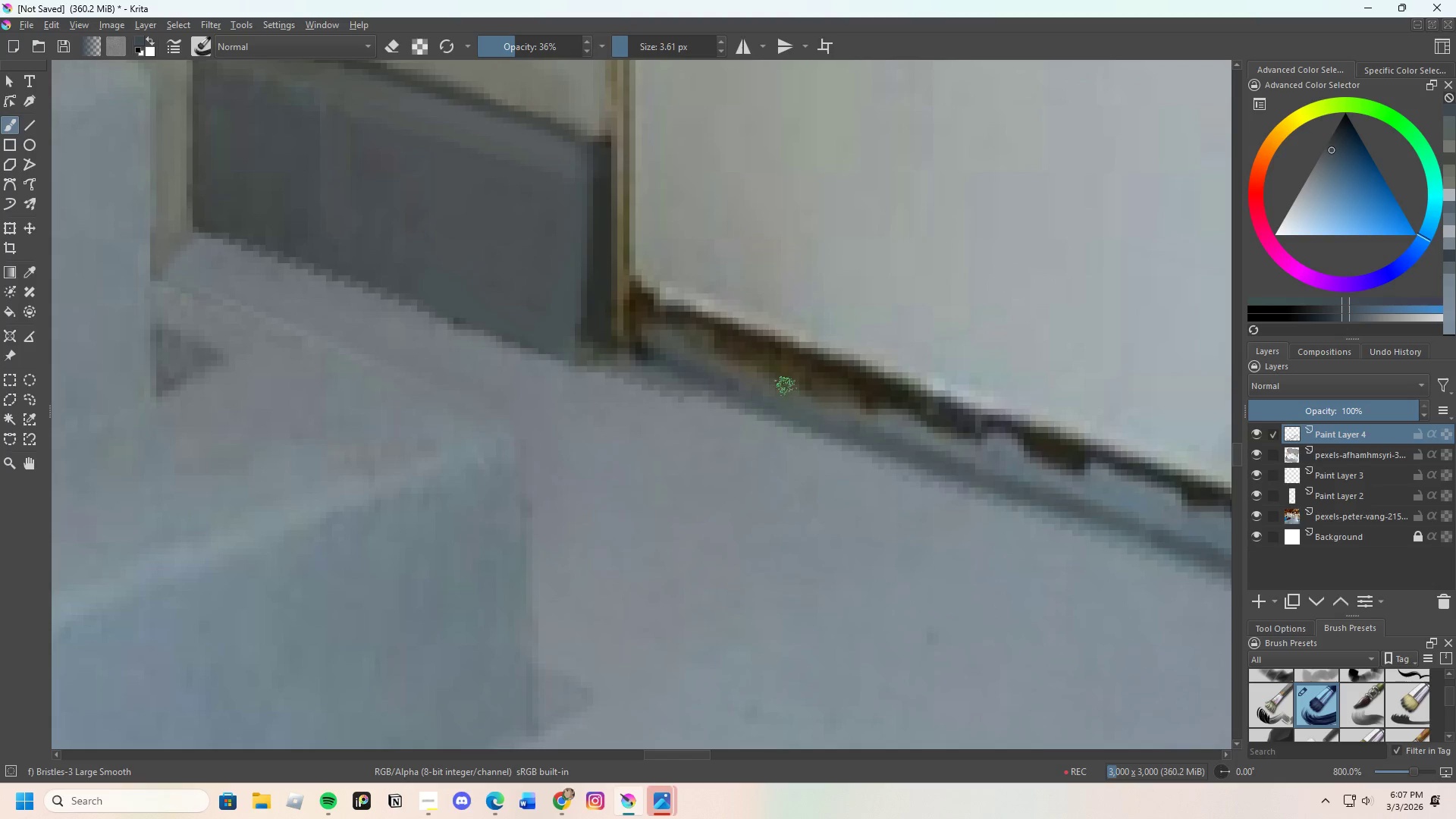 
hold_key(key=ControlLeft, duration=0.58)
left_click([695, 350])
 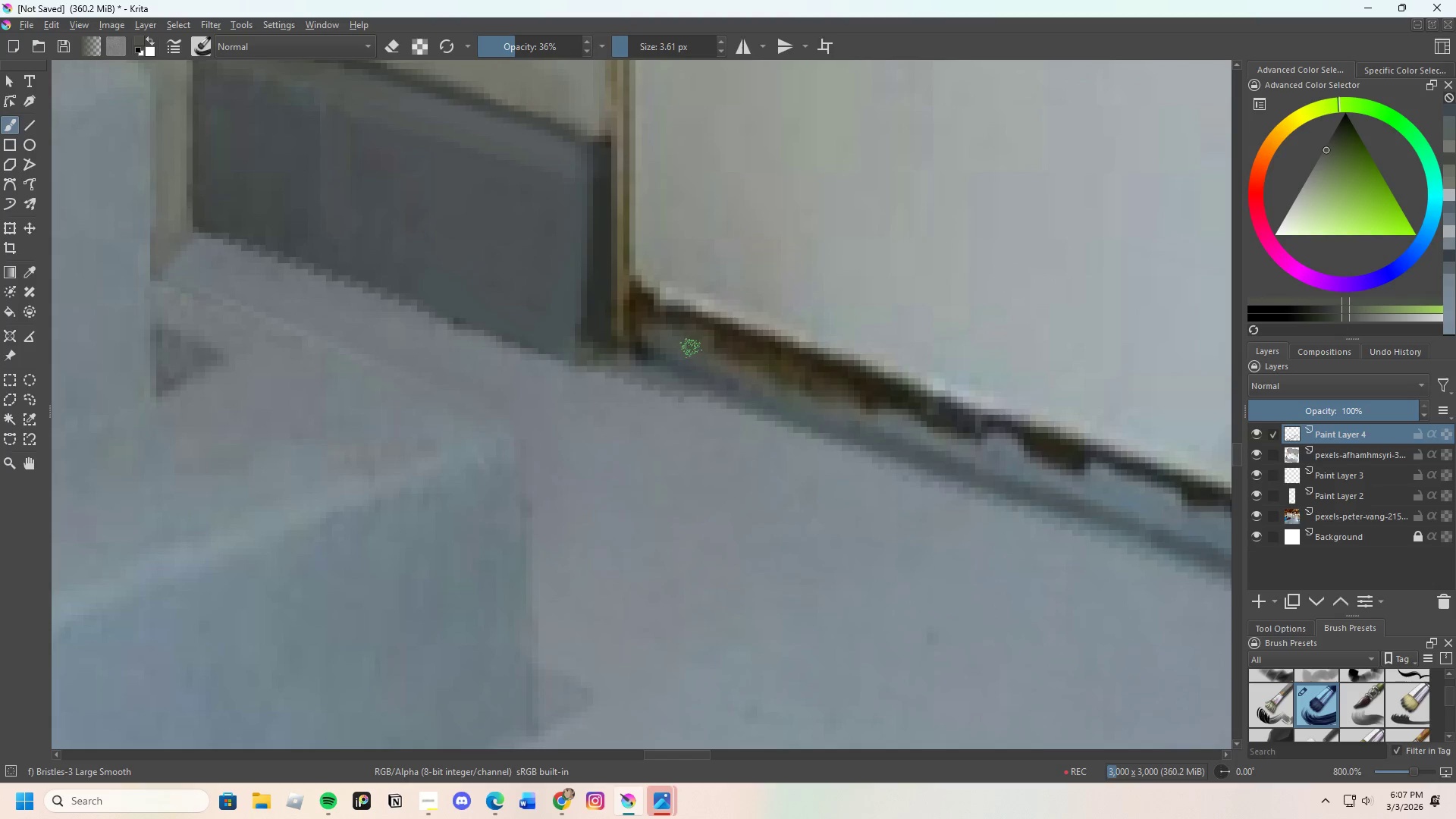 
left_click_drag(start_coordinate=[706, 356], to_coordinate=[826, 409])
 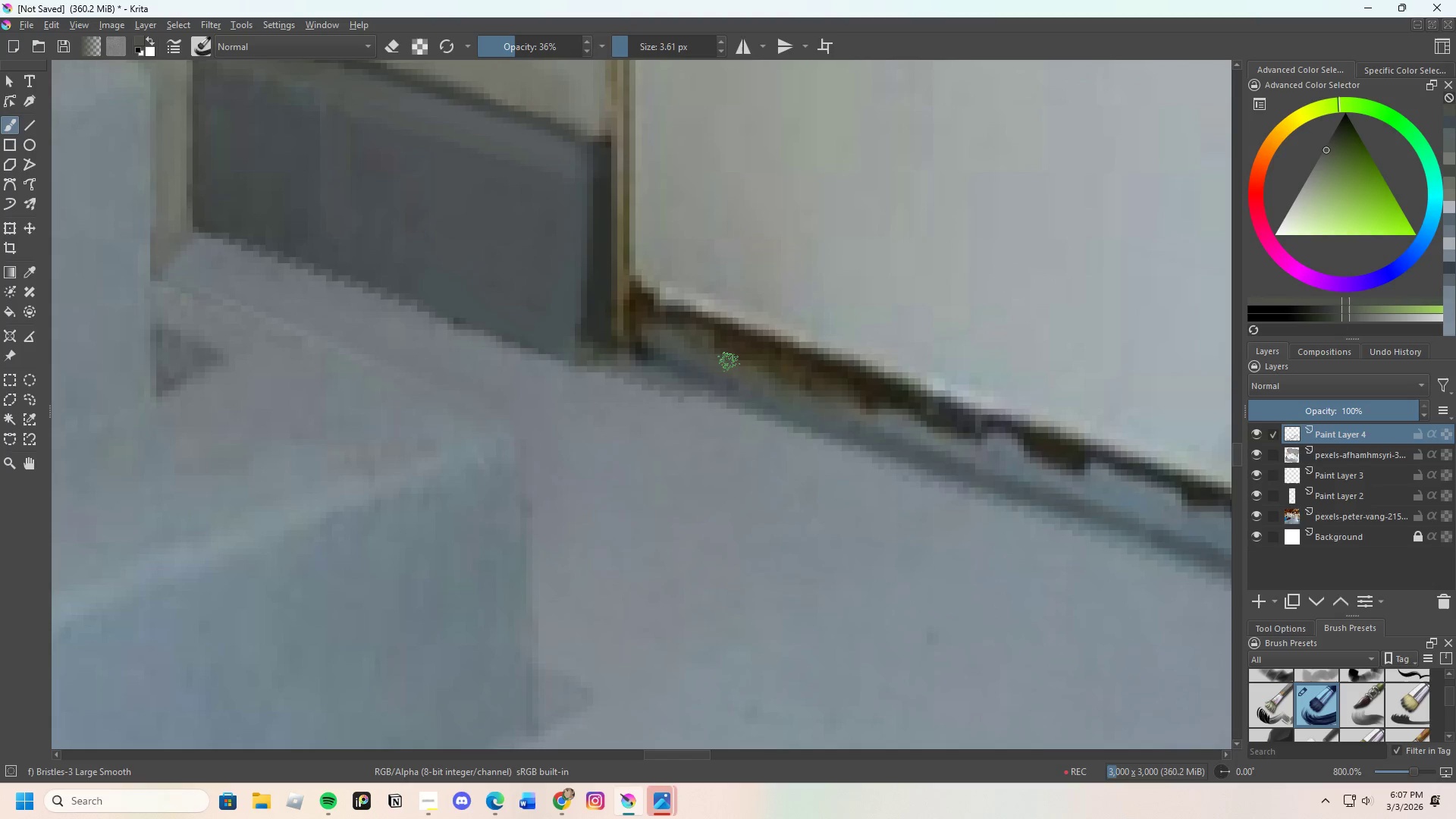 
left_click_drag(start_coordinate=[729, 361], to_coordinate=[854, 422])
 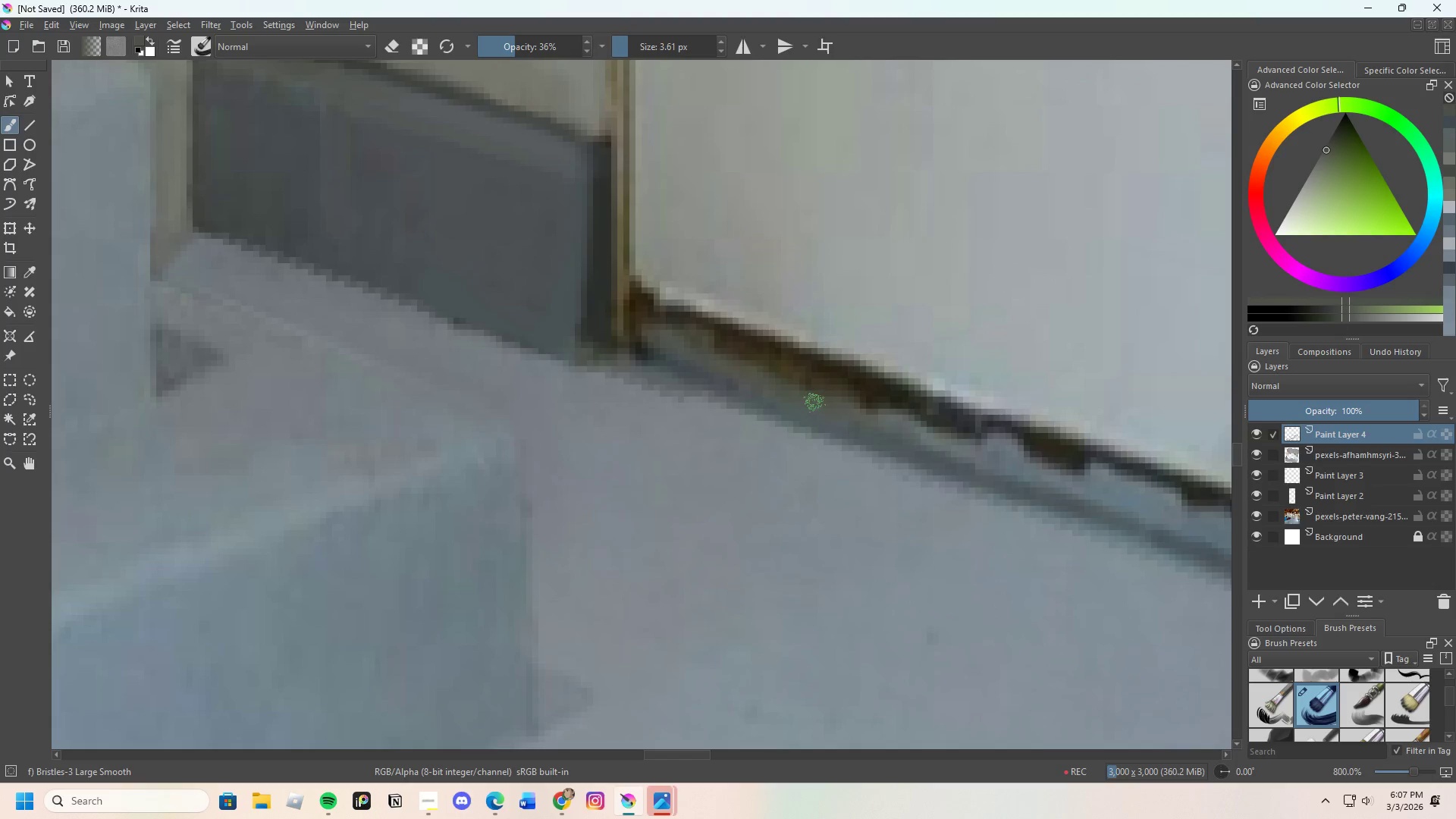 
left_click_drag(start_coordinate=[824, 403], to_coordinate=[934, 441])
 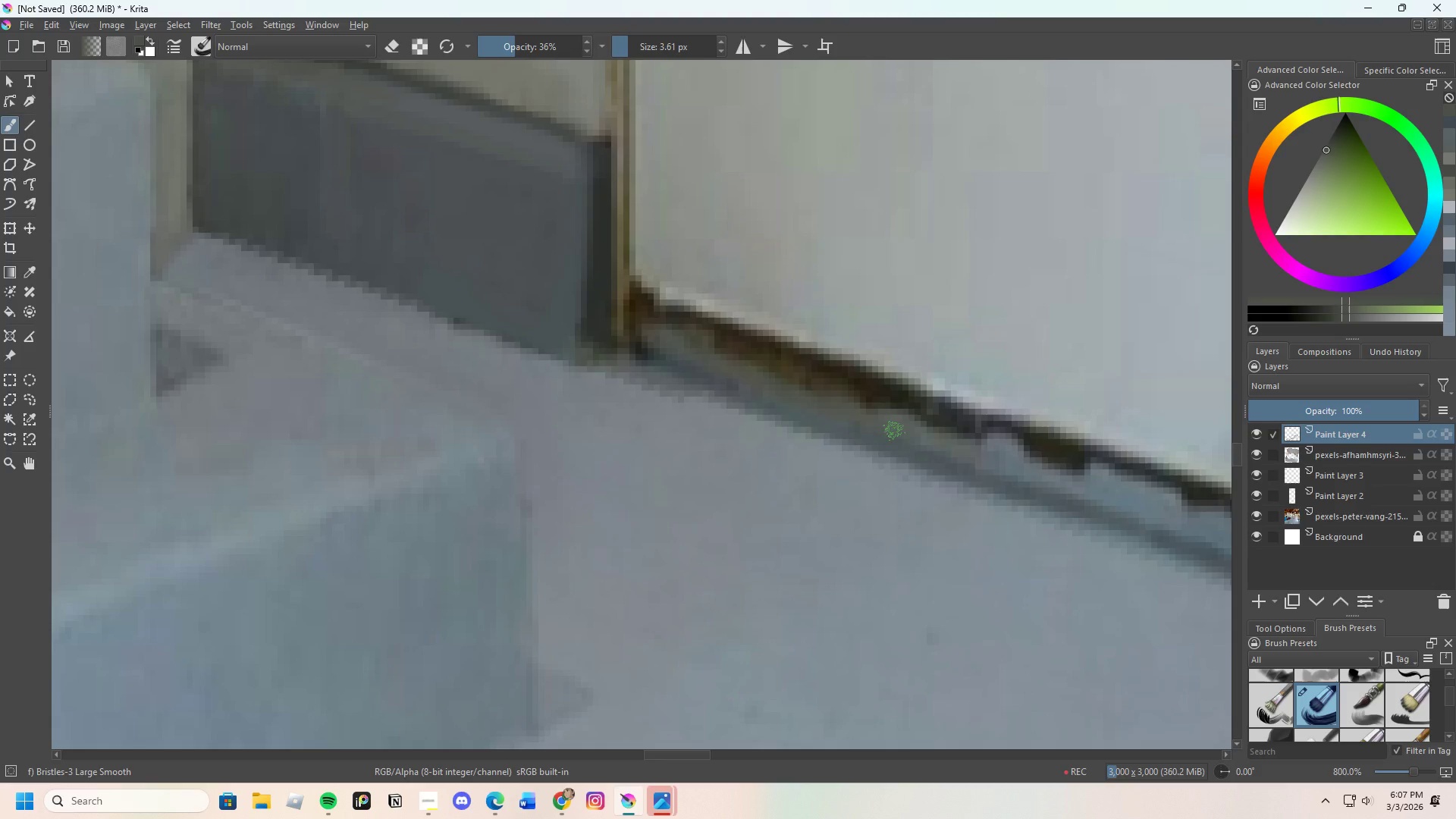 
left_click_drag(start_coordinate=[909, 435], to_coordinate=[1034, 488])
 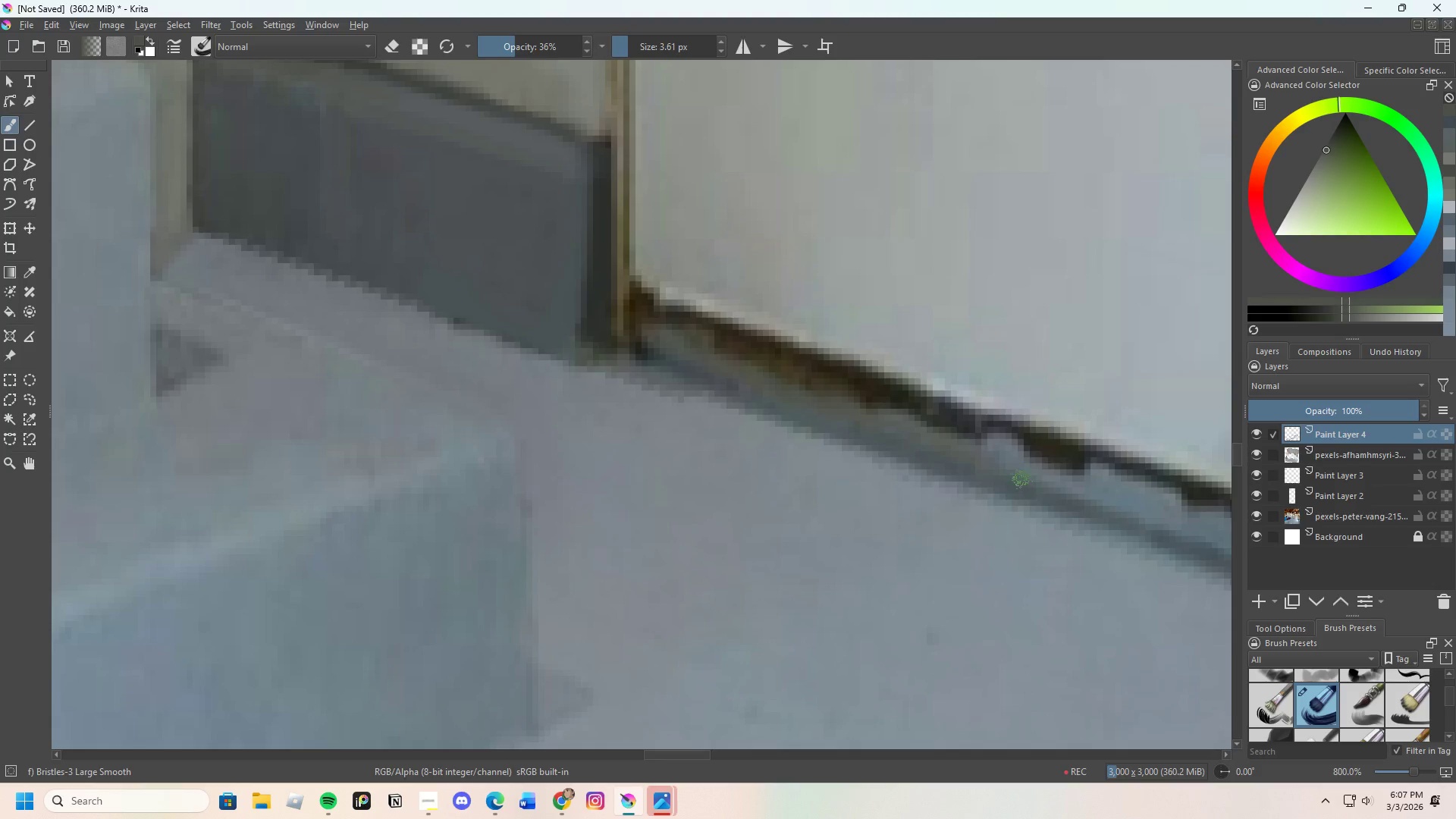 
hold_key(key=ControlLeft, duration=0.78)
 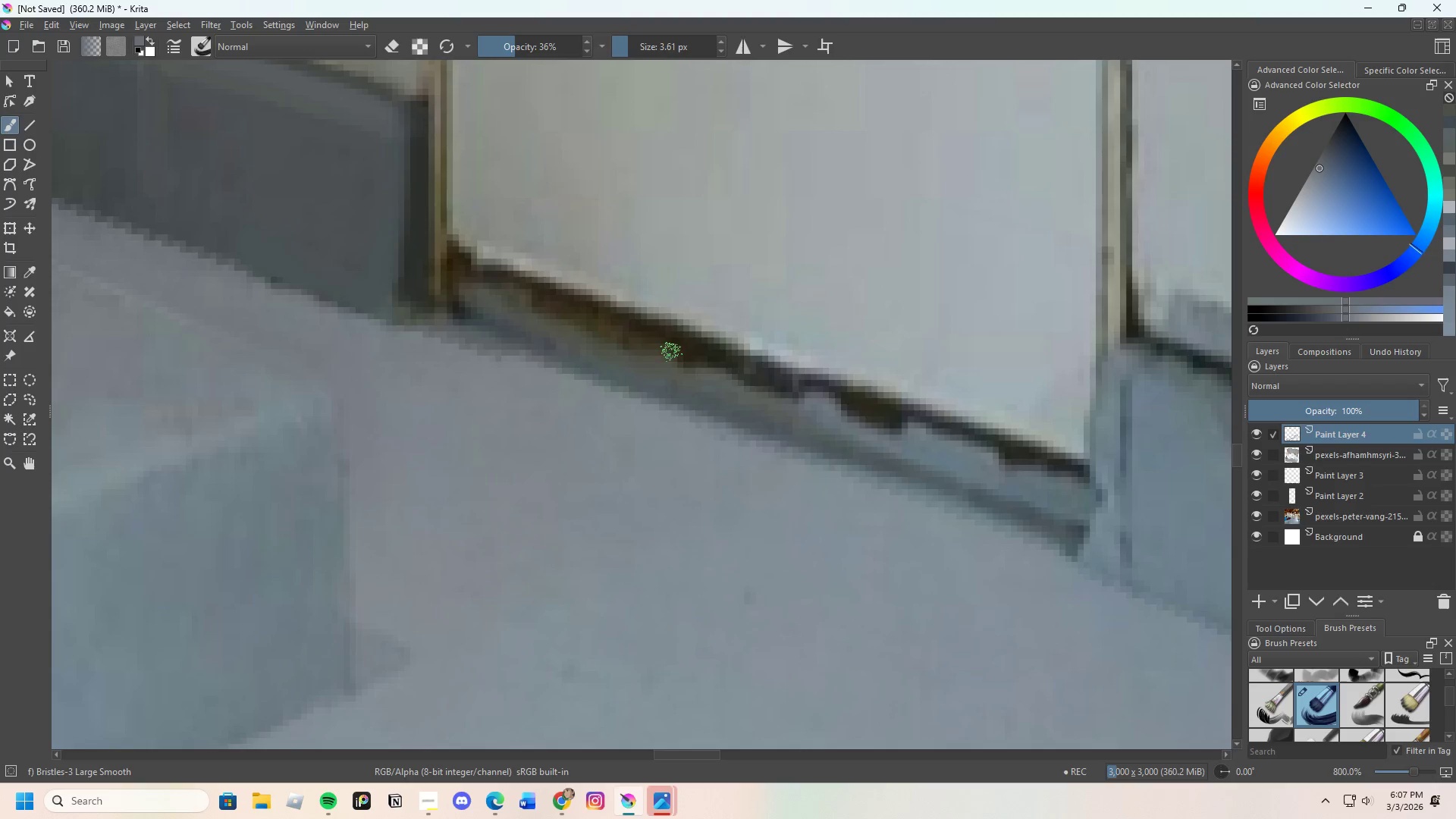 
scroll: coordinate [832, 403], scroll_direction: none, amount: 0.0
 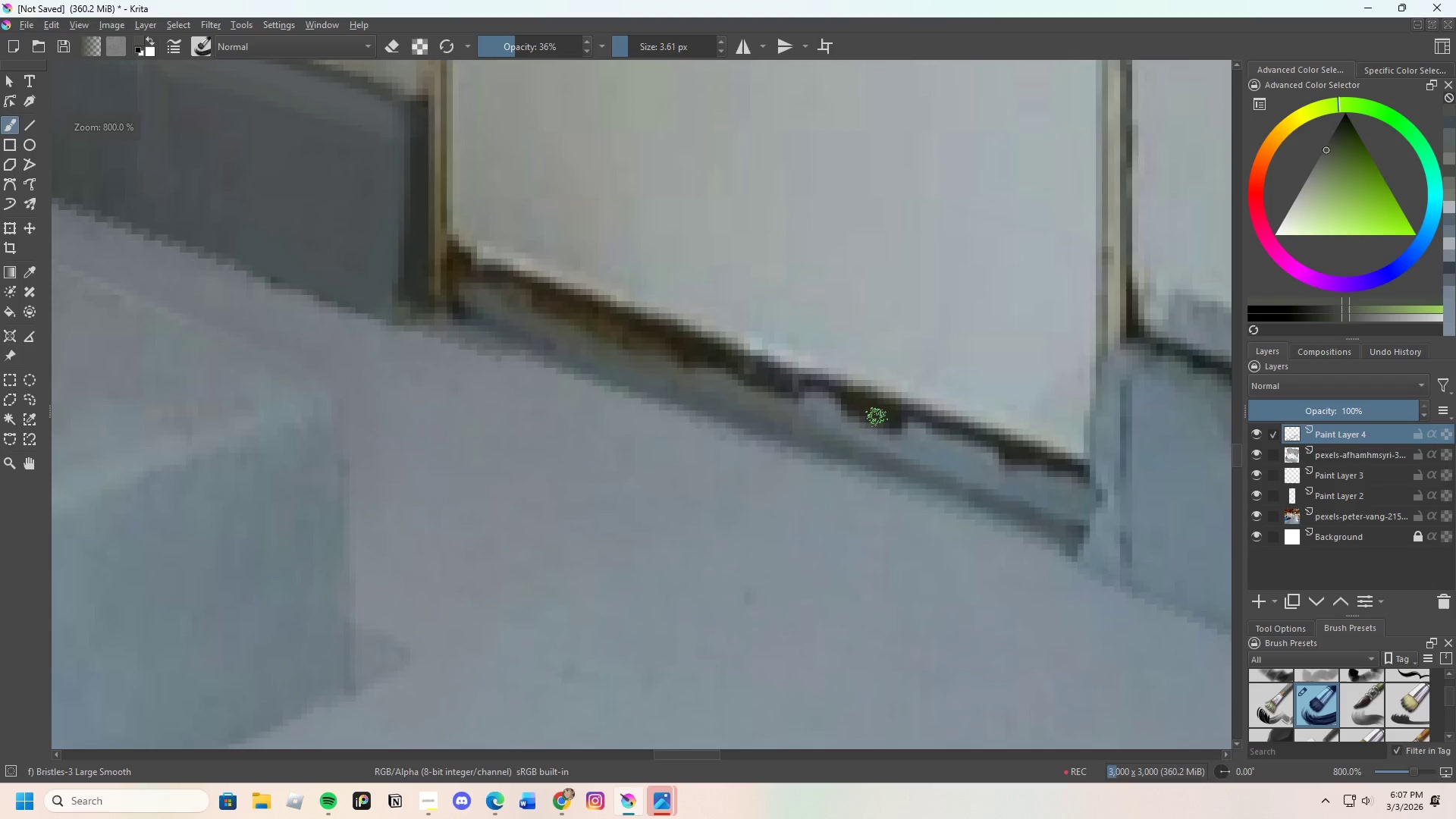 
left_click([825, 403])
 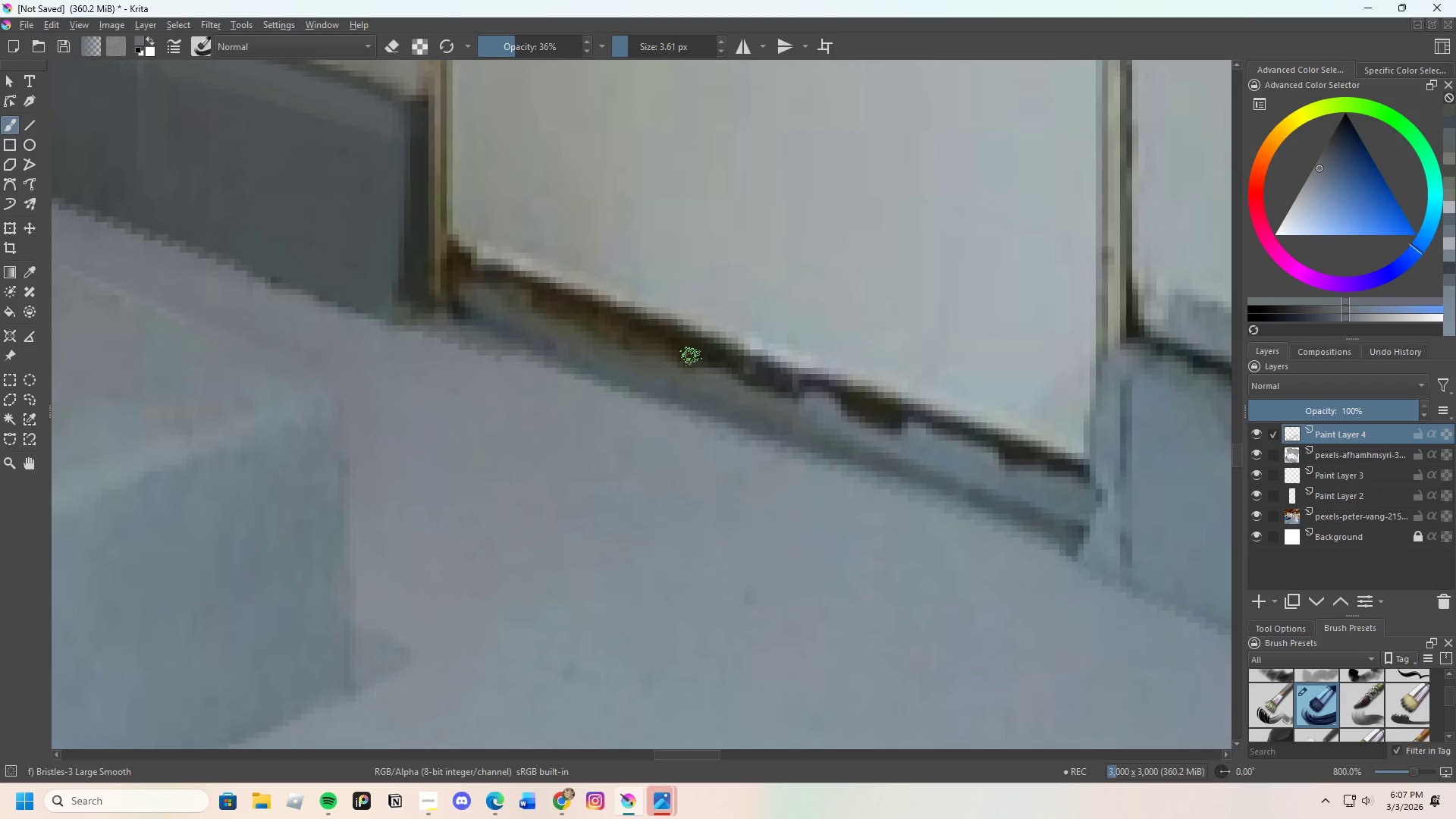 
left_click_drag(start_coordinate=[664, 350], to_coordinate=[772, 388])
 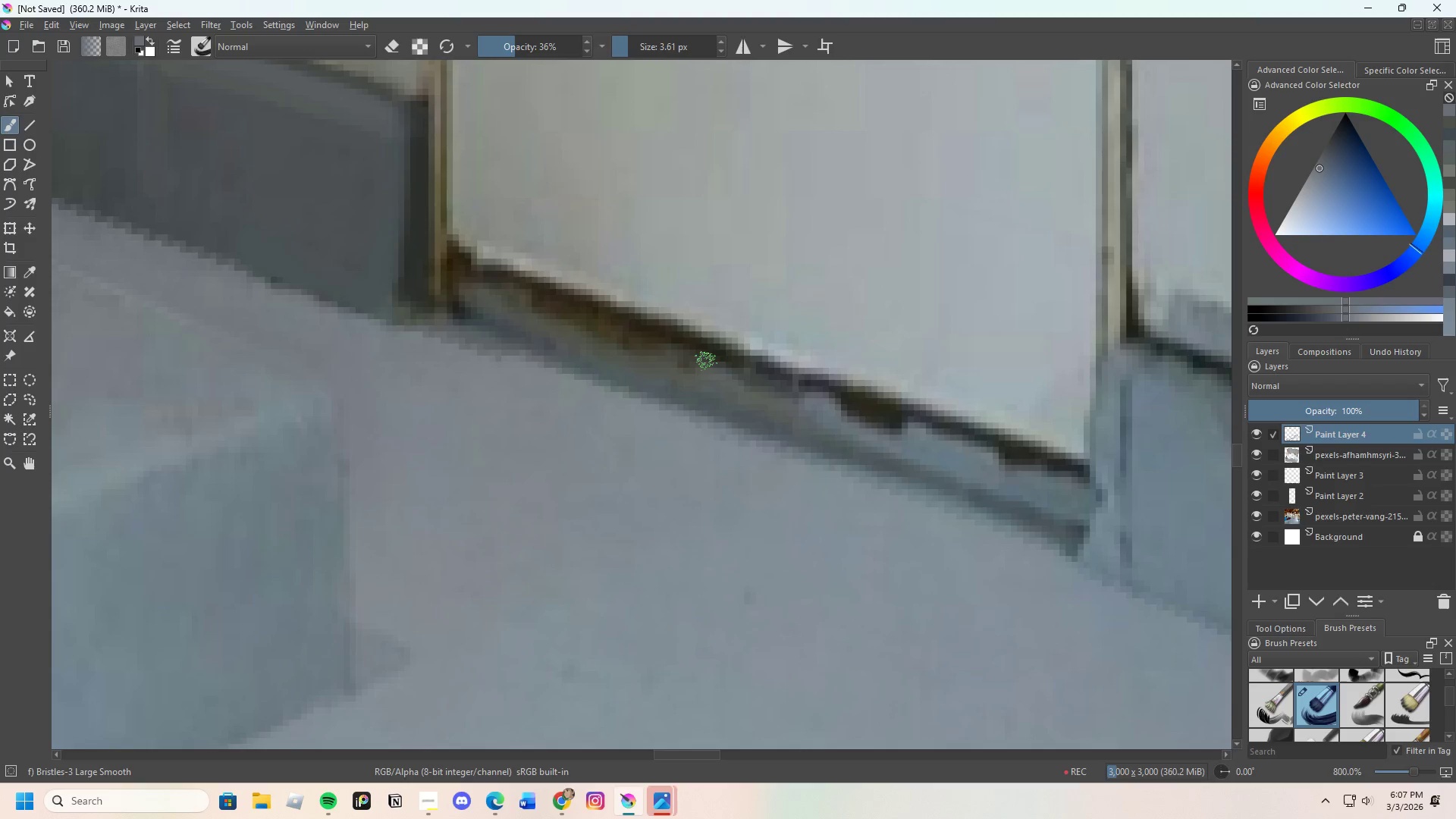 
left_click_drag(start_coordinate=[706, 361], to_coordinate=[817, 403])
 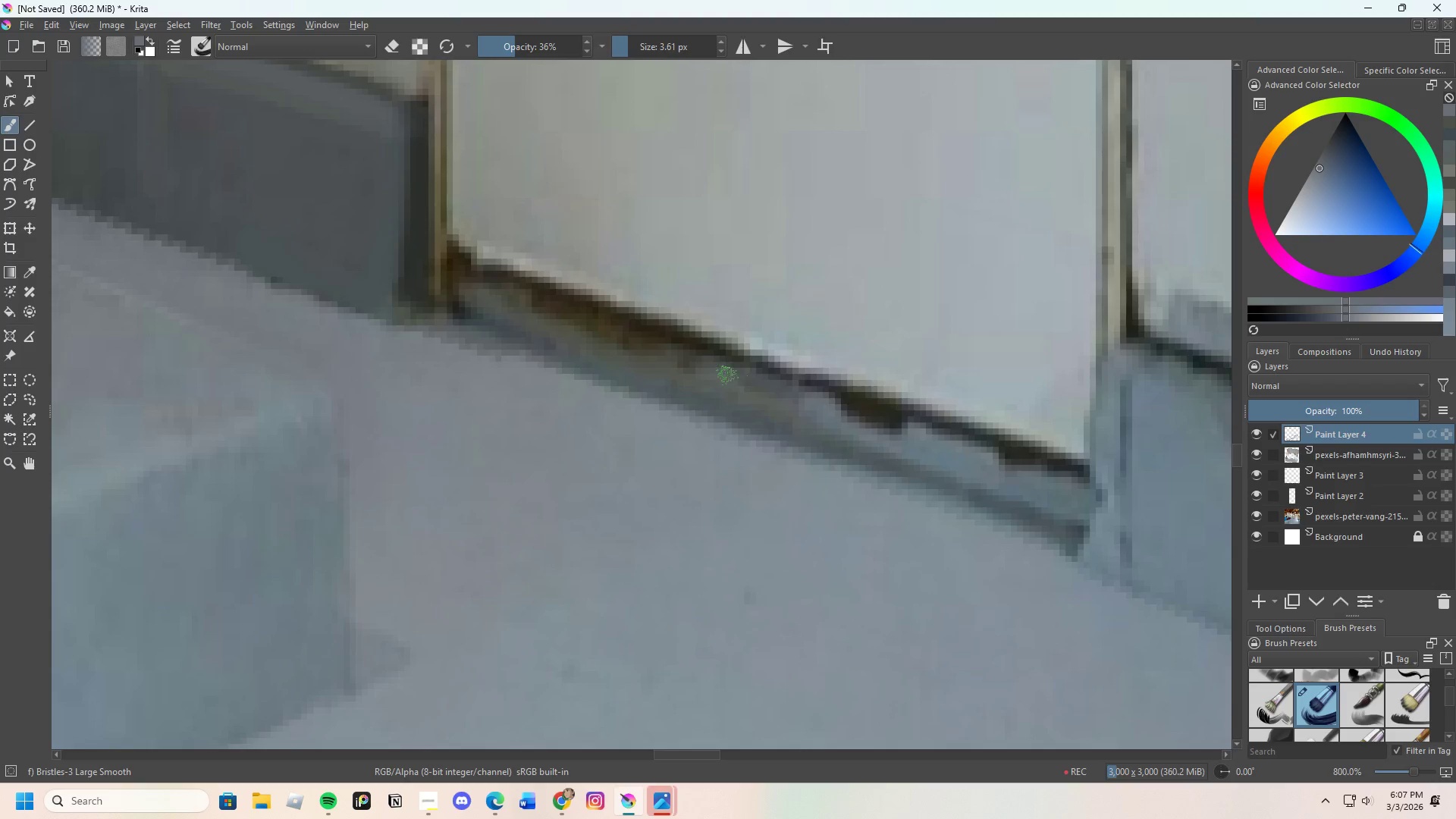 
left_click_drag(start_coordinate=[736, 379], to_coordinate=[870, 423])
 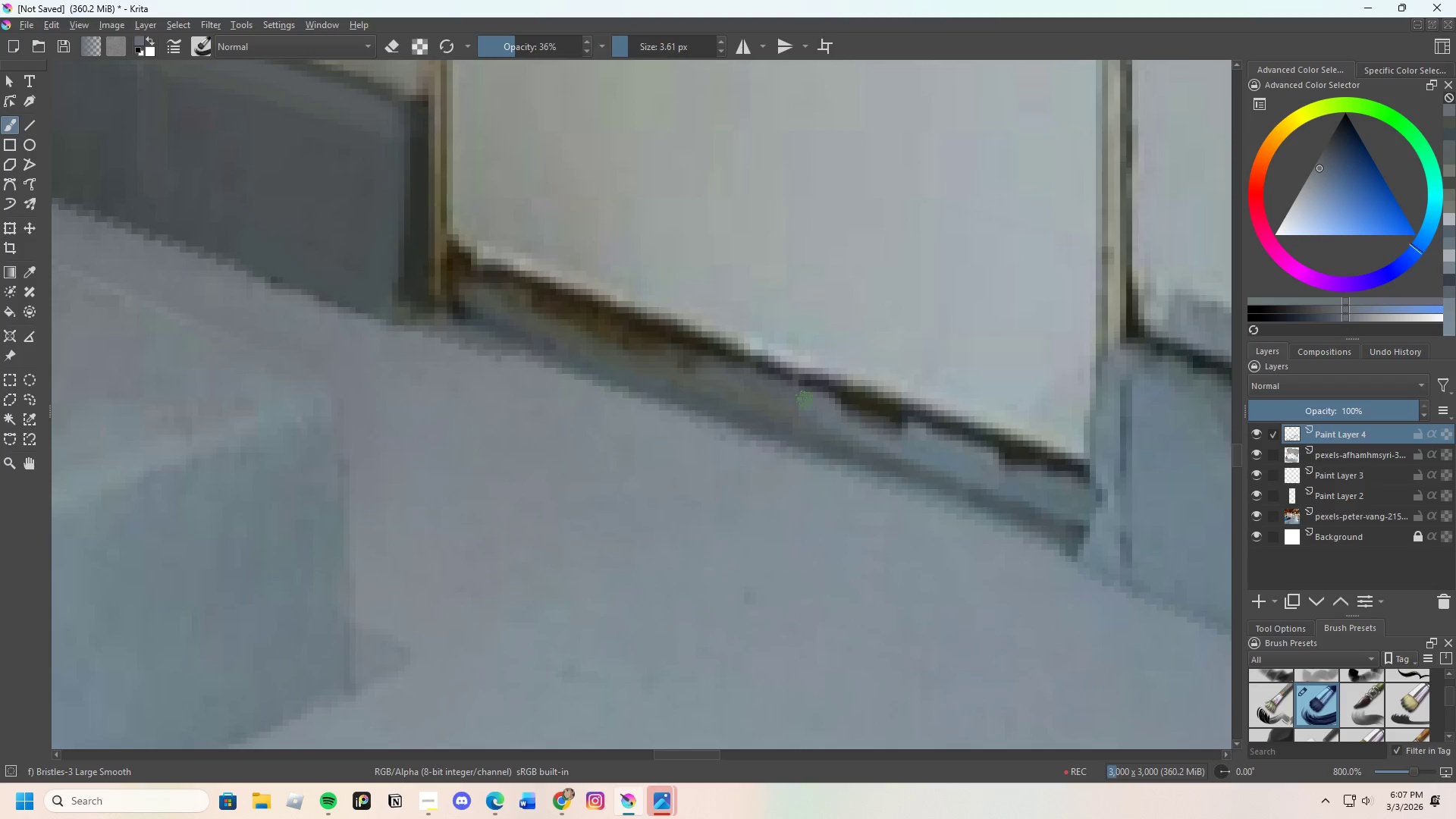 
left_click_drag(start_coordinate=[814, 403], to_coordinate=[891, 427])
 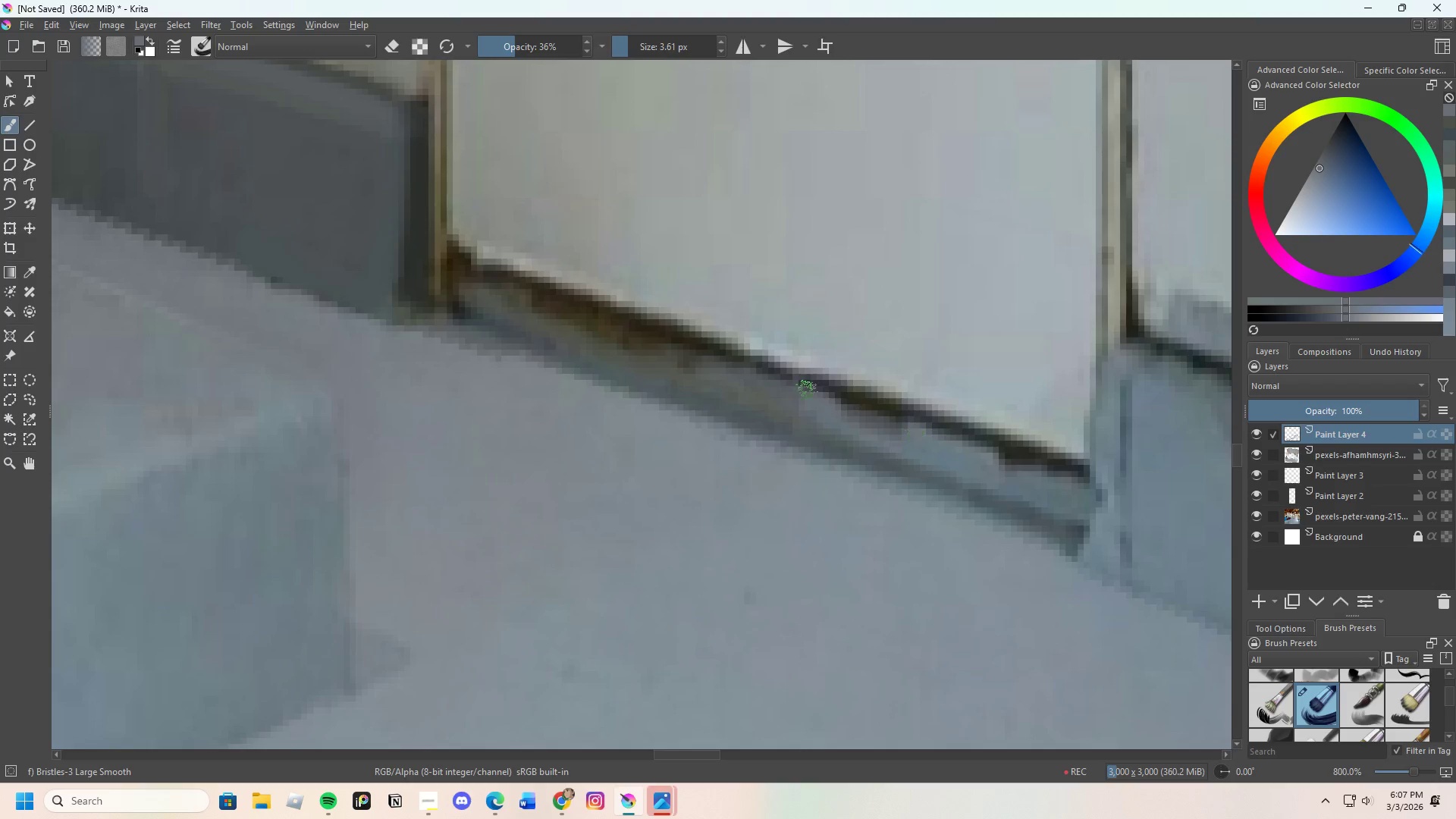 
left_click_drag(start_coordinate=[824, 396], to_coordinate=[853, 406])
 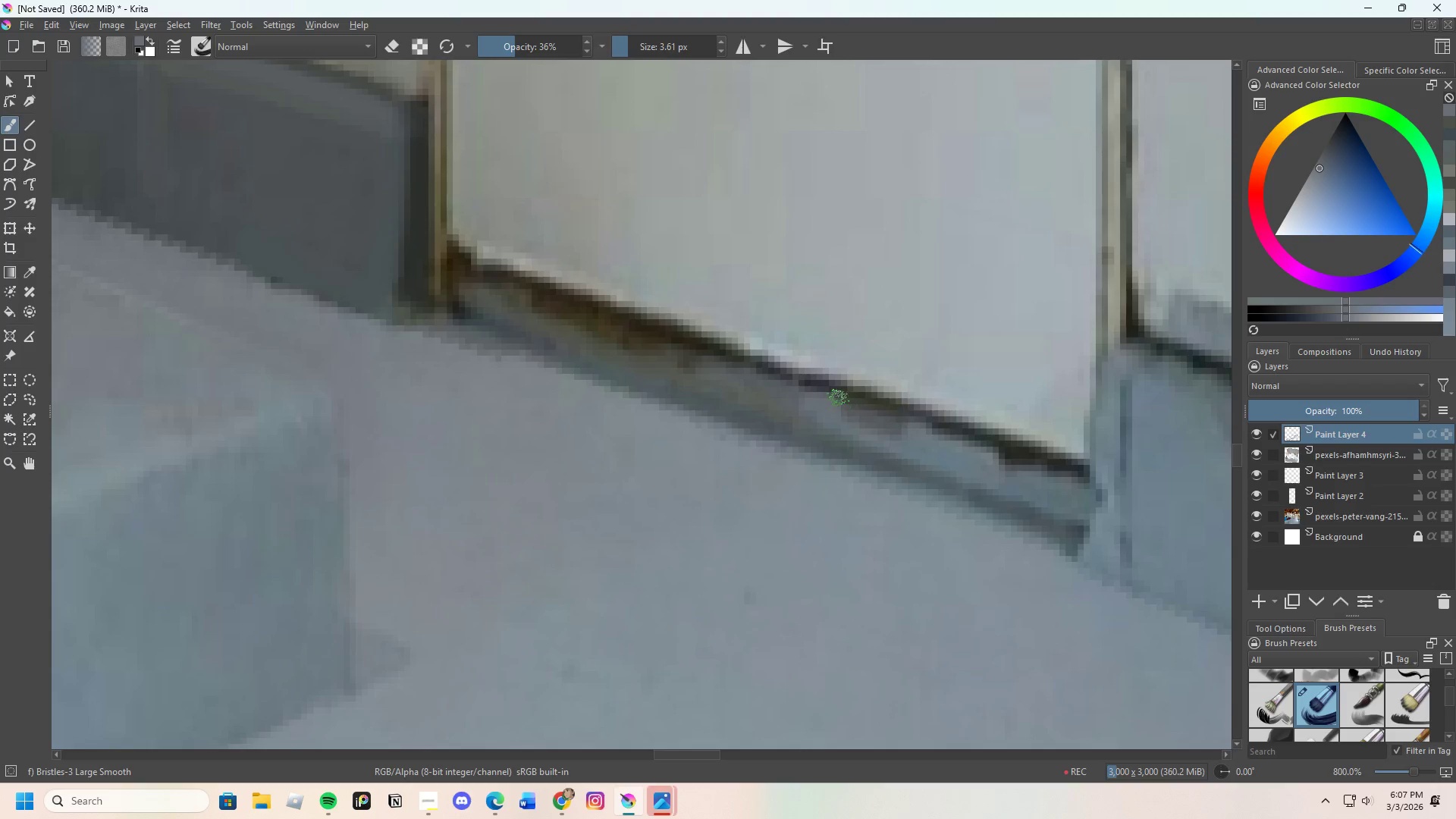 
left_click_drag(start_coordinate=[876, 410], to_coordinate=[883, 413])
 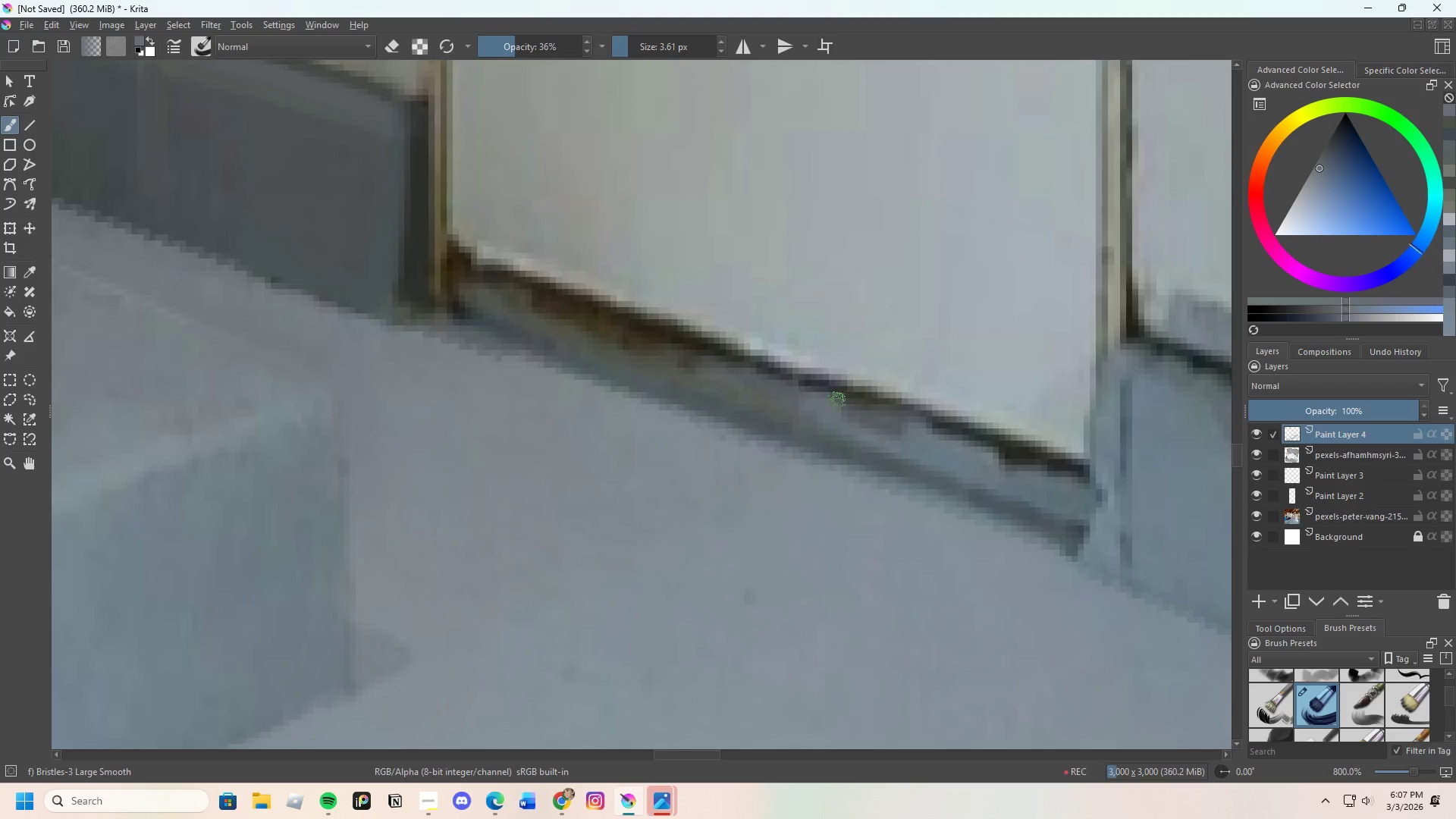 
left_click_drag(start_coordinate=[849, 406], to_coordinate=[983, 450])
 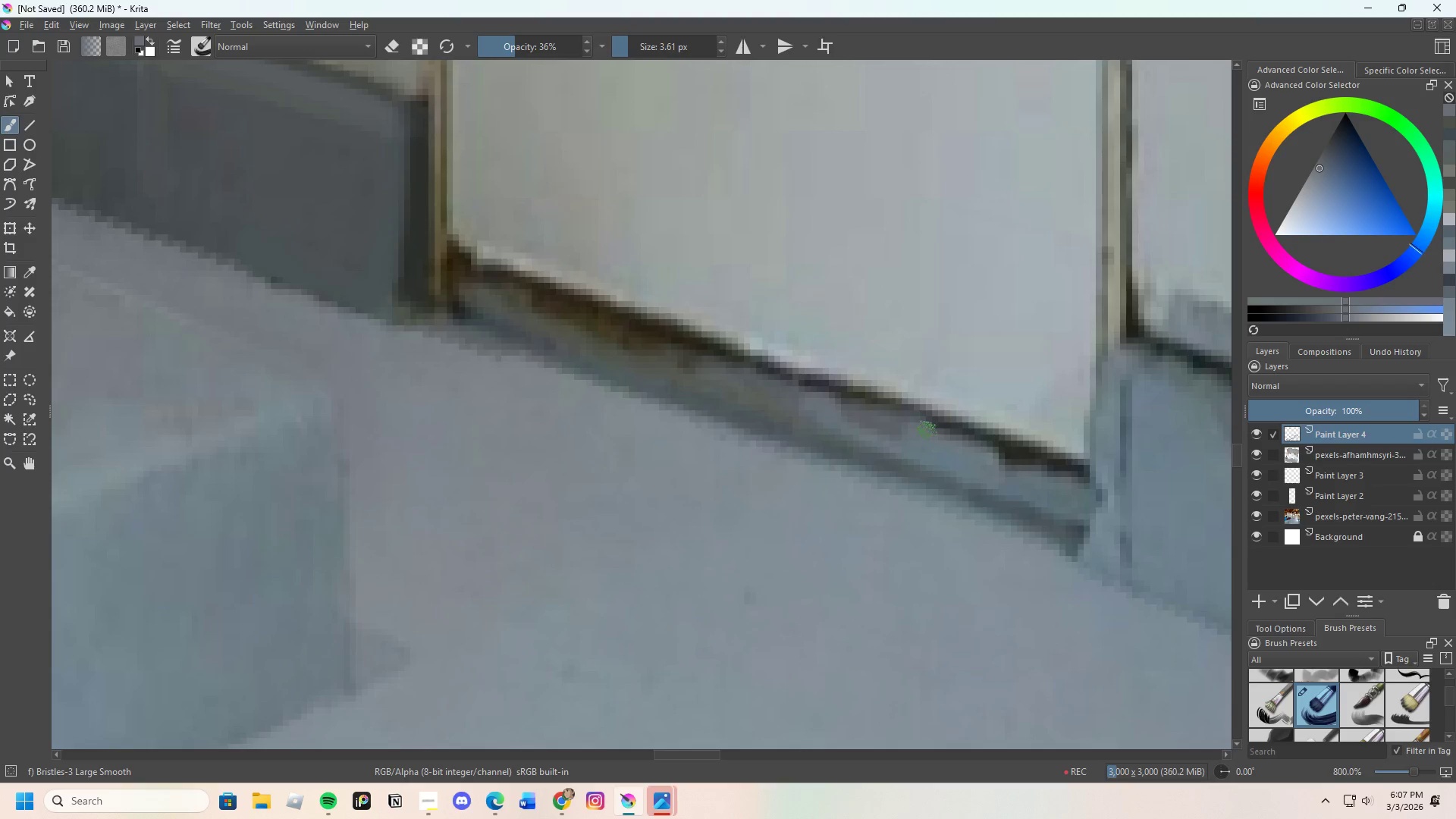 
left_click_drag(start_coordinate=[932, 431], to_coordinate=[1055, 482])
 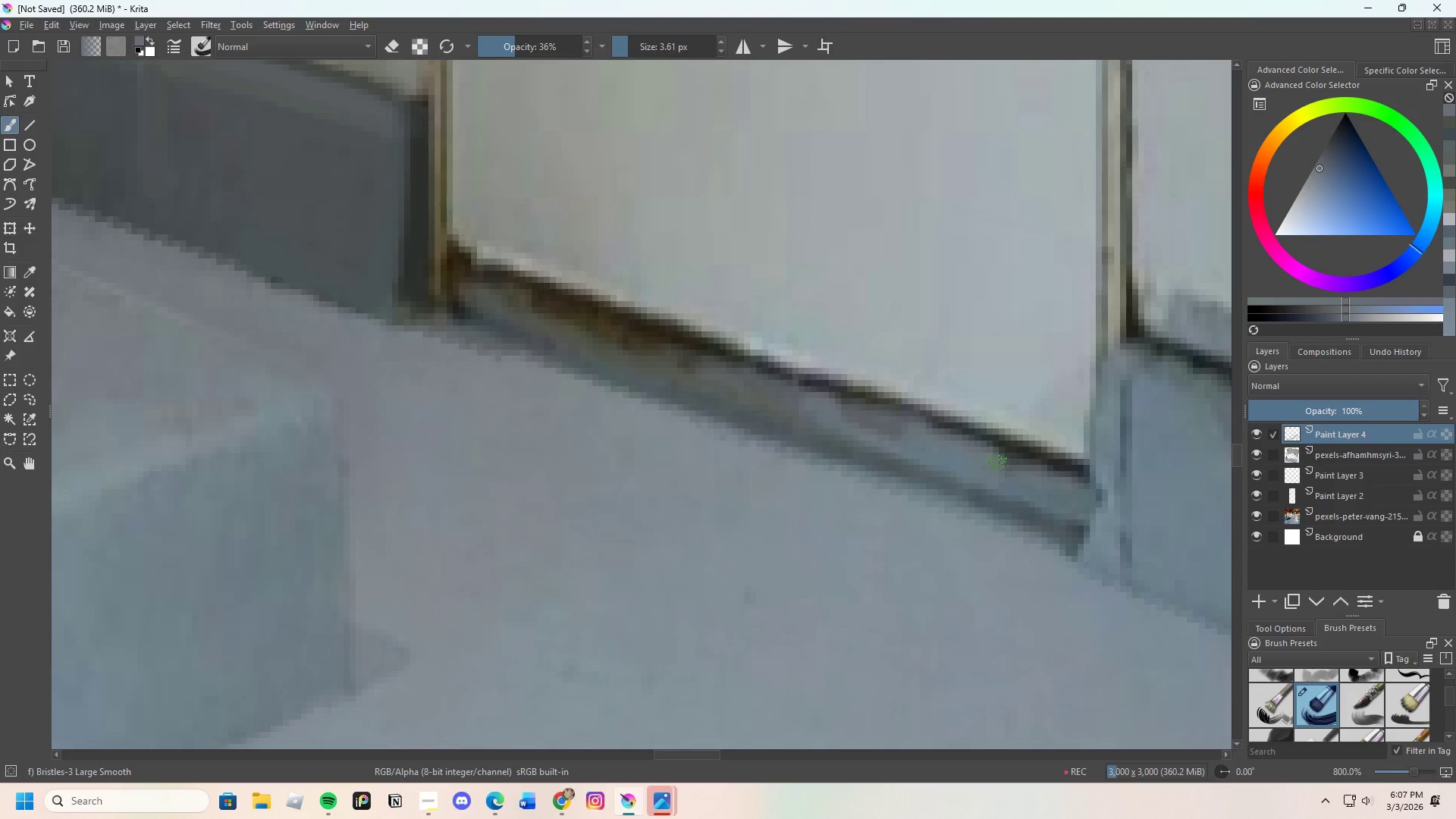 
key(Control+ControlLeft)
 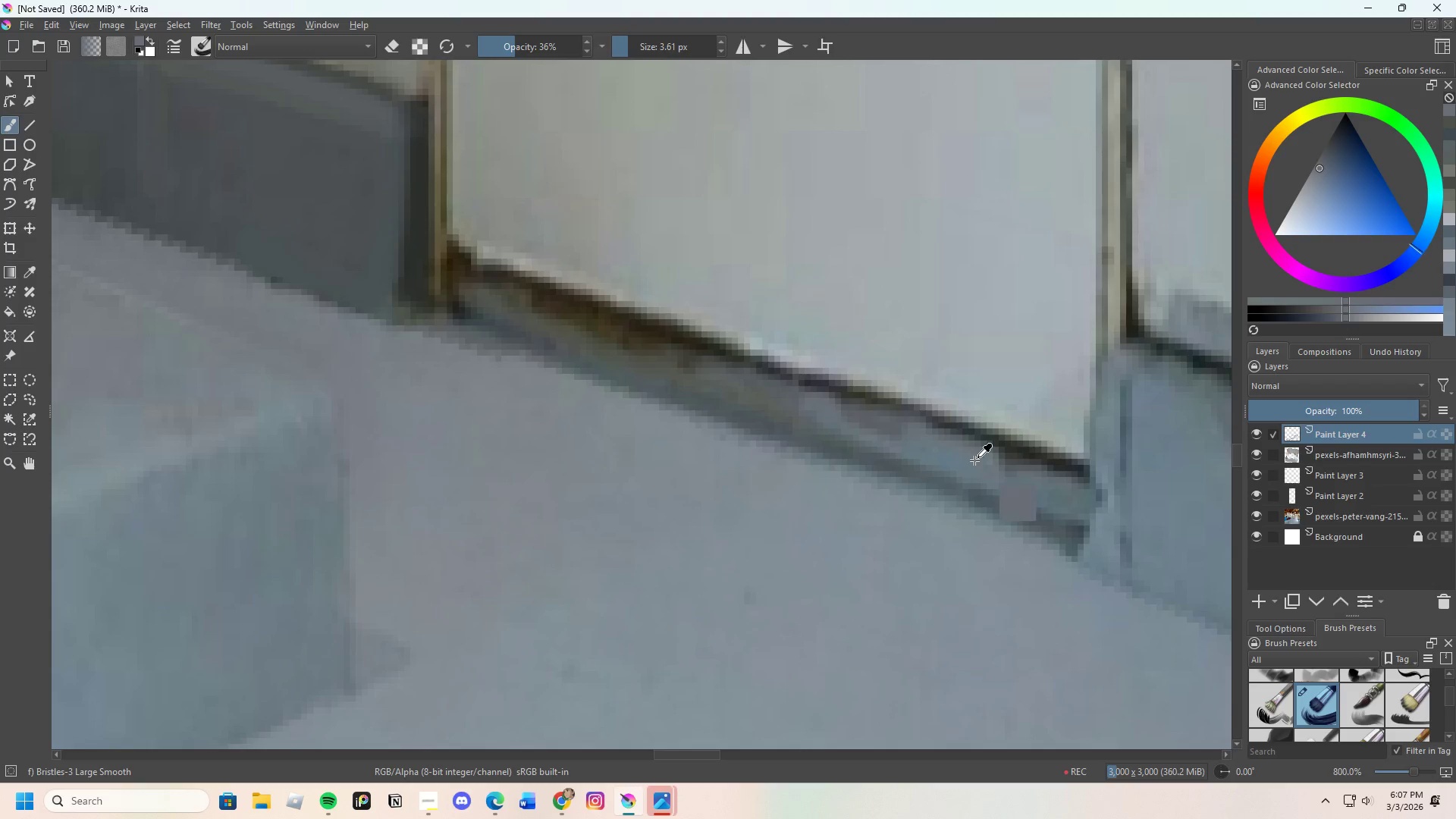 
left_click([975, 460])
 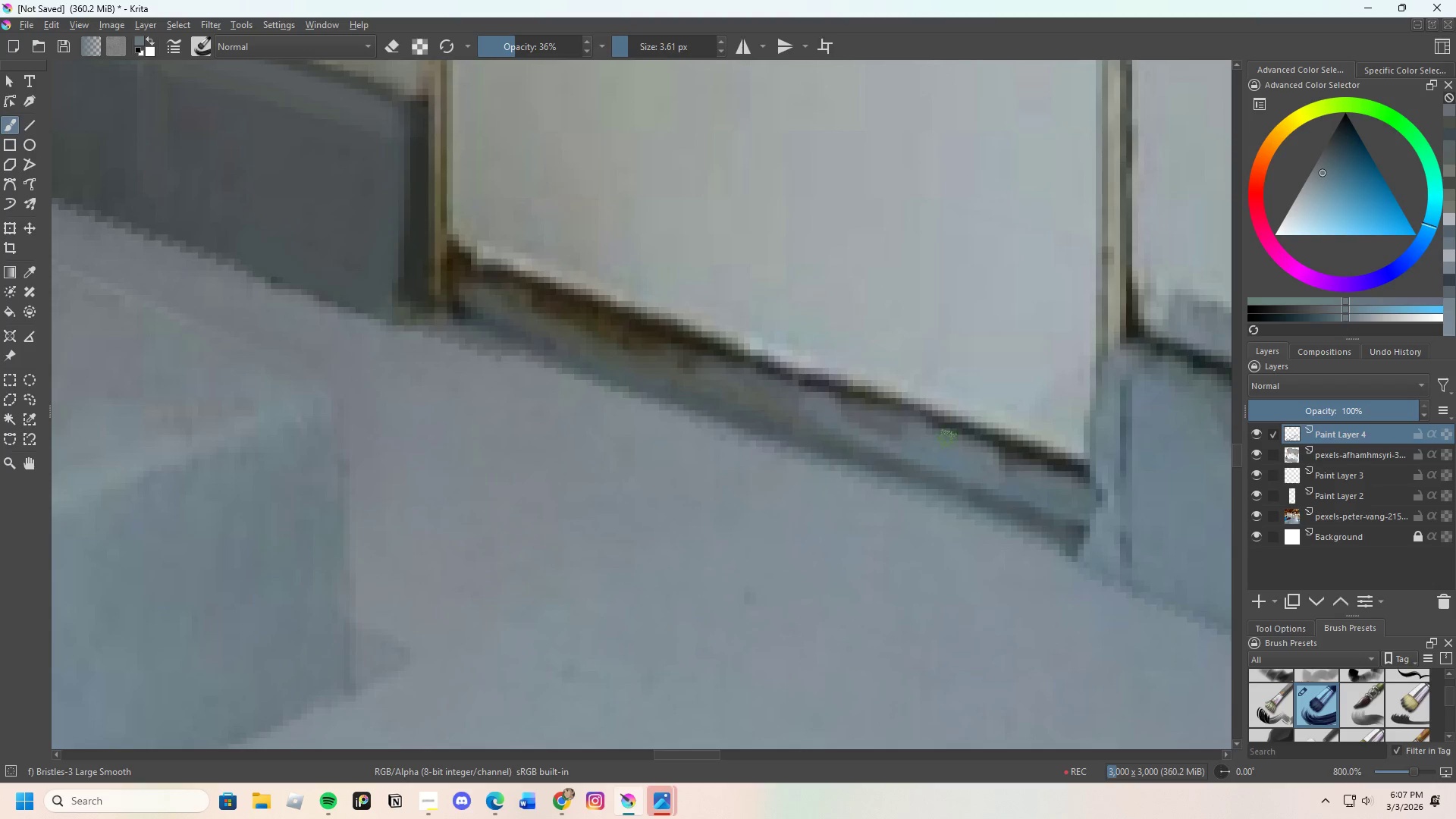 
left_click_drag(start_coordinate=[964, 447], to_coordinate=[1067, 482])
 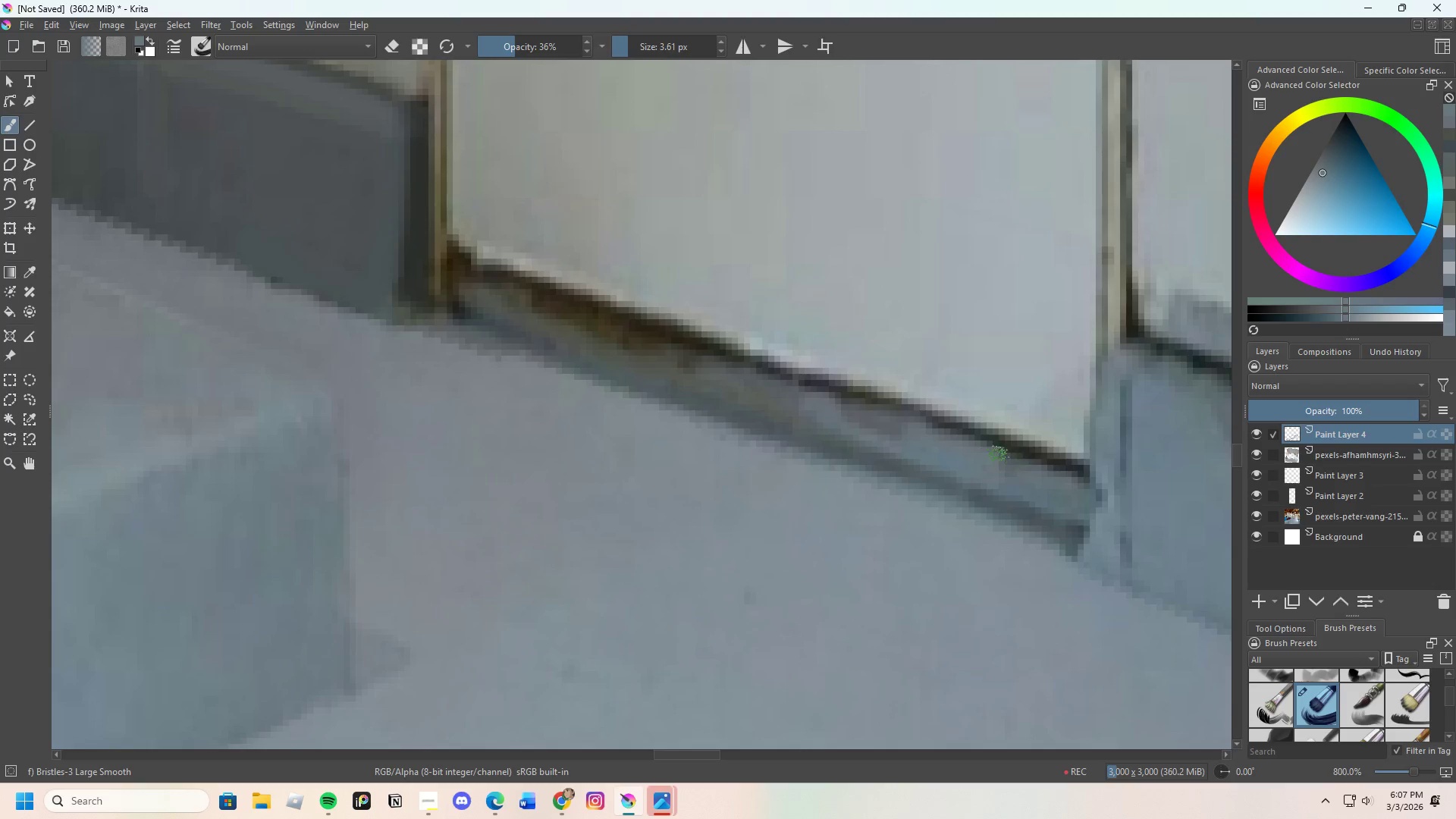 
left_click_drag(start_coordinate=[1003, 457], to_coordinate=[1056, 475])
 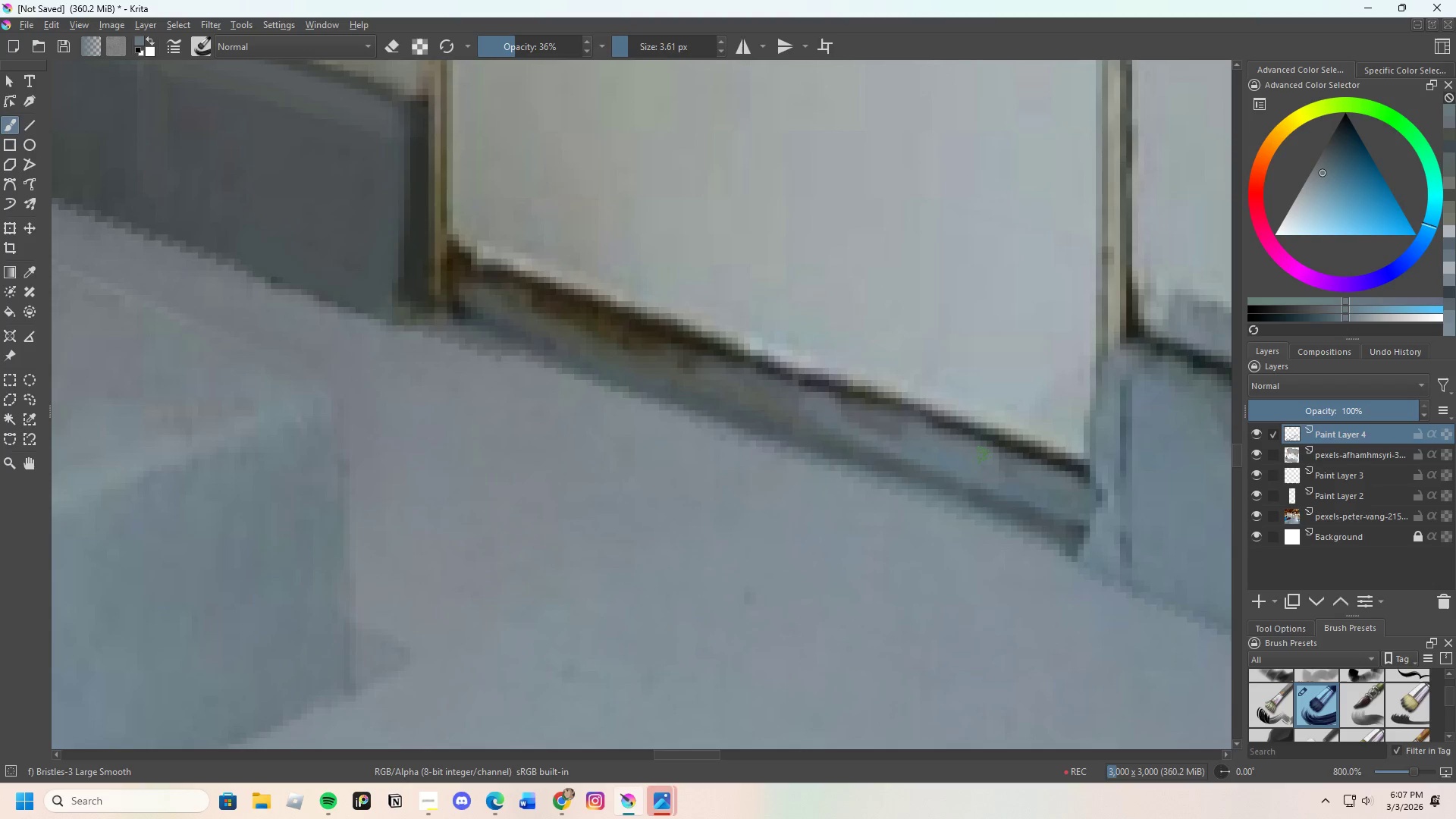 
left_click_drag(start_coordinate=[1001, 463], to_coordinate=[1026, 477])
 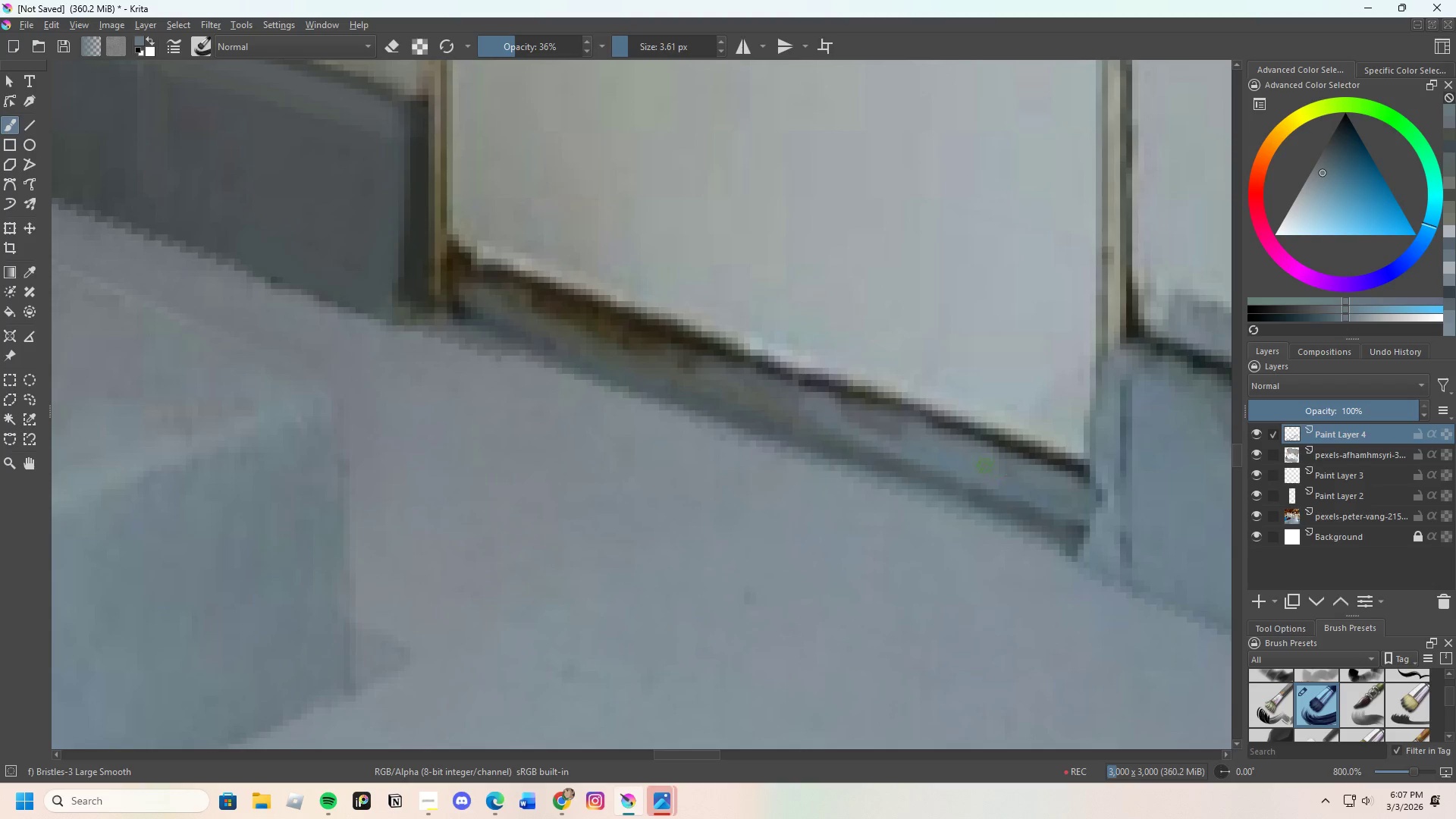 
left_click_drag(start_coordinate=[996, 468], to_coordinate=[1028, 474])
 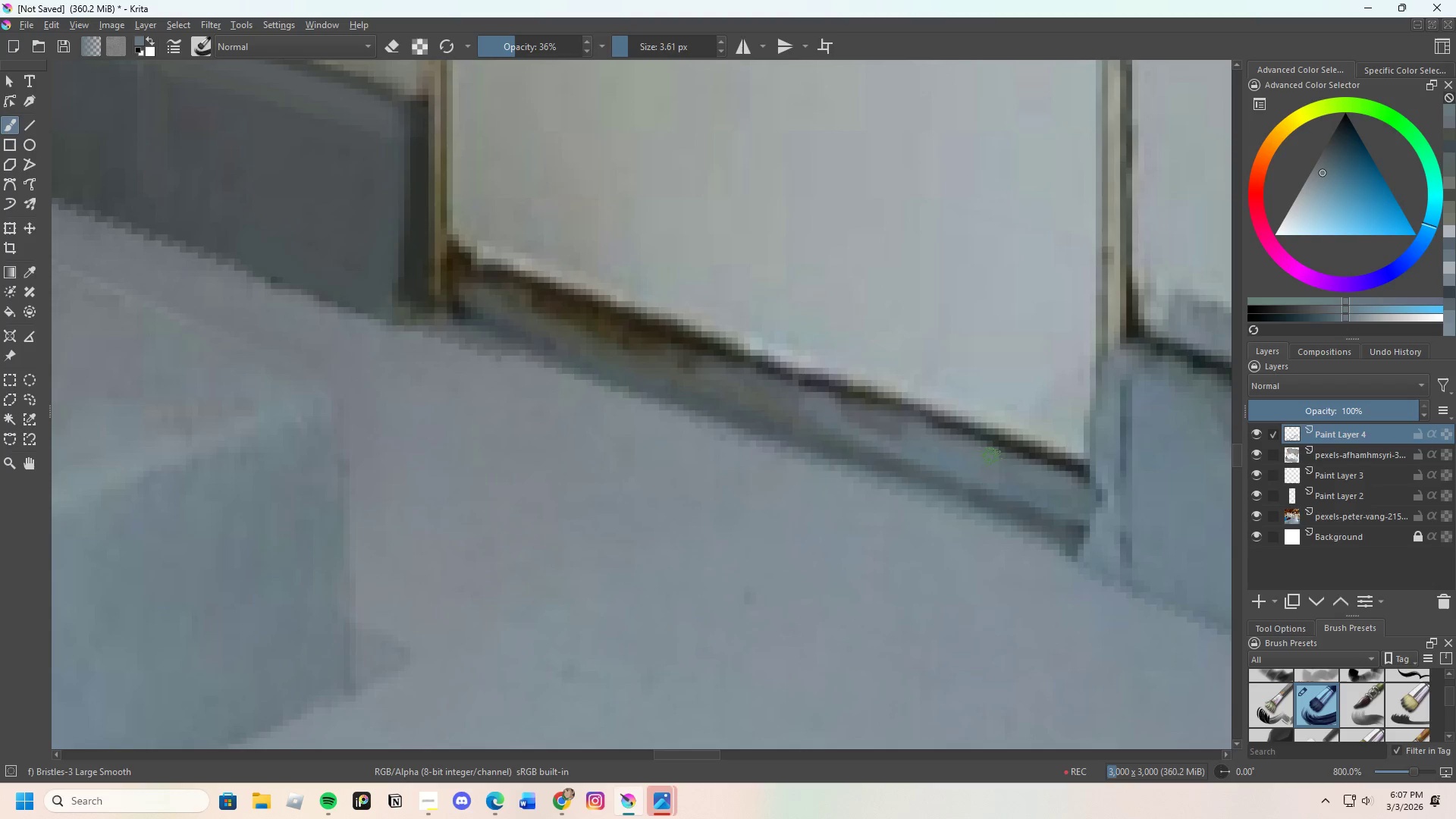 
left_click_drag(start_coordinate=[997, 460], to_coordinate=[1035, 472])
 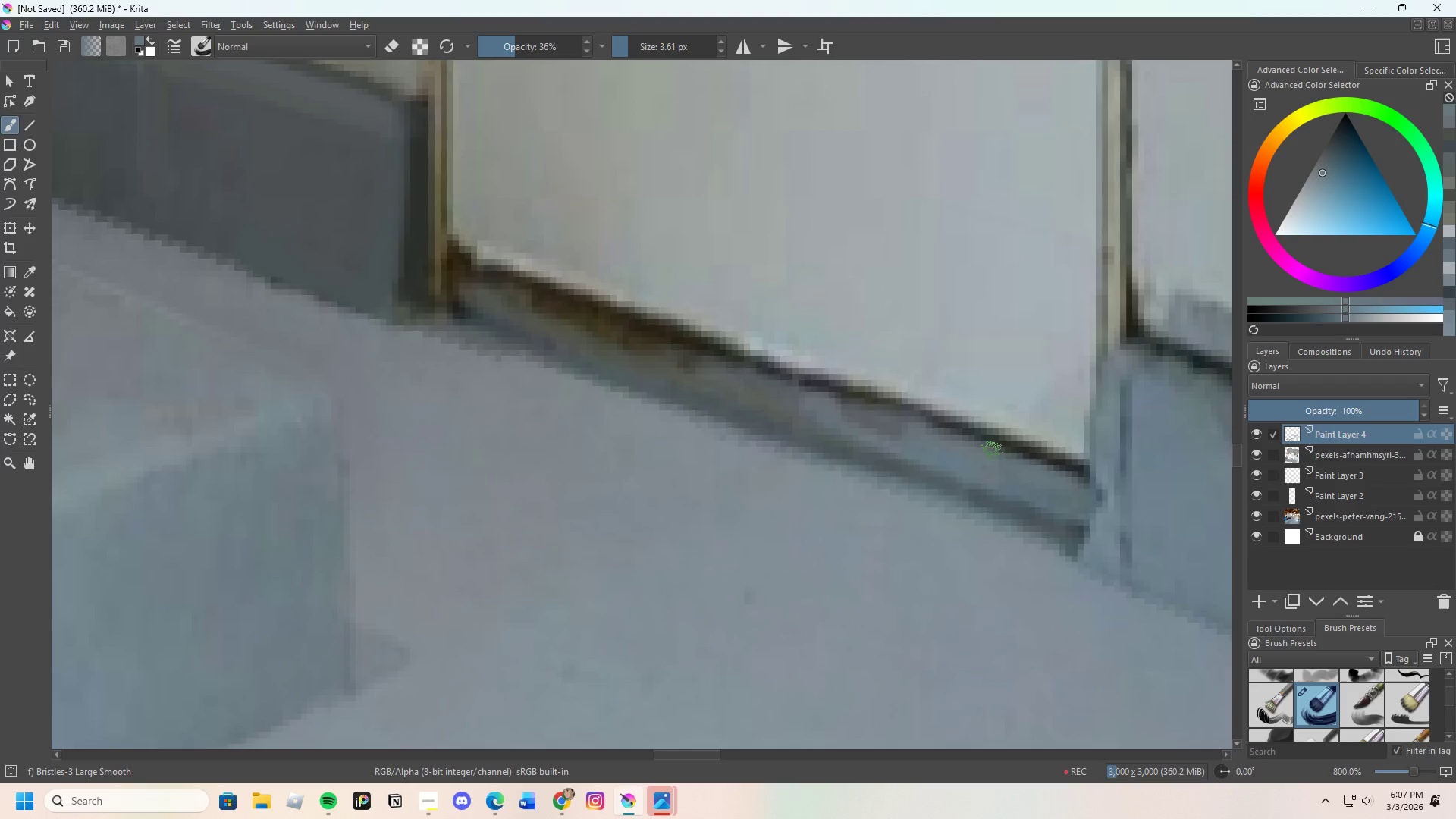 
left_click_drag(start_coordinate=[1001, 451], to_coordinate=[1090, 486])
 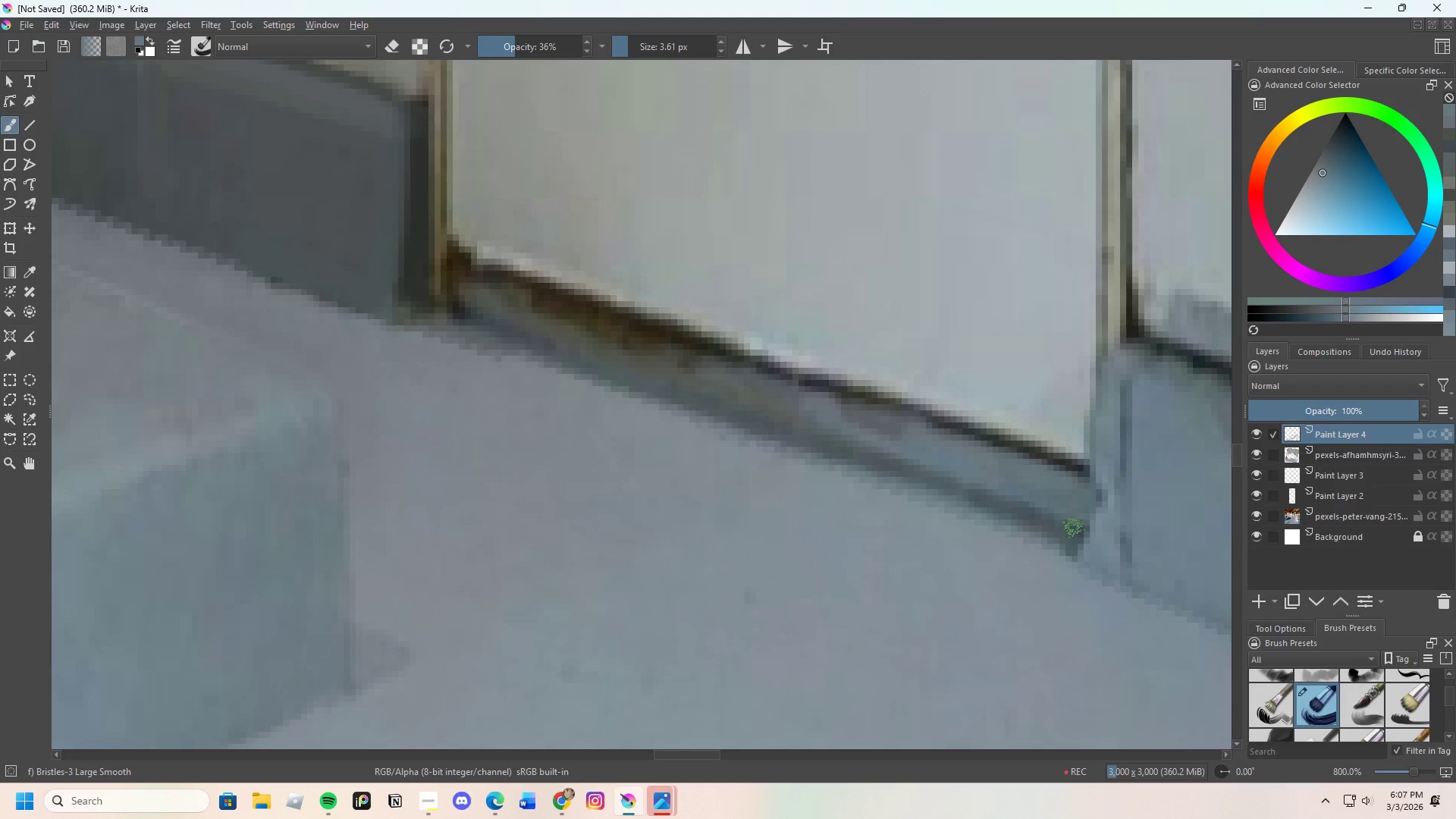 
hold_key(key=ControlLeft, duration=0.48)
left_click([1069, 516])
 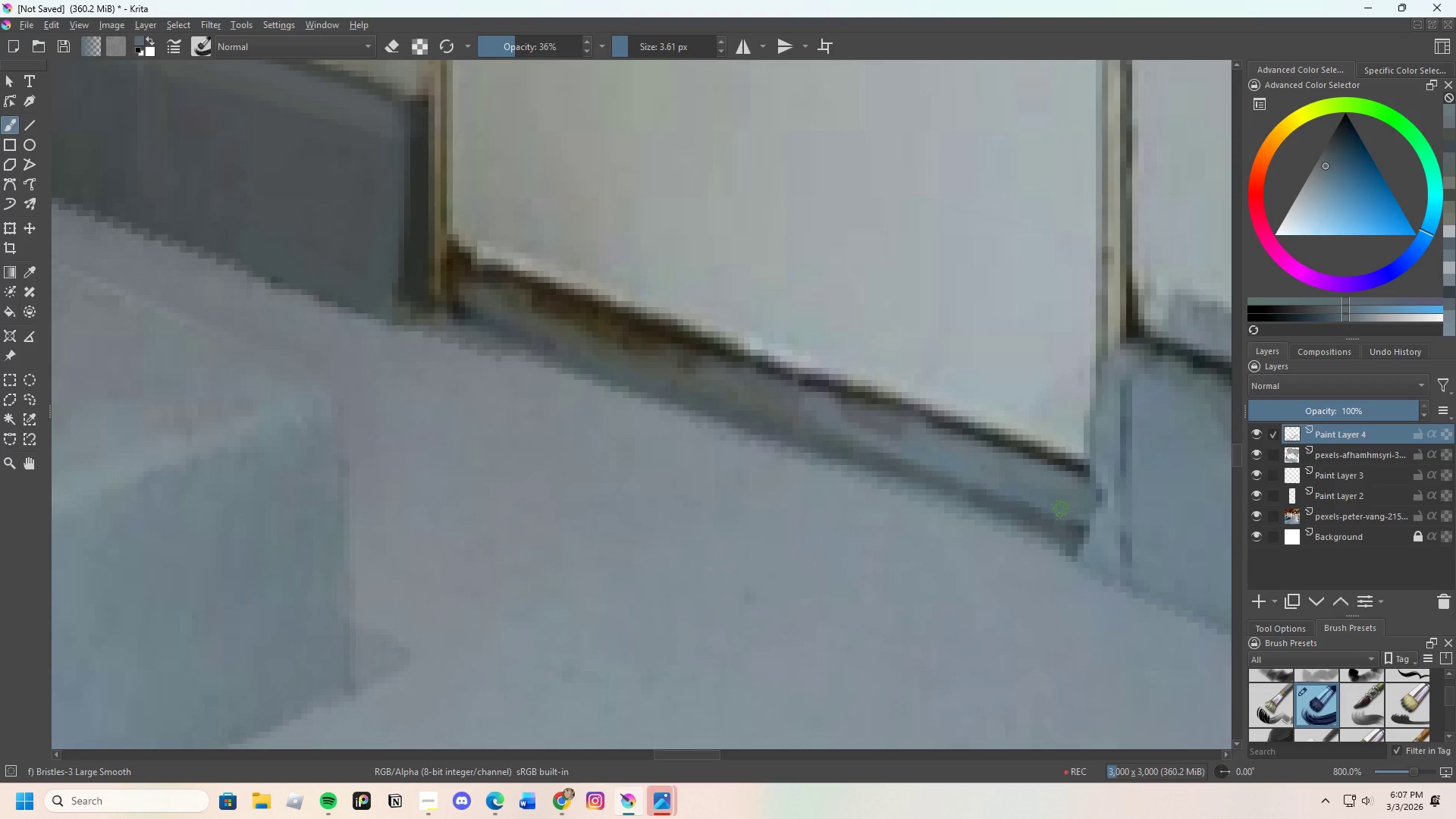 
key(Control+ControlLeft)
 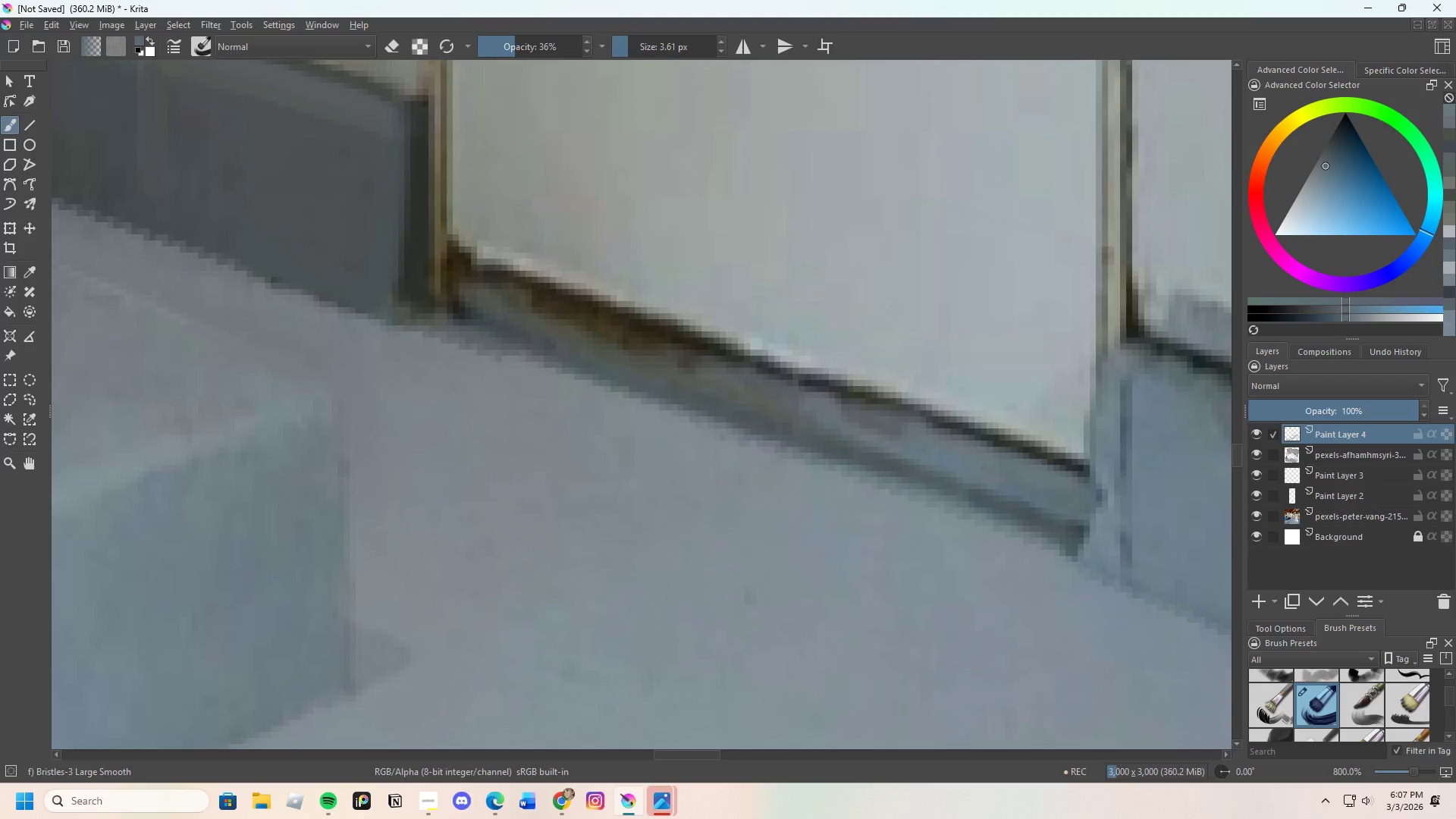 
left_click([1050, 519])
 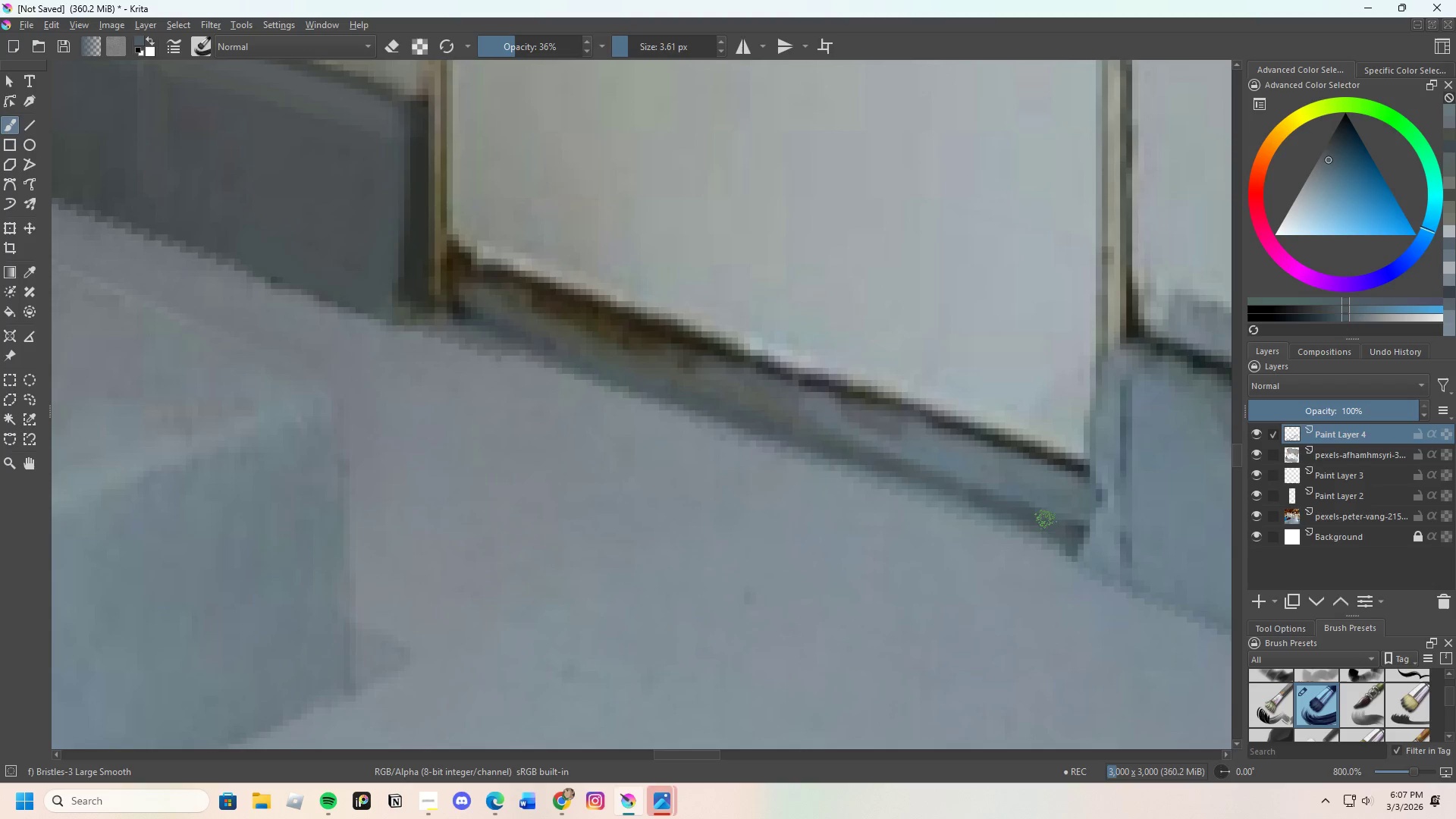 
left_click_drag(start_coordinate=[1053, 523], to_coordinate=[1084, 532])
 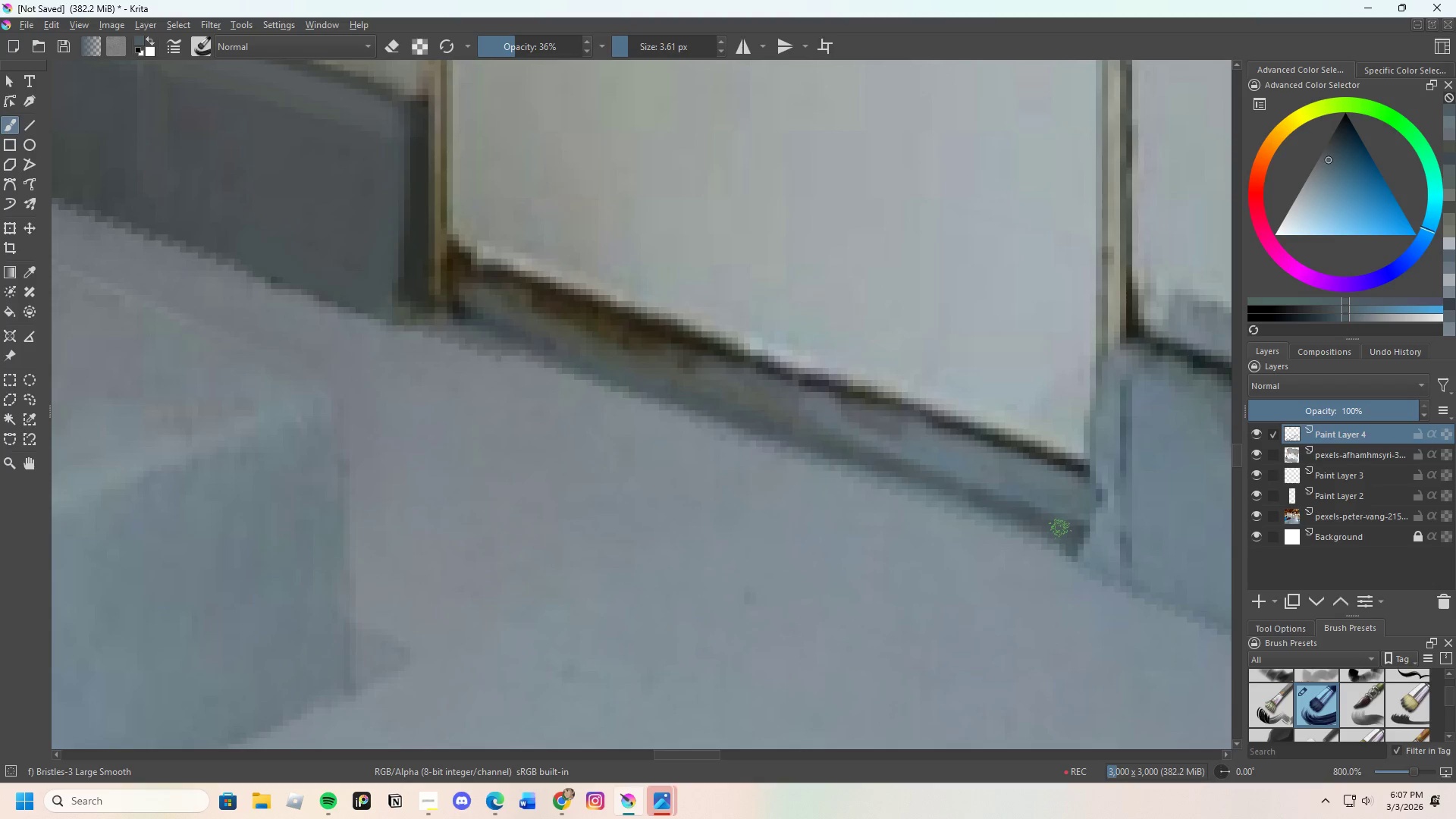 
left_click_drag(start_coordinate=[1062, 532], to_coordinate=[1082, 536])
 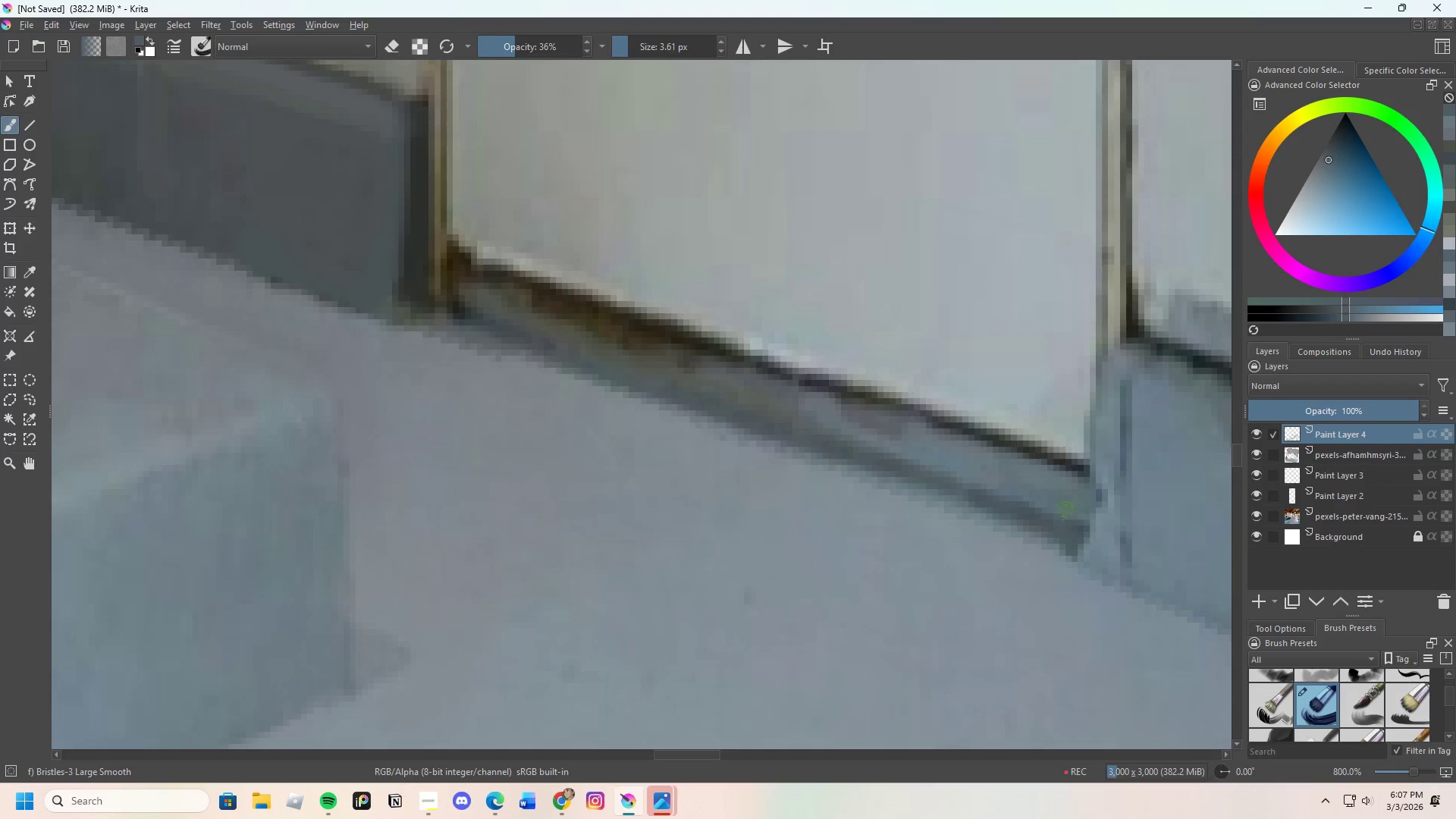 
key(Control+ControlLeft)
 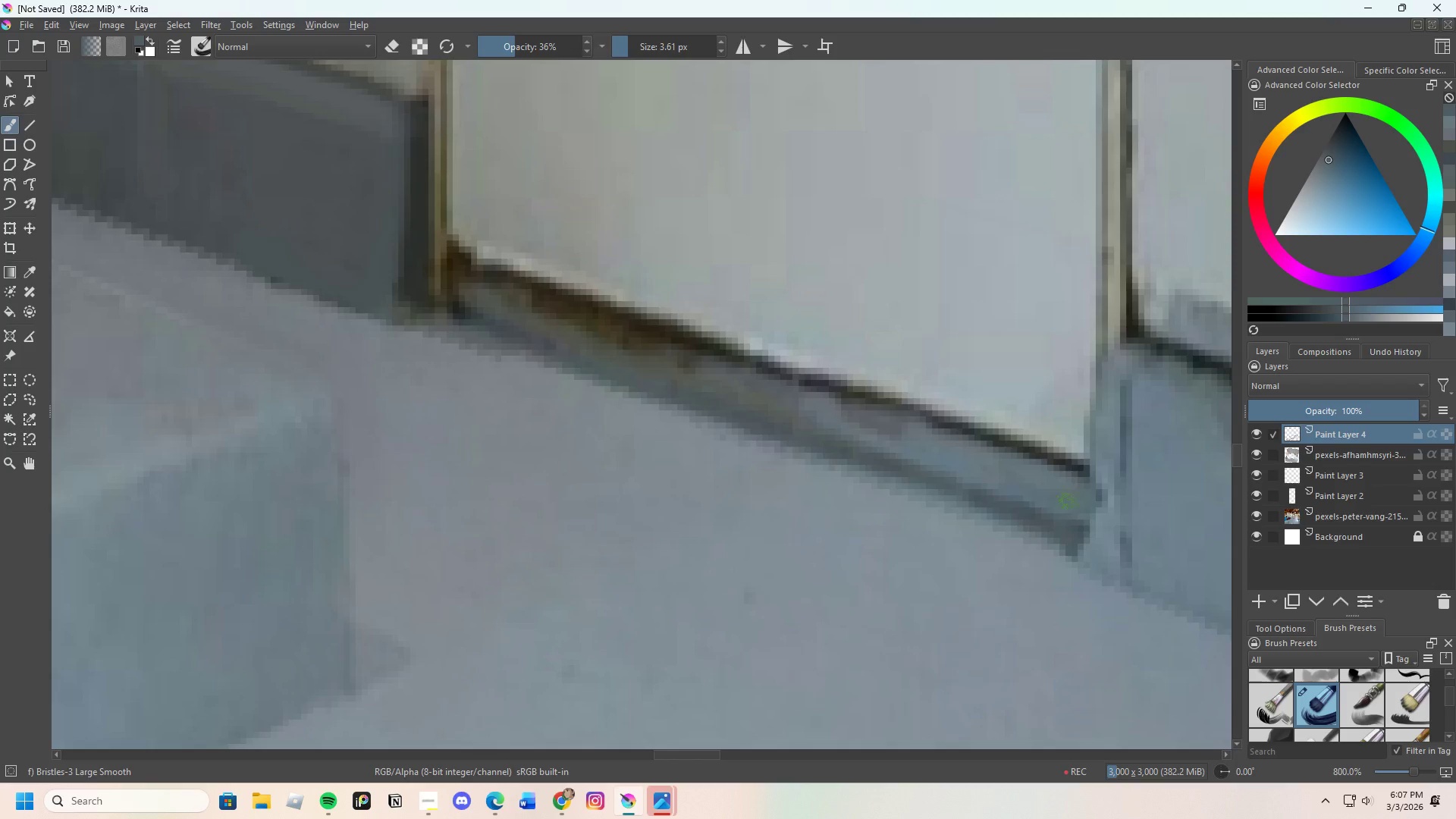 
hold_key(key=ControlLeft, duration=0.38)
 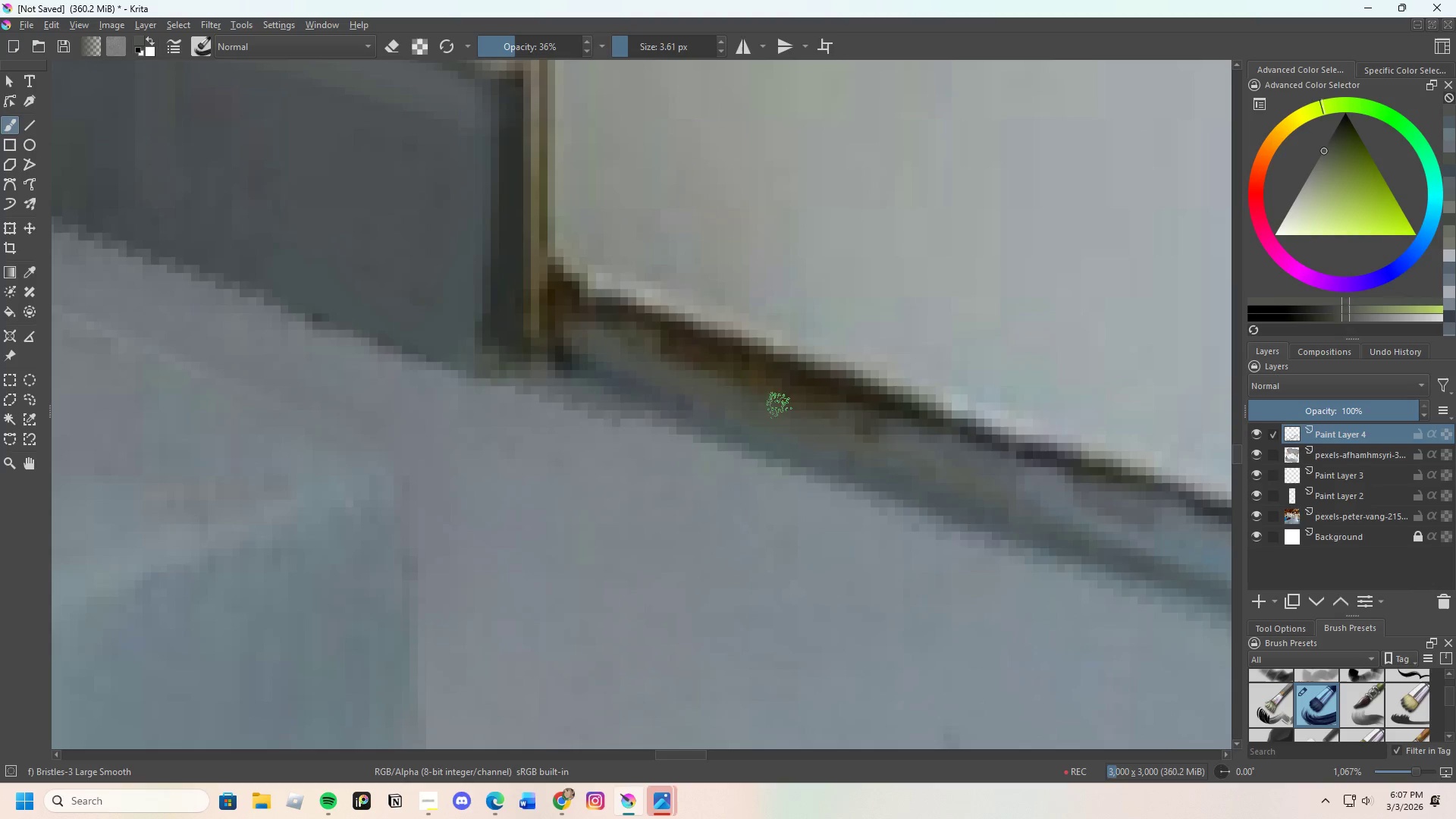 
scroll: coordinate [770, 399], scroll_direction: up, amount: 1.0
 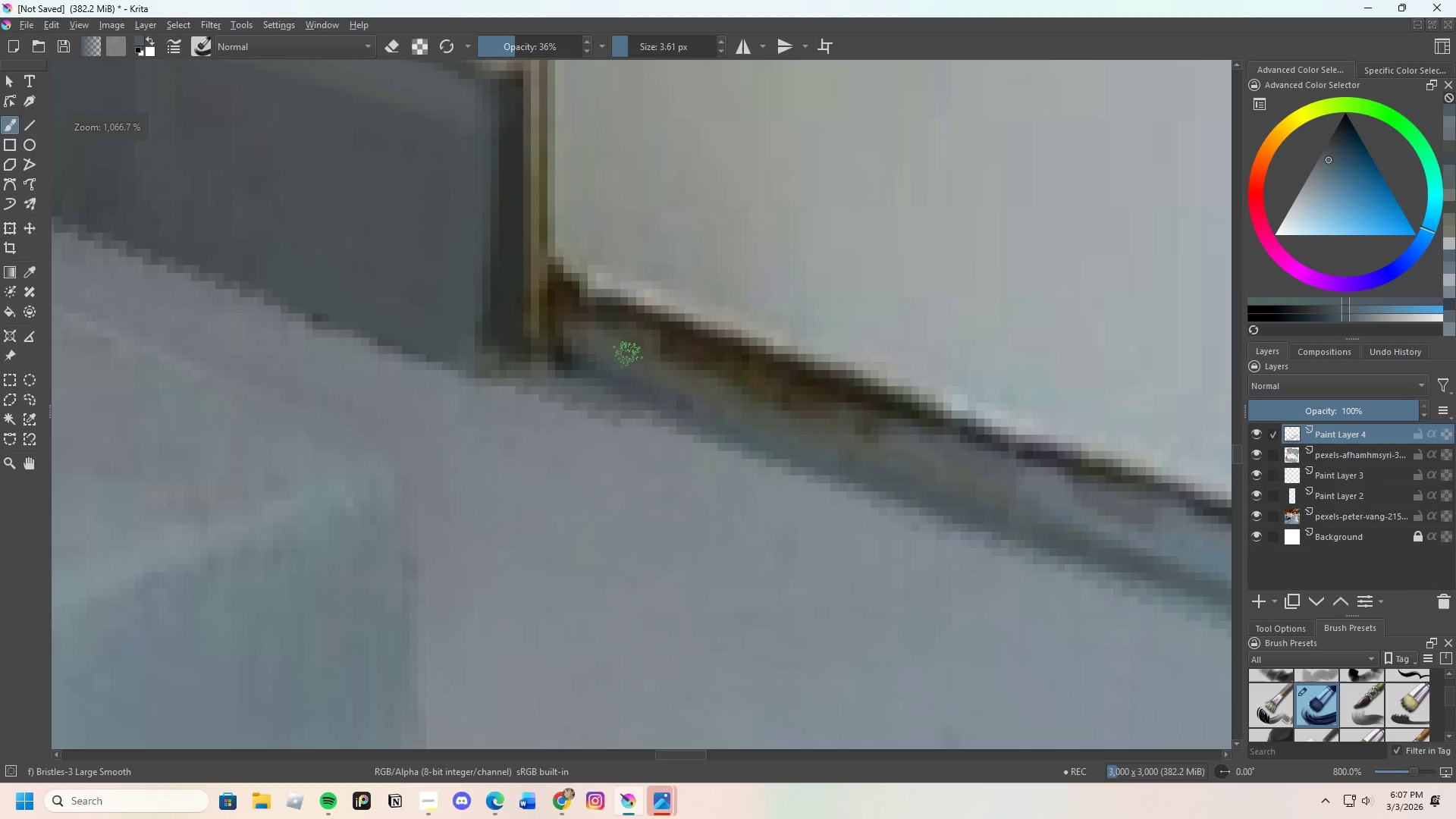 
left_click([595, 338])
 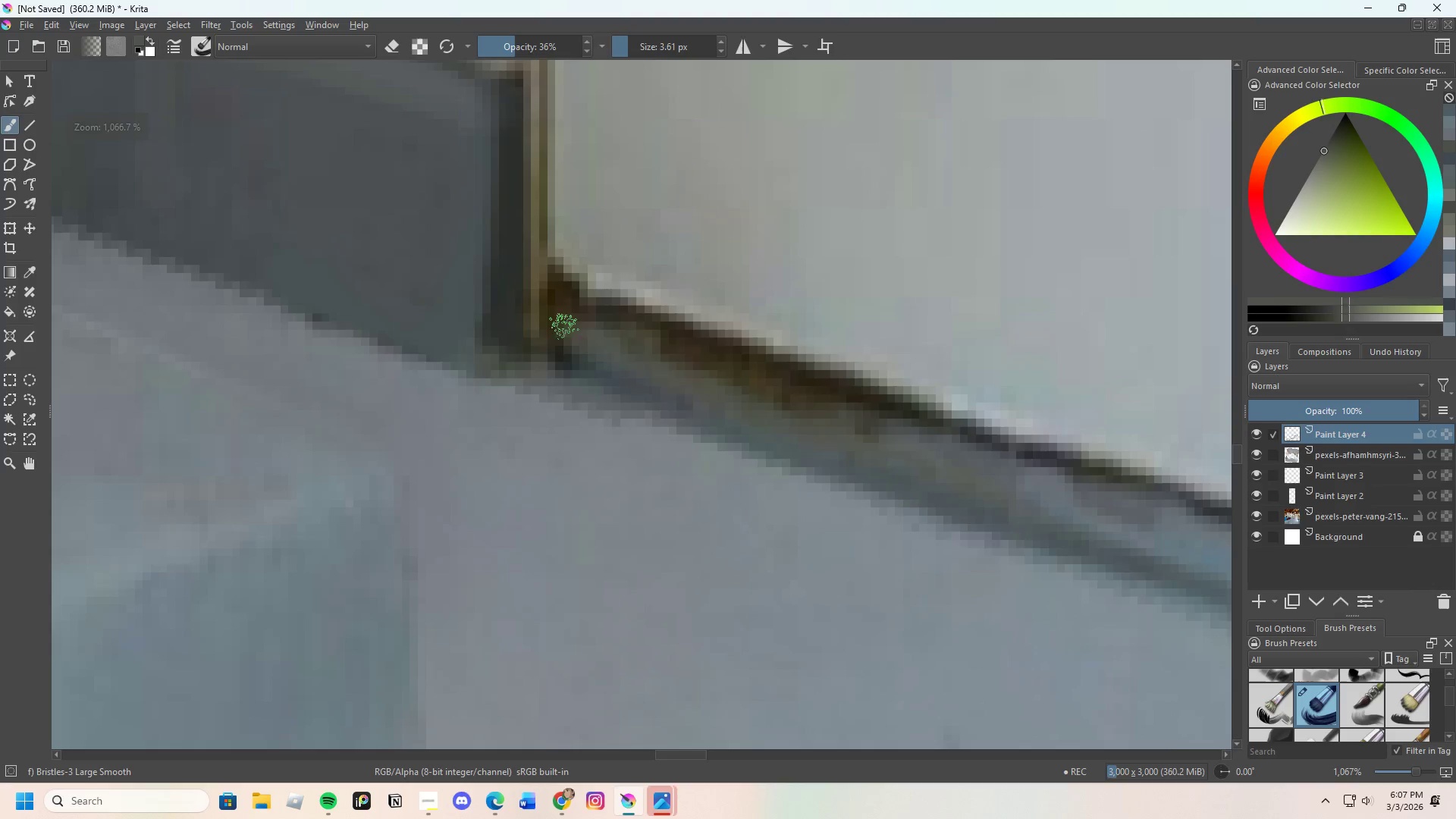 
left_click_drag(start_coordinate=[598, 344], to_coordinate=[819, 426])
 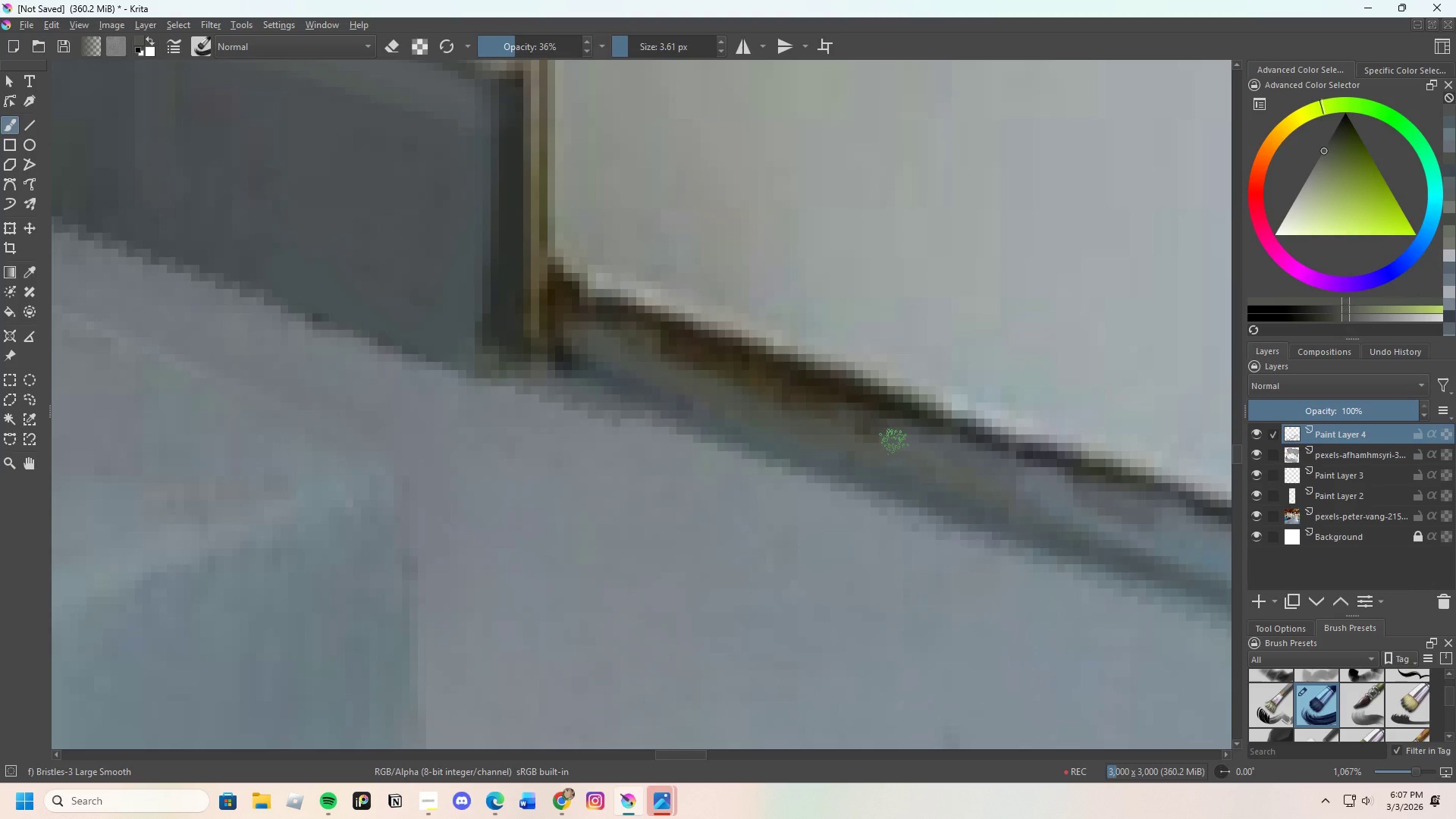 
key(Control+ControlLeft)
 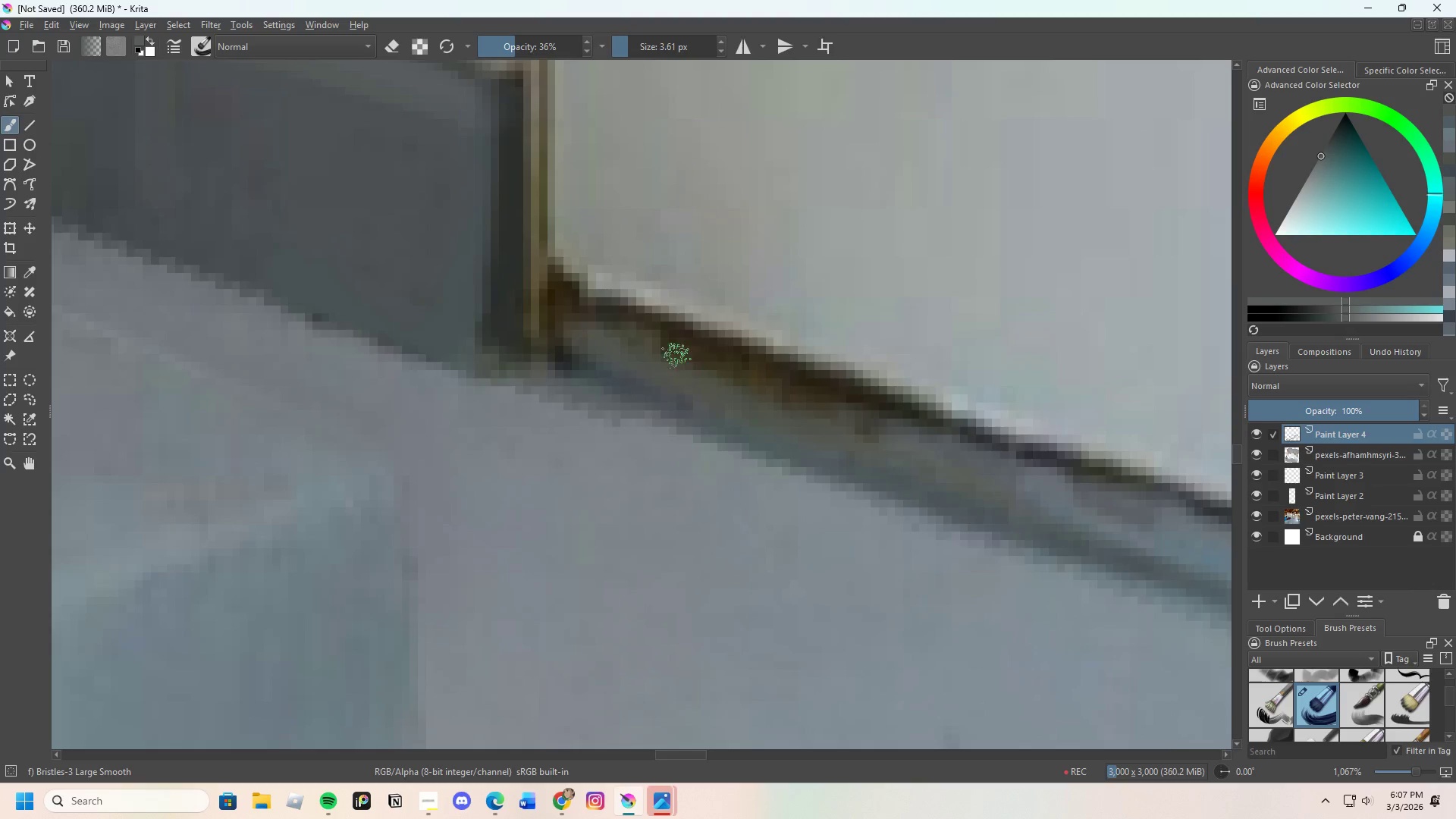 
left_click_drag(start_coordinate=[651, 338], to_coordinate=[907, 446])
 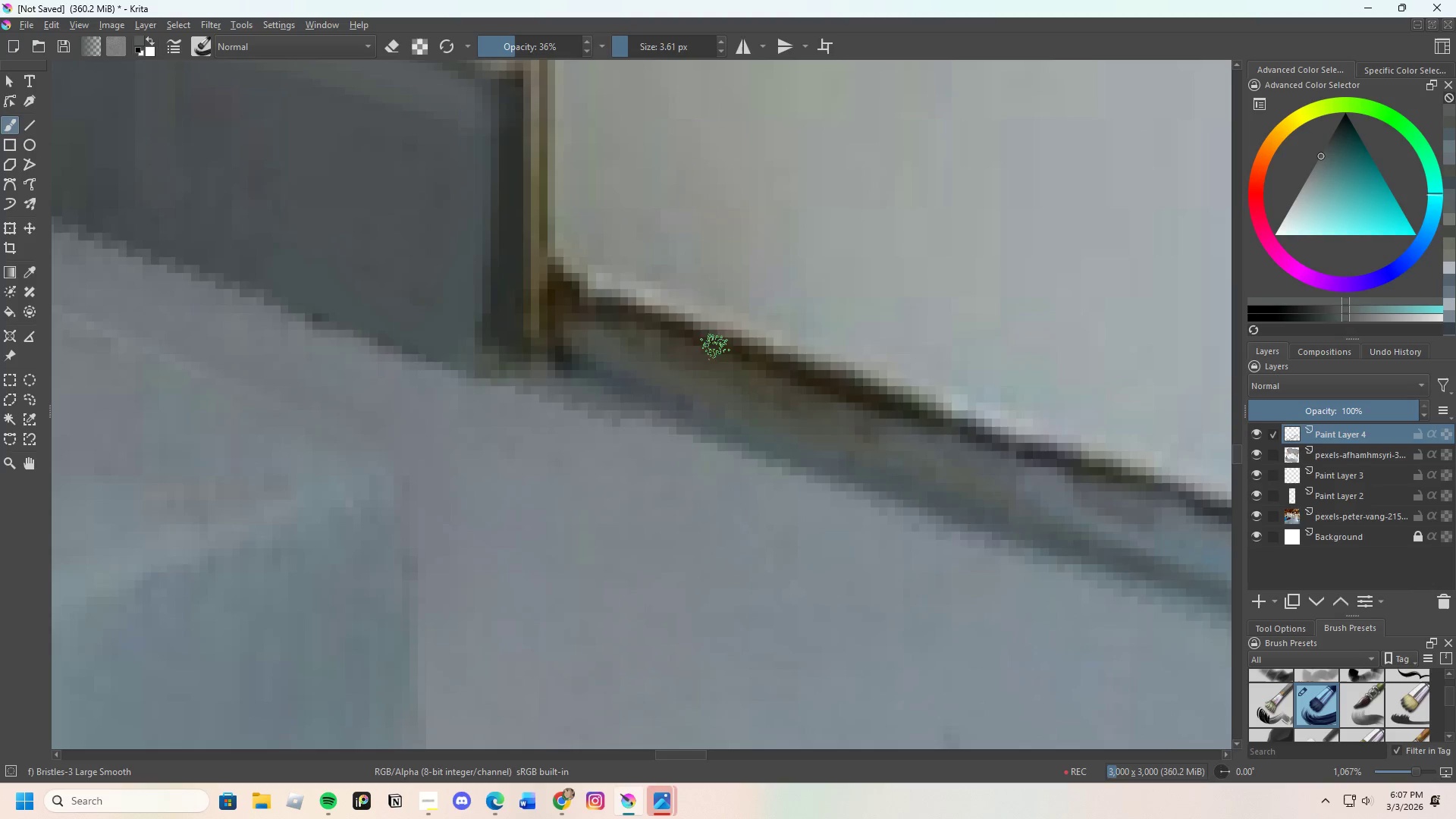 
left_click_drag(start_coordinate=[727, 355], to_coordinate=[946, 447])
 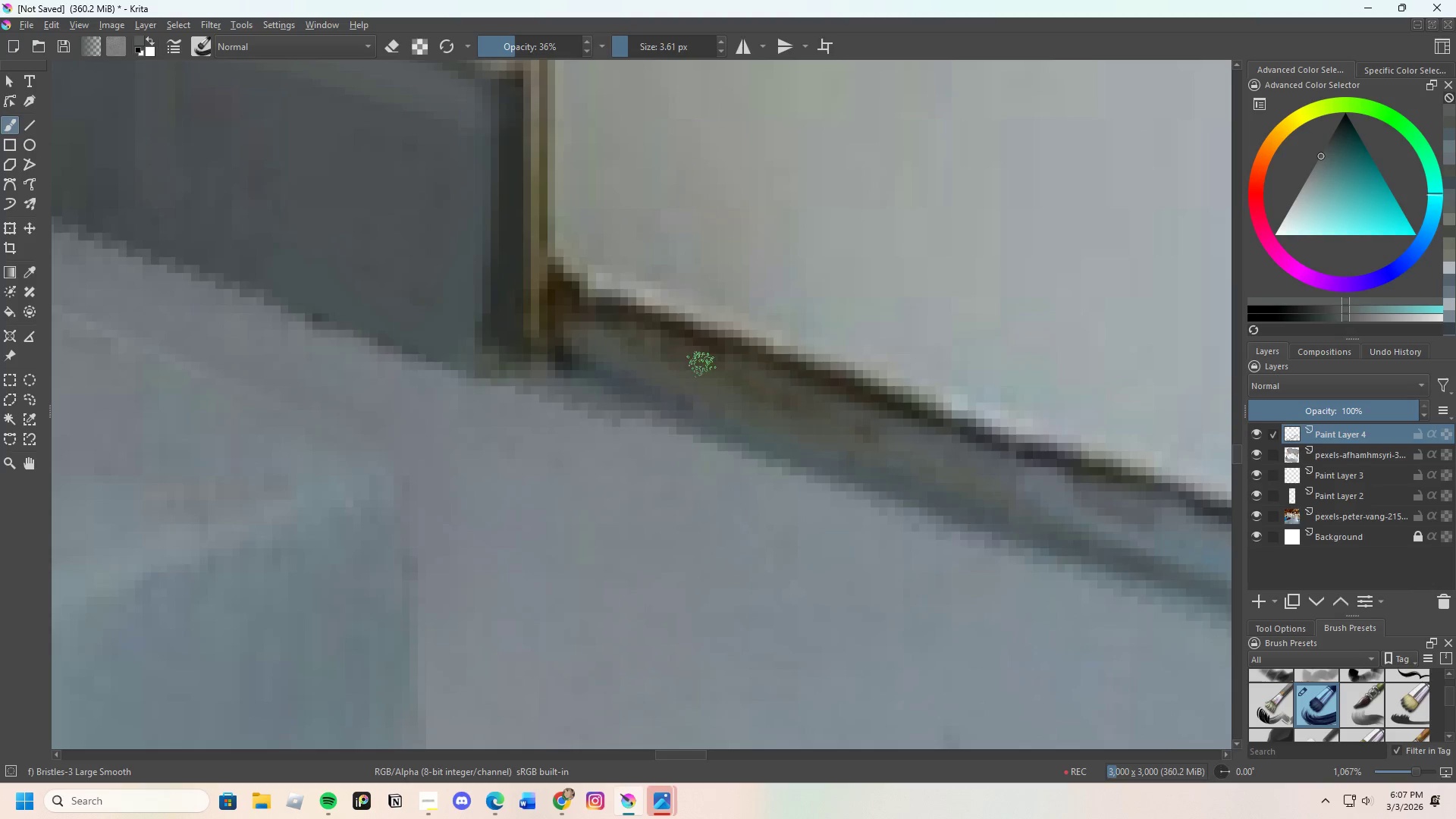 
left_click_drag(start_coordinate=[708, 366], to_coordinate=[931, 457])
 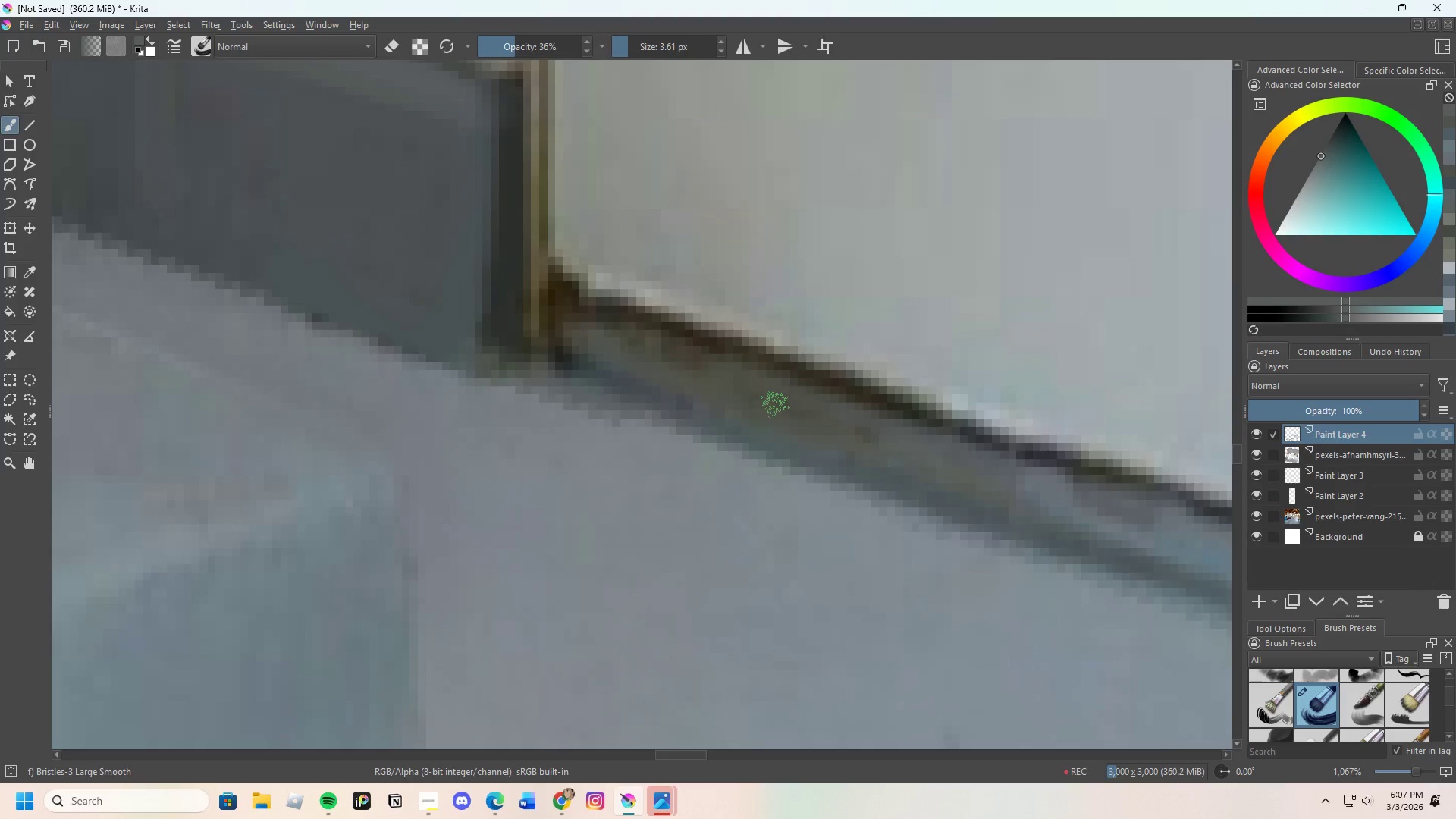 
left_click_drag(start_coordinate=[796, 416], to_coordinate=[971, 469])
 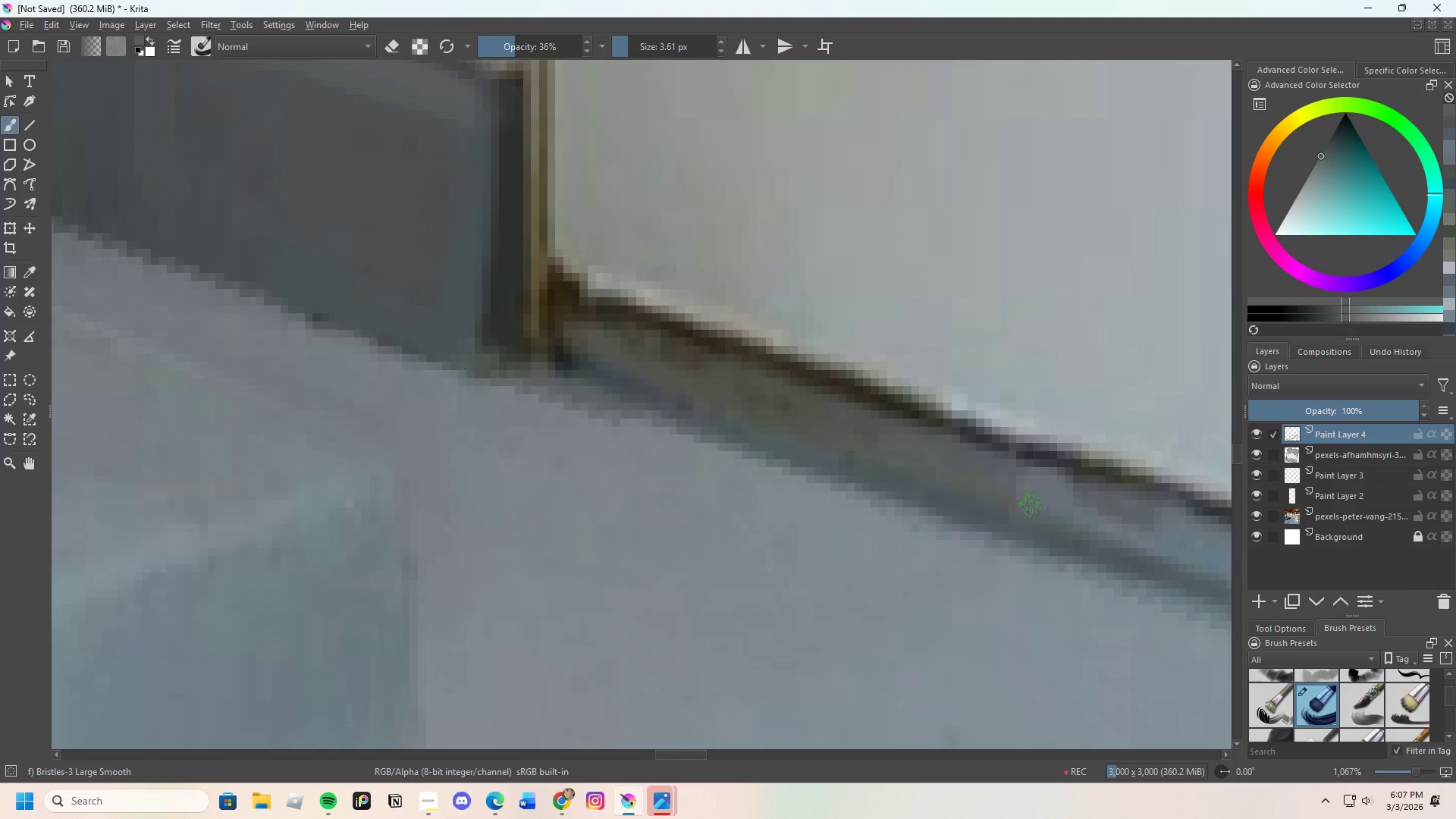 
key(Control+ControlLeft)
 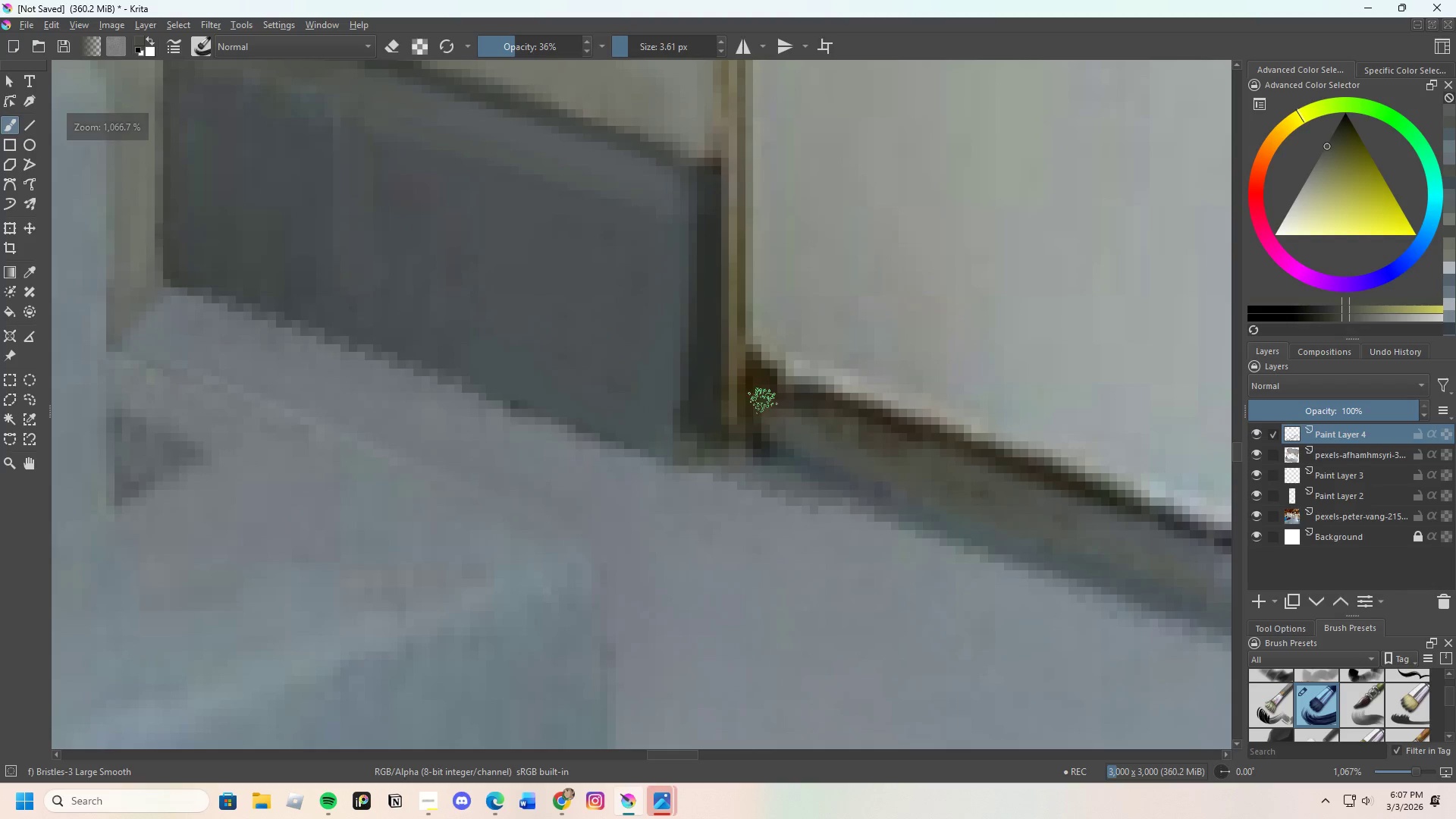 
scroll: coordinate [852, 424], scroll_direction: none, amount: 0.0
 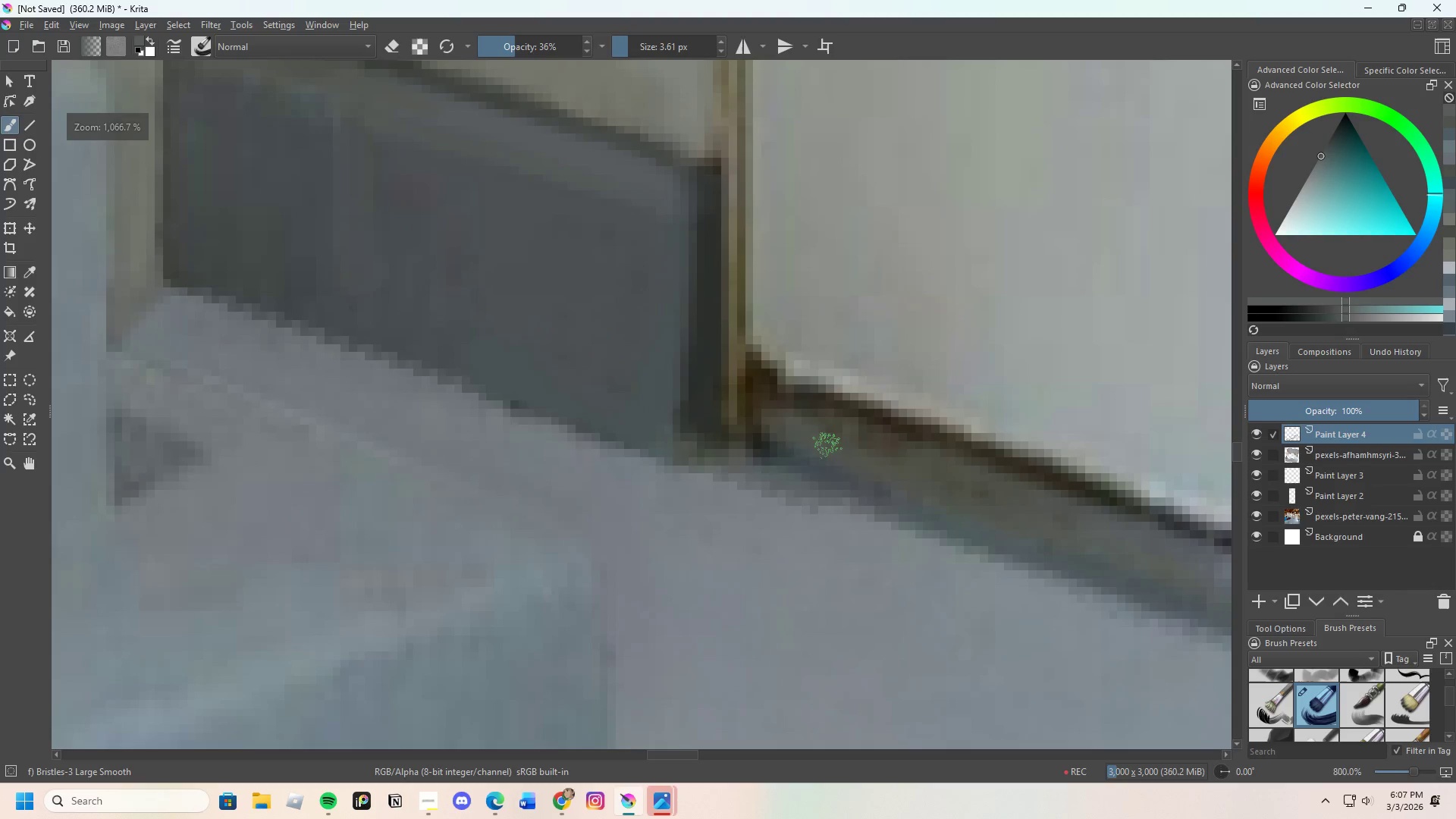 
left_click_drag(start_coordinate=[762, 399], to_coordinate=[771, 422])
 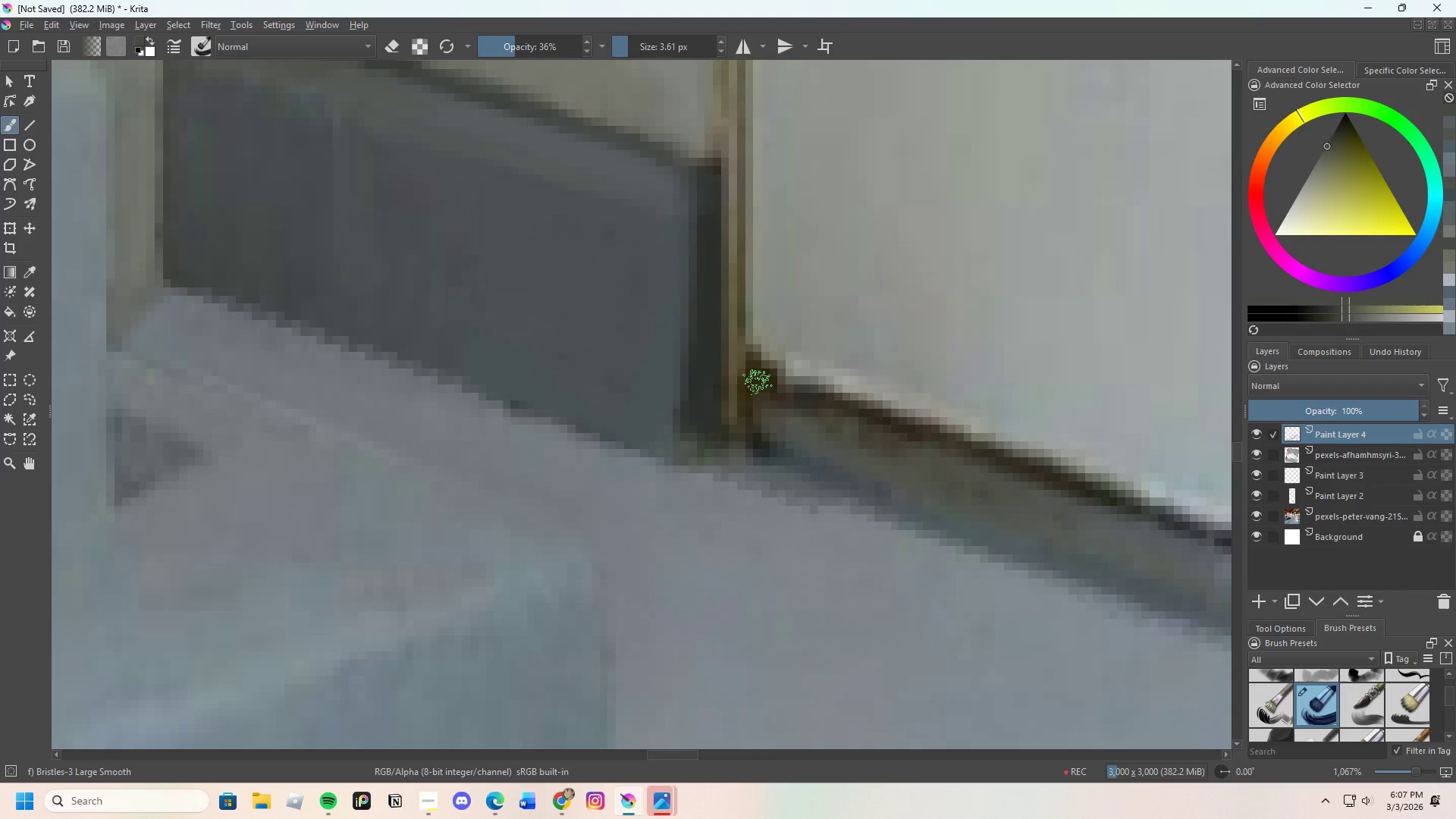 
left_click_drag(start_coordinate=[755, 377], to_coordinate=[764, 419])
 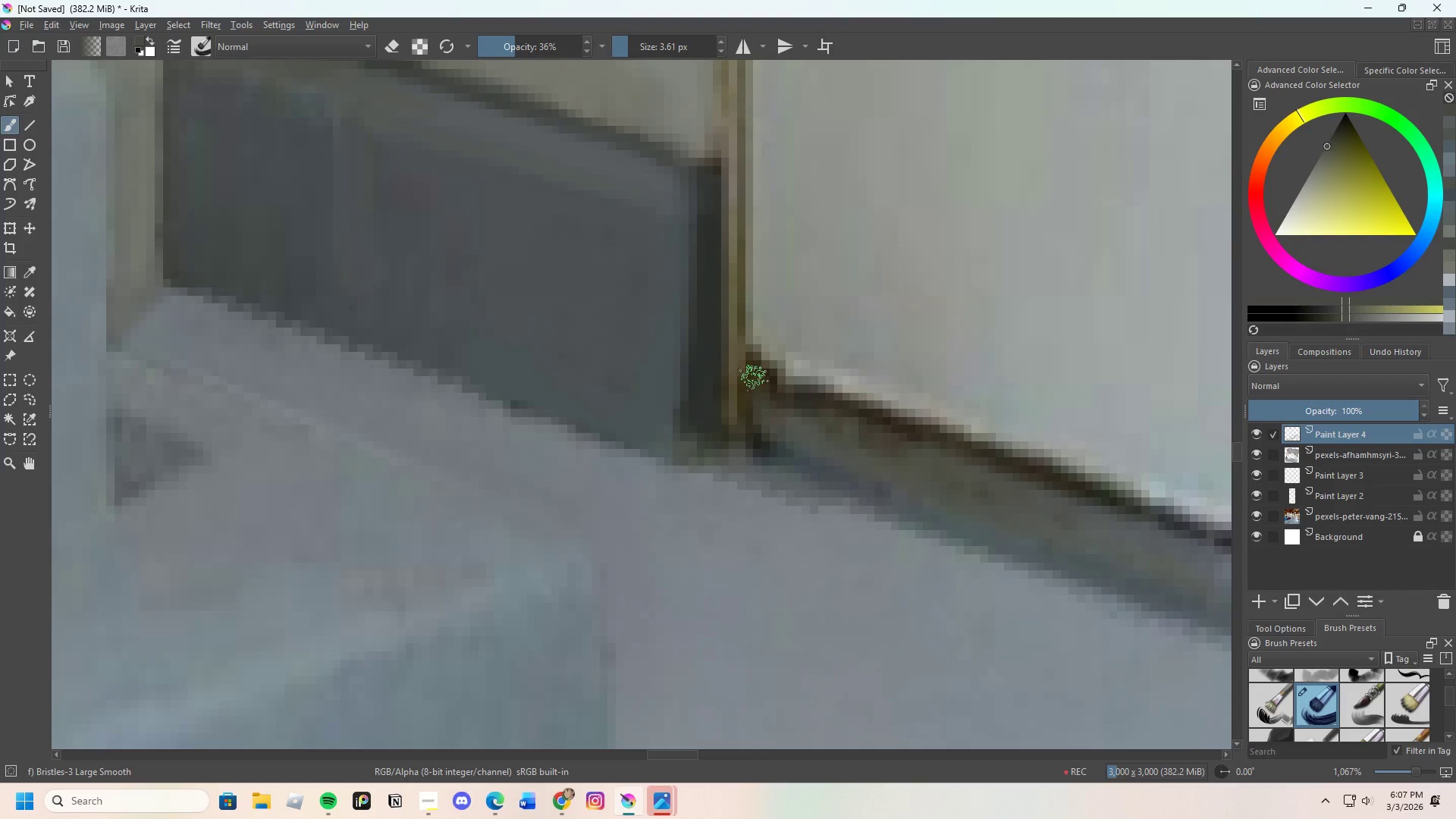 
left_click_drag(start_coordinate=[752, 373], to_coordinate=[902, 444])
 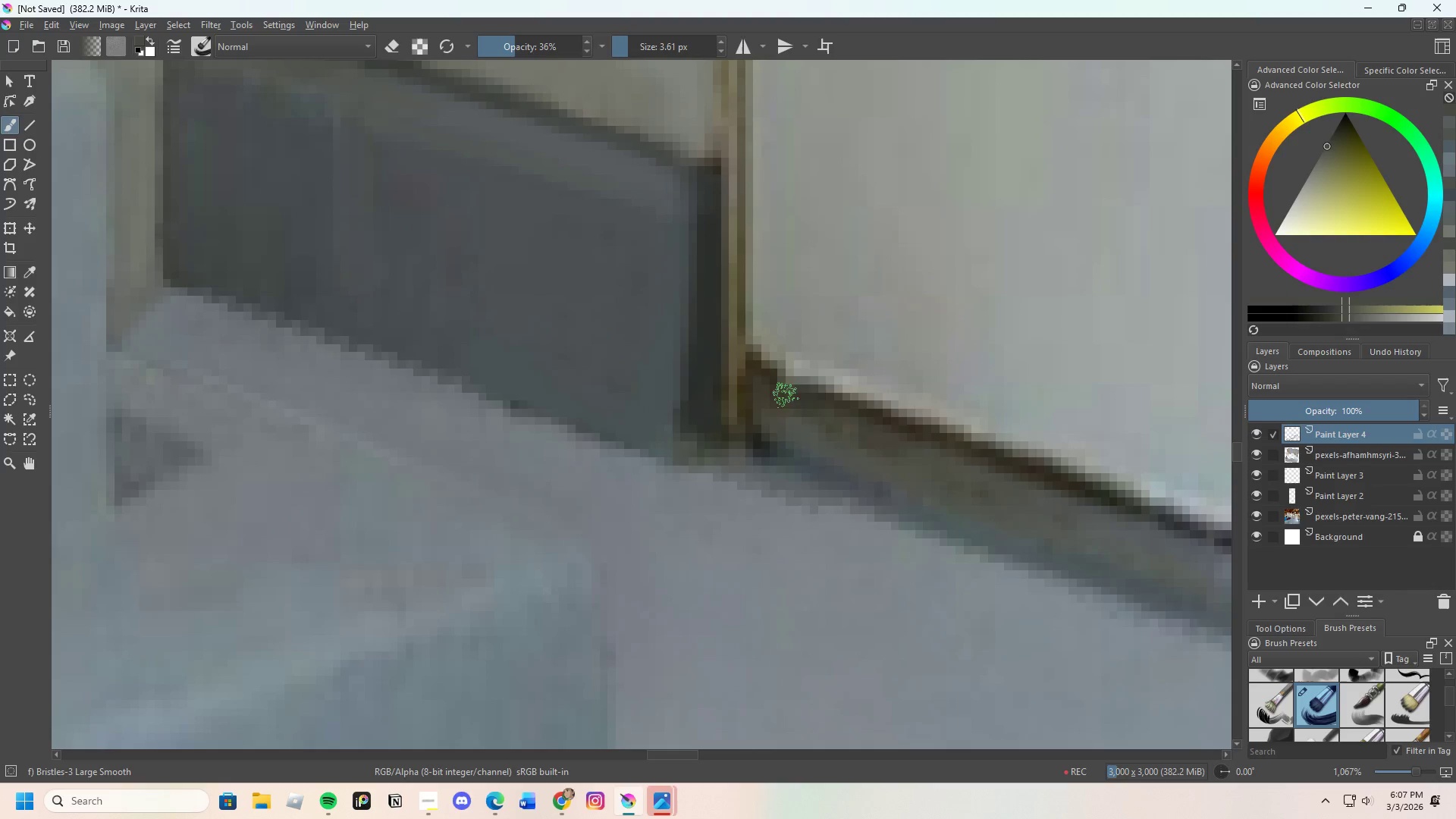 
left_click_drag(start_coordinate=[799, 403], to_coordinate=[966, 466])
 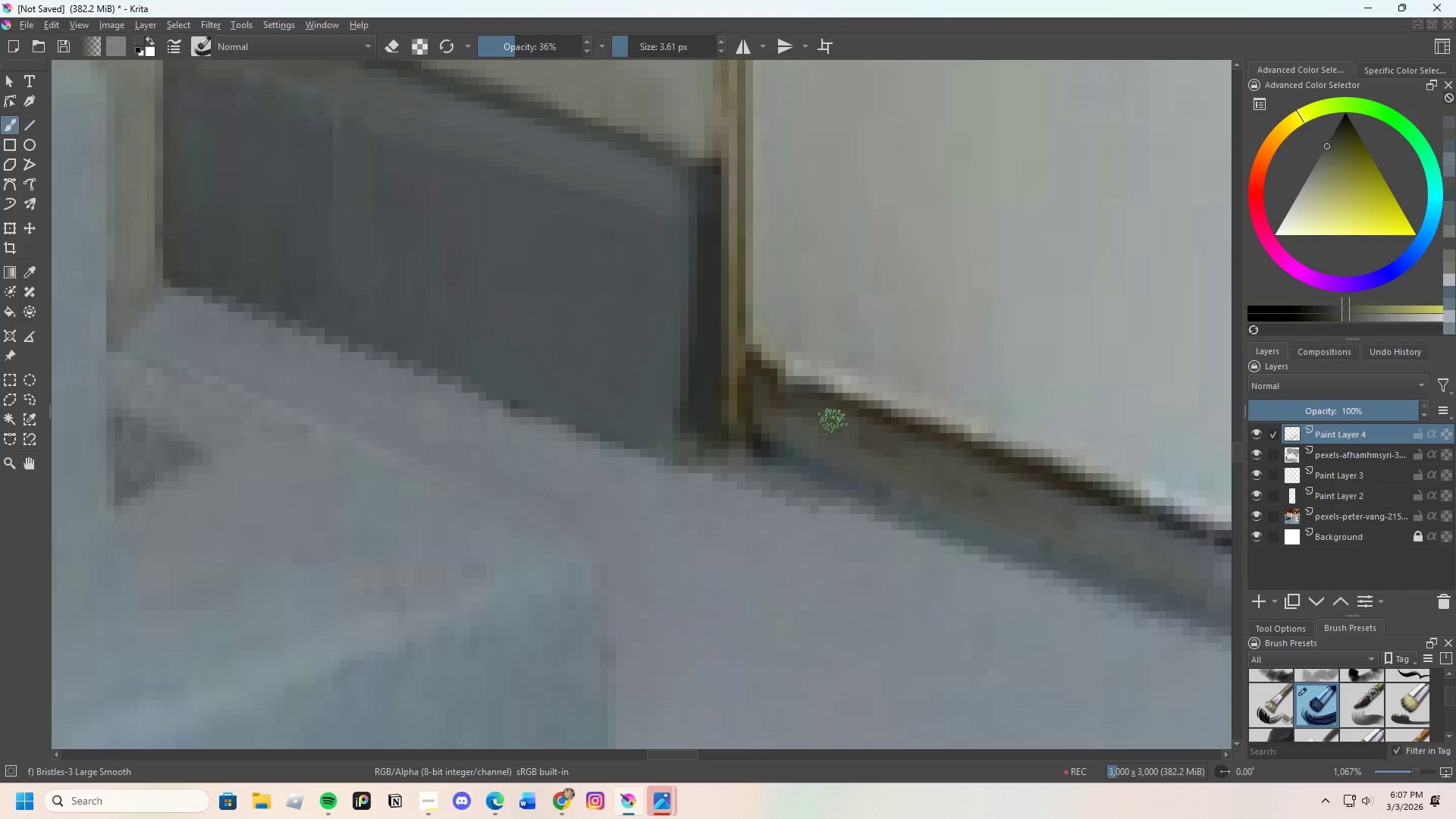 
left_click_drag(start_coordinate=[832, 420], to_coordinate=[826, 422])
 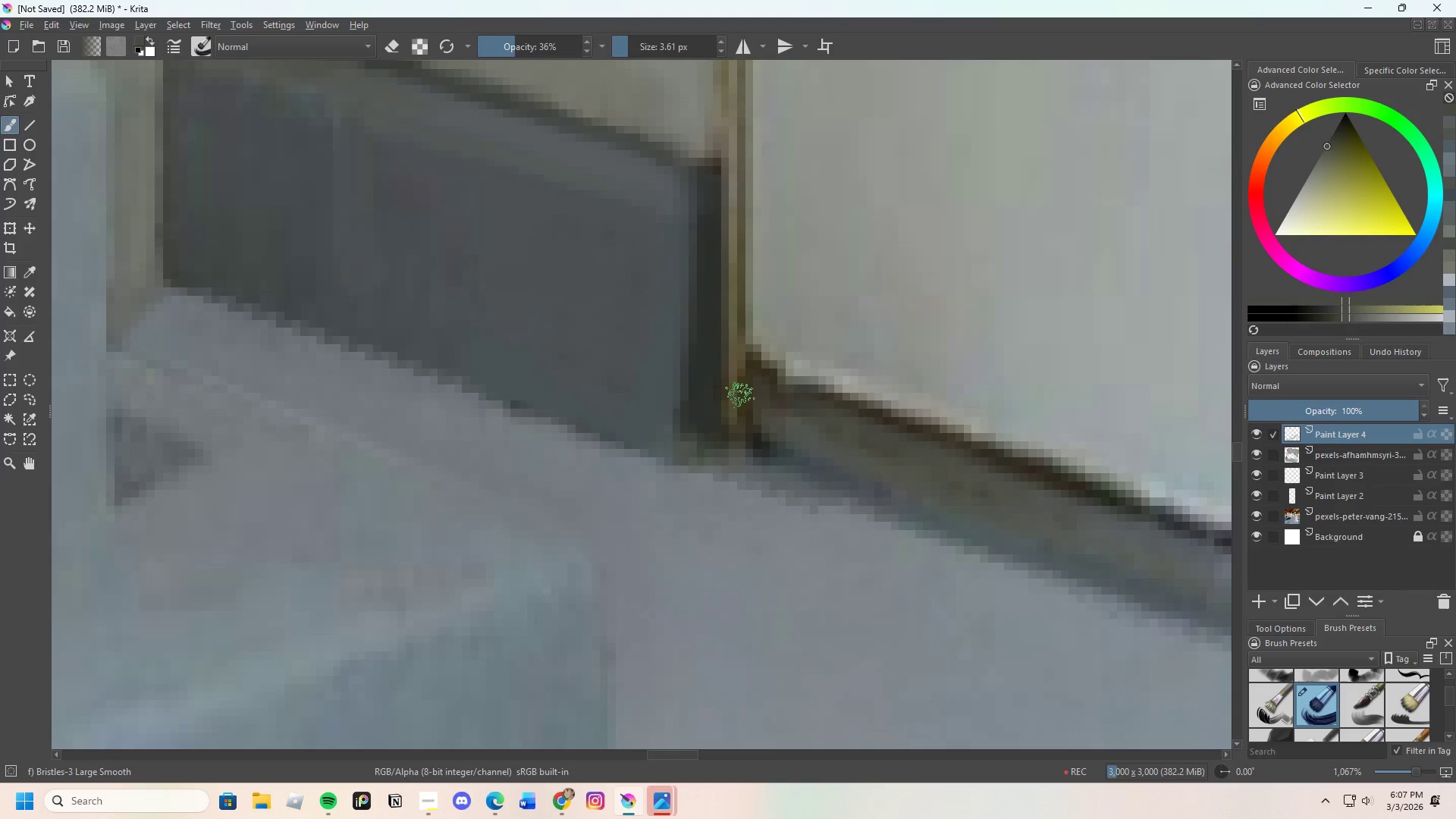 
left_click_drag(start_coordinate=[753, 406], to_coordinate=[855, 453])
 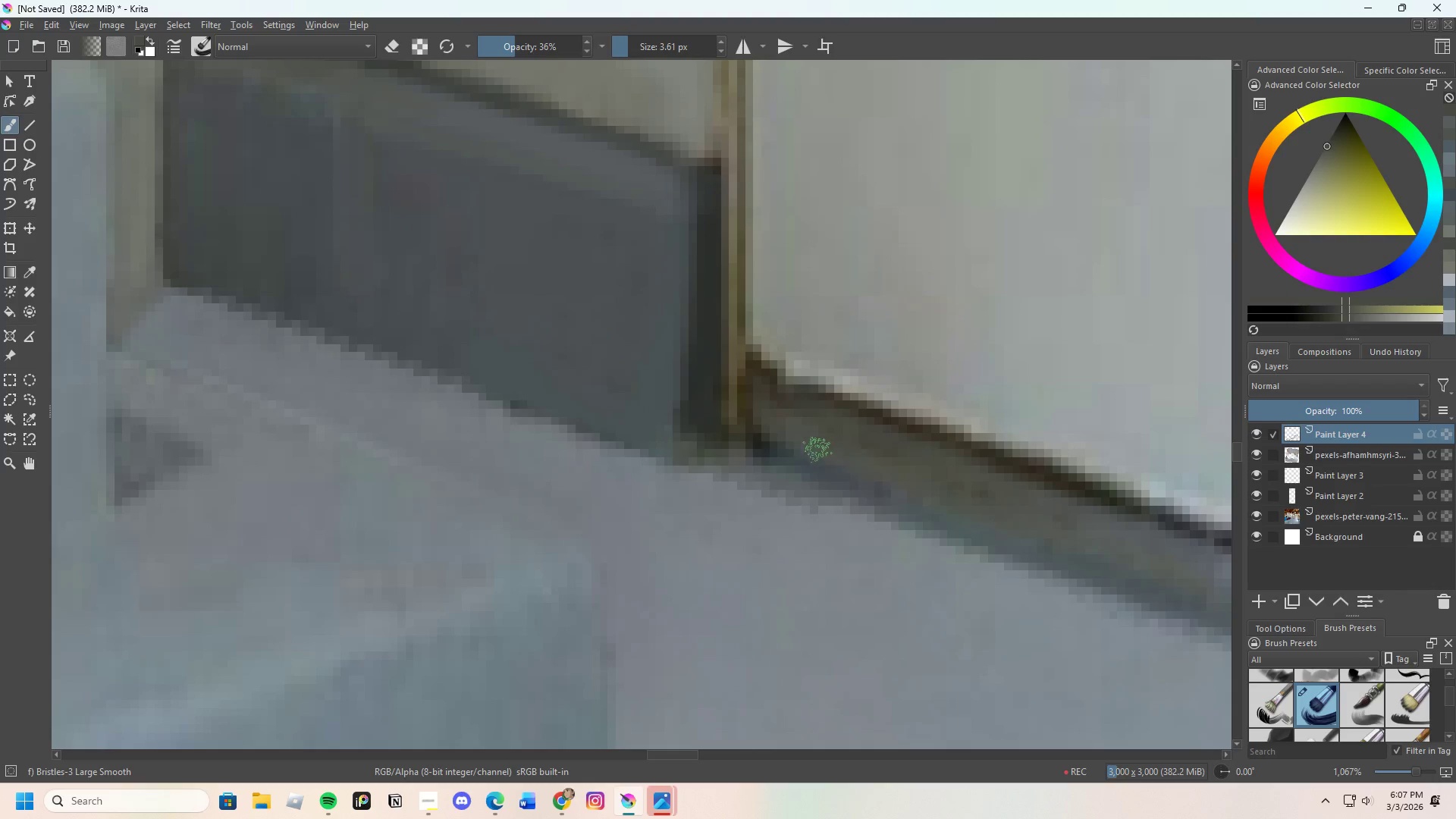 
hold_key(key=ControlLeft, duration=0.52)
left_click([778, 441])
 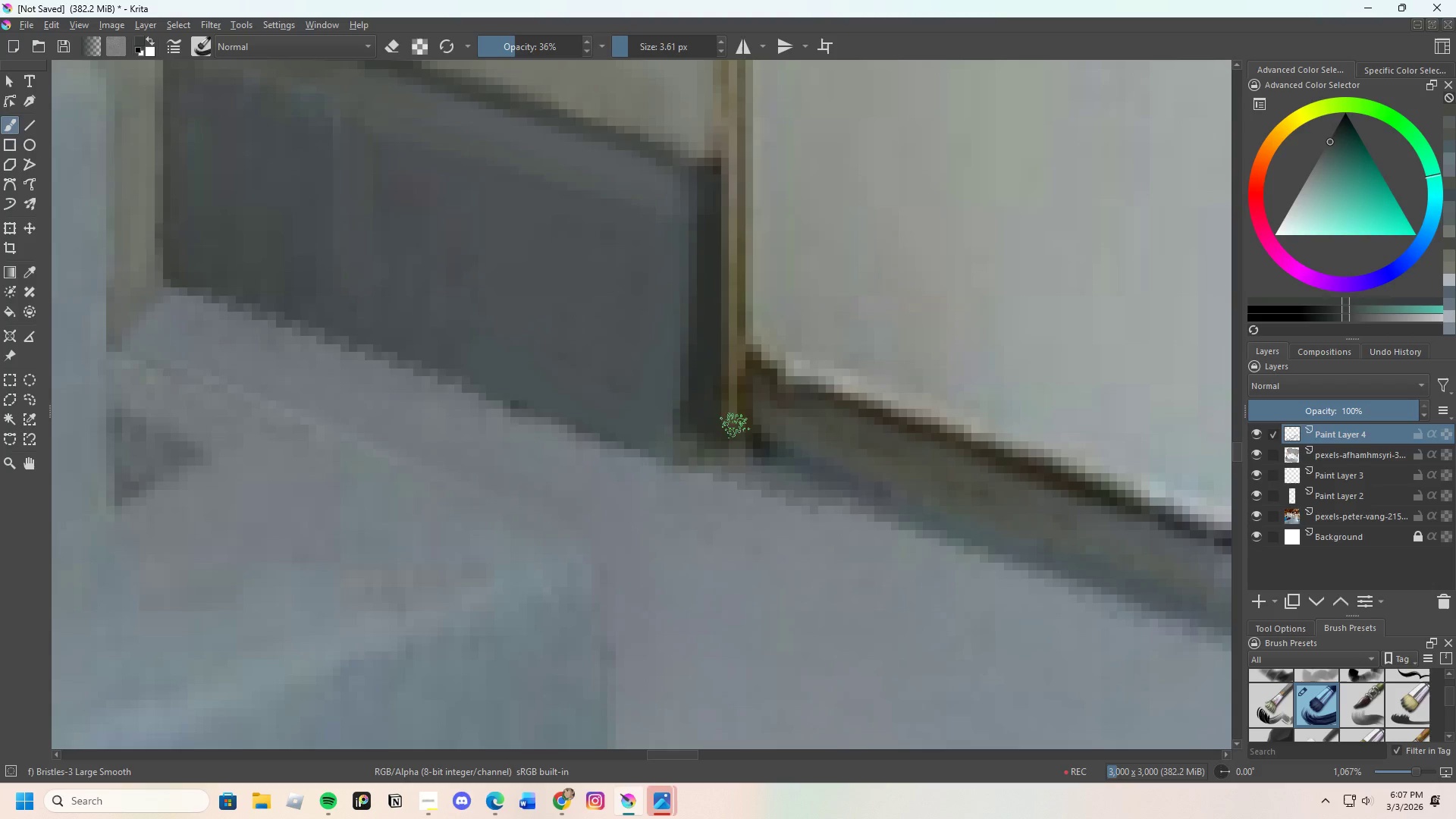 
left_click_drag(start_coordinate=[748, 432], to_coordinate=[798, 458])
 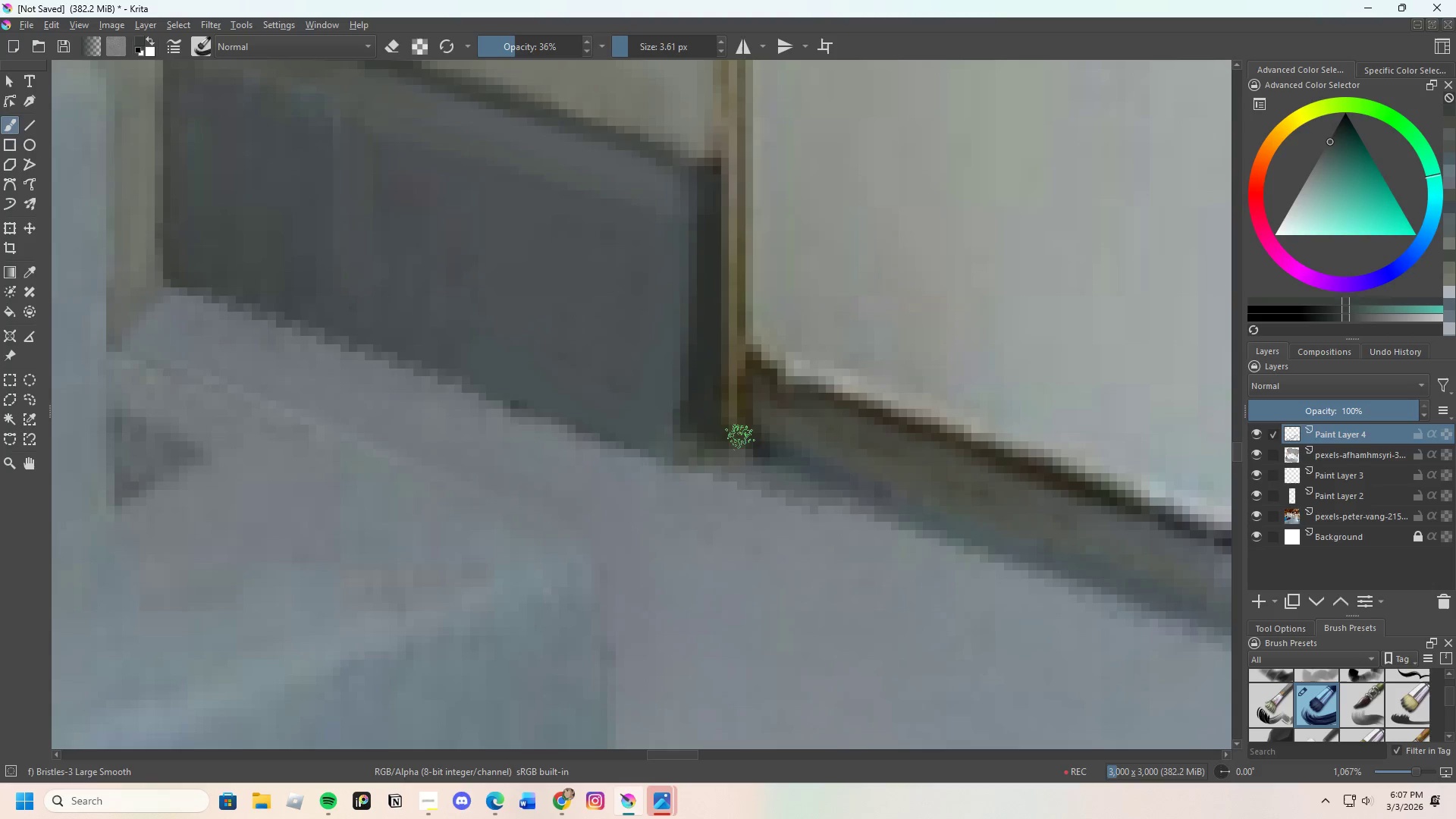 
left_click_drag(start_coordinate=[745, 443], to_coordinate=[777, 447])
 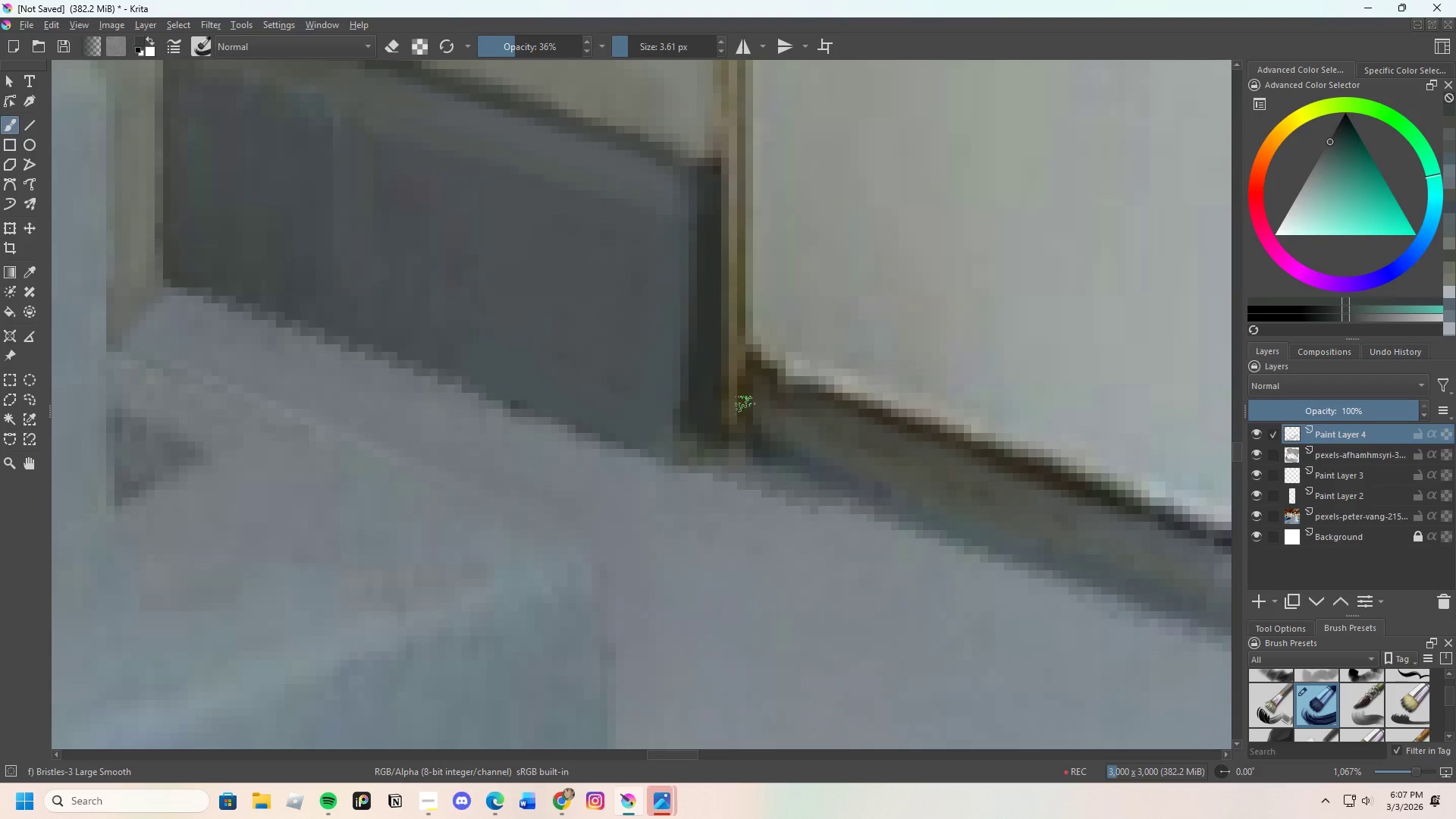 
hold_key(key=ControlLeft, duration=0.67)
left_click_drag(start_coordinate=[766, 390], to_coordinate=[761, 388])
 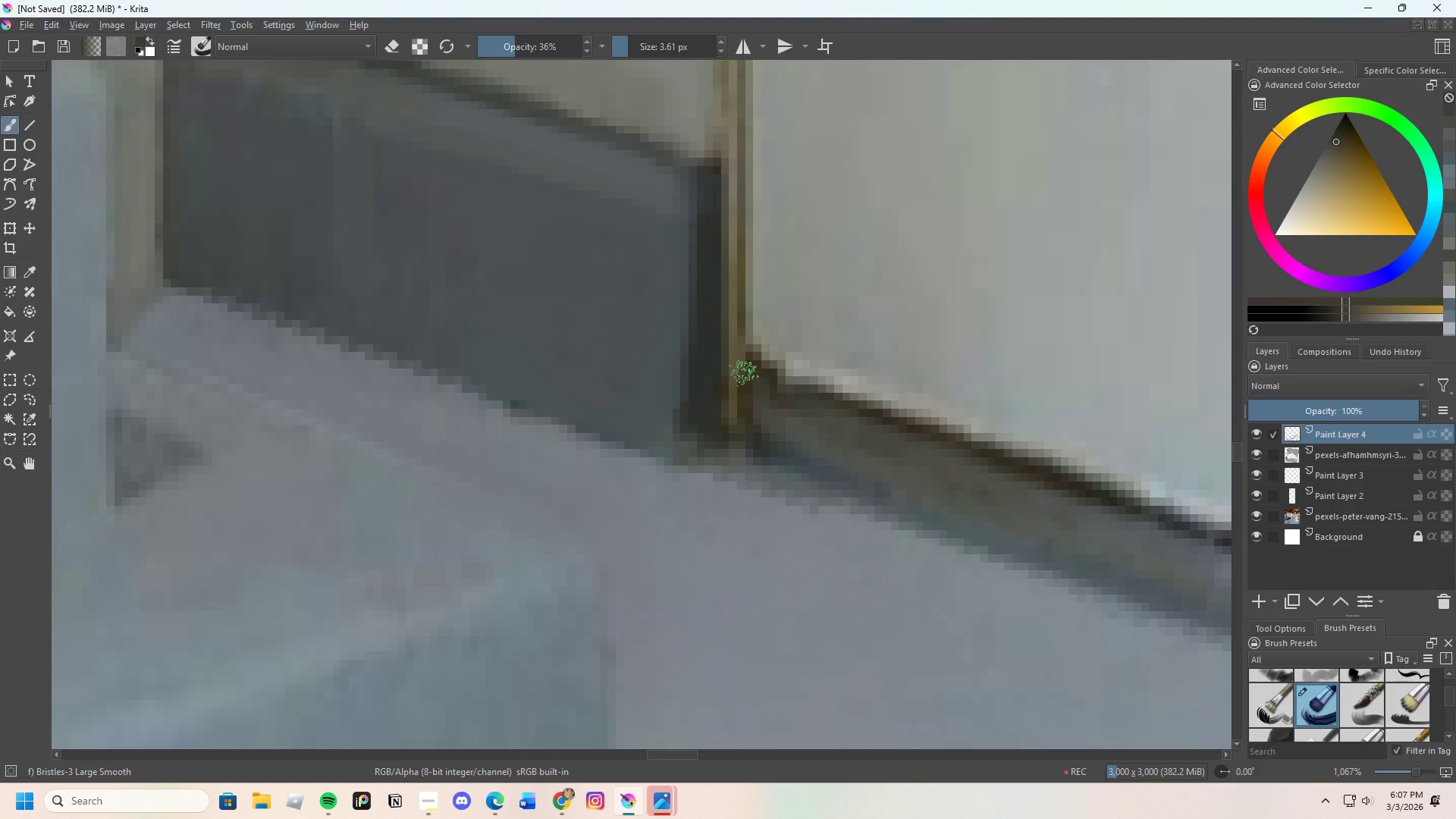 
left_click_drag(start_coordinate=[744, 373], to_coordinate=[750, 410])
 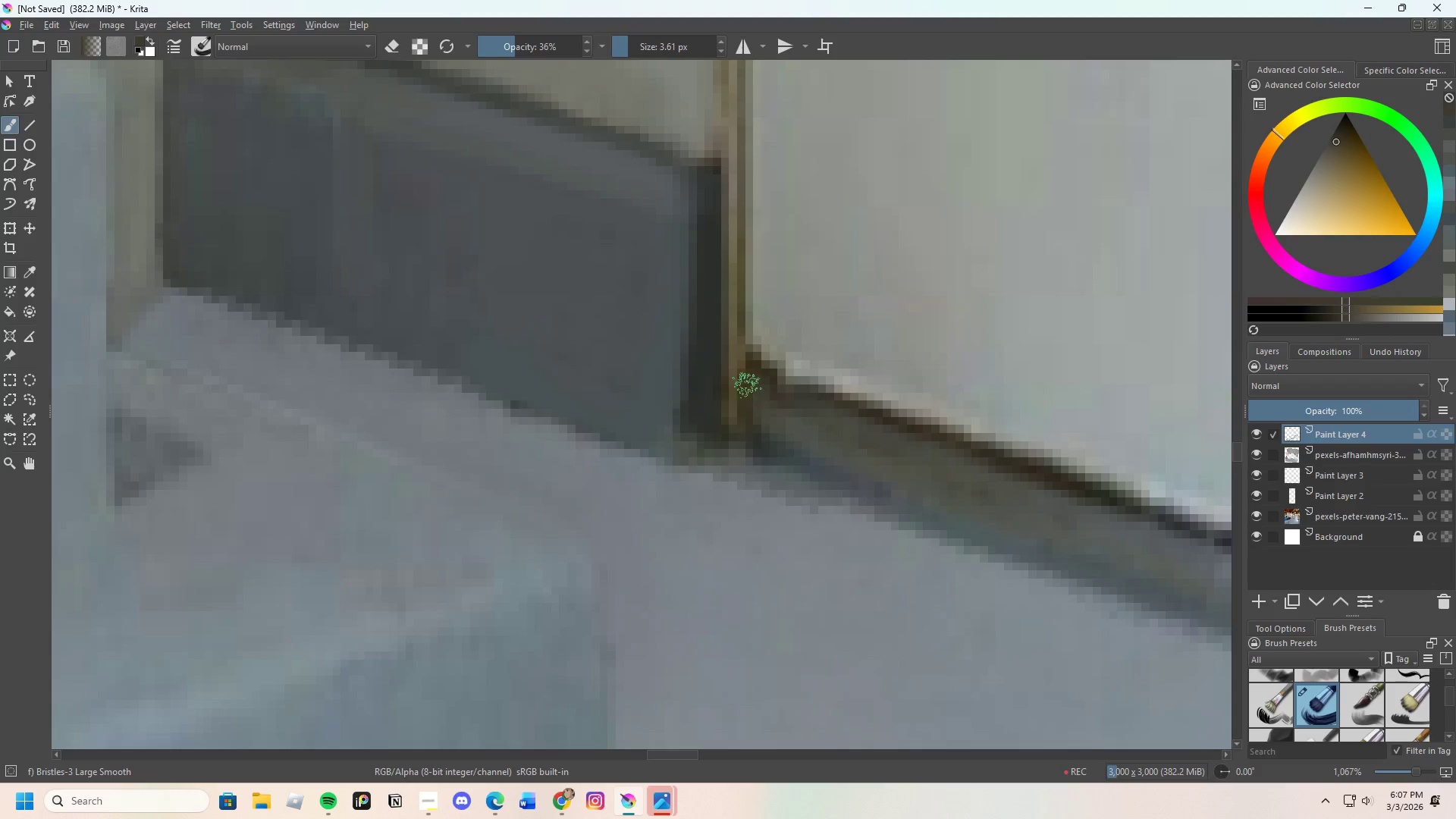 
left_click_drag(start_coordinate=[750, 403], to_coordinate=[756, 387])
 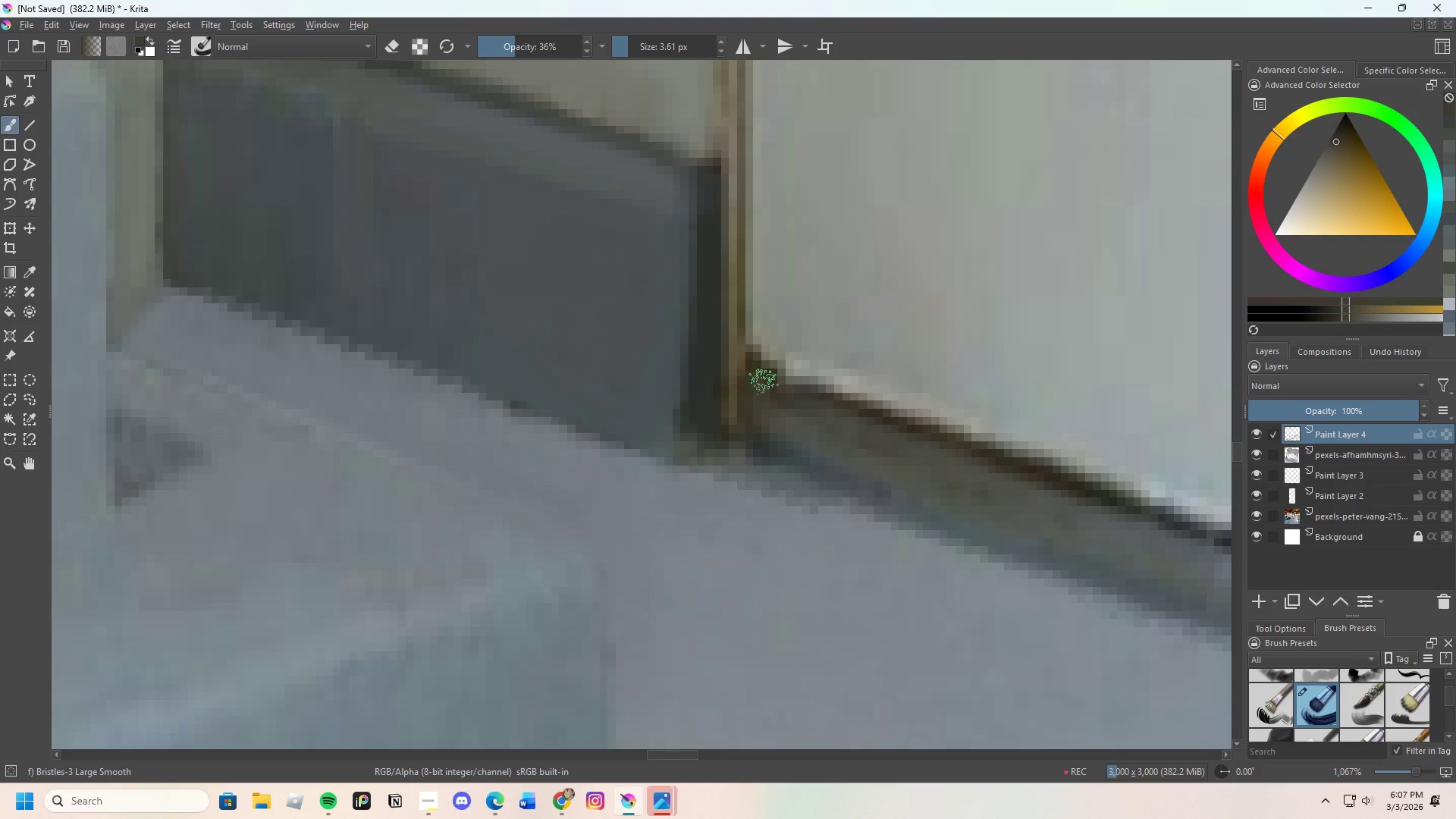 
left_click_drag(start_coordinate=[768, 384], to_coordinate=[857, 431])
 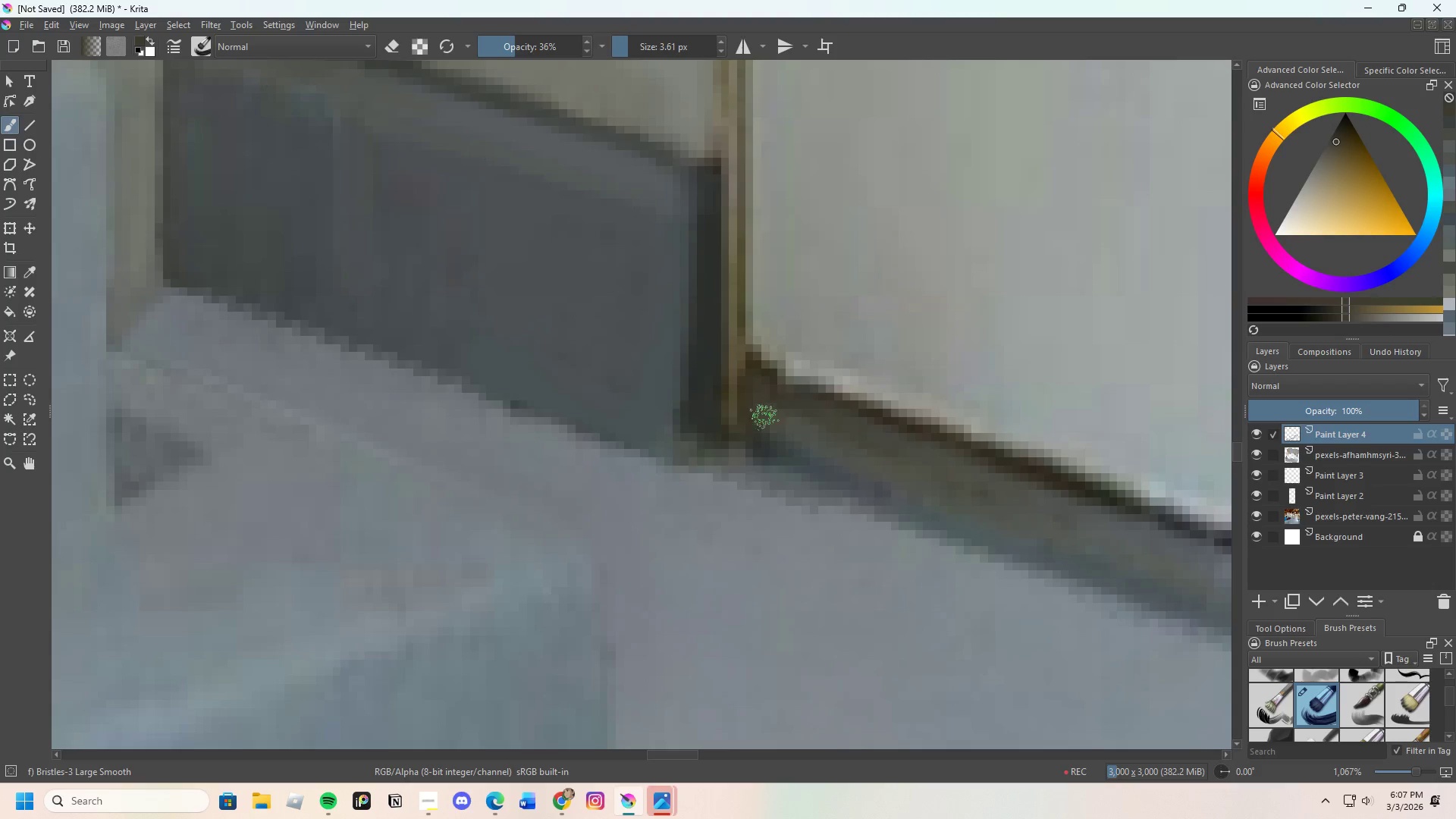 
left_click_drag(start_coordinate=[752, 418], to_coordinate=[884, 474])
 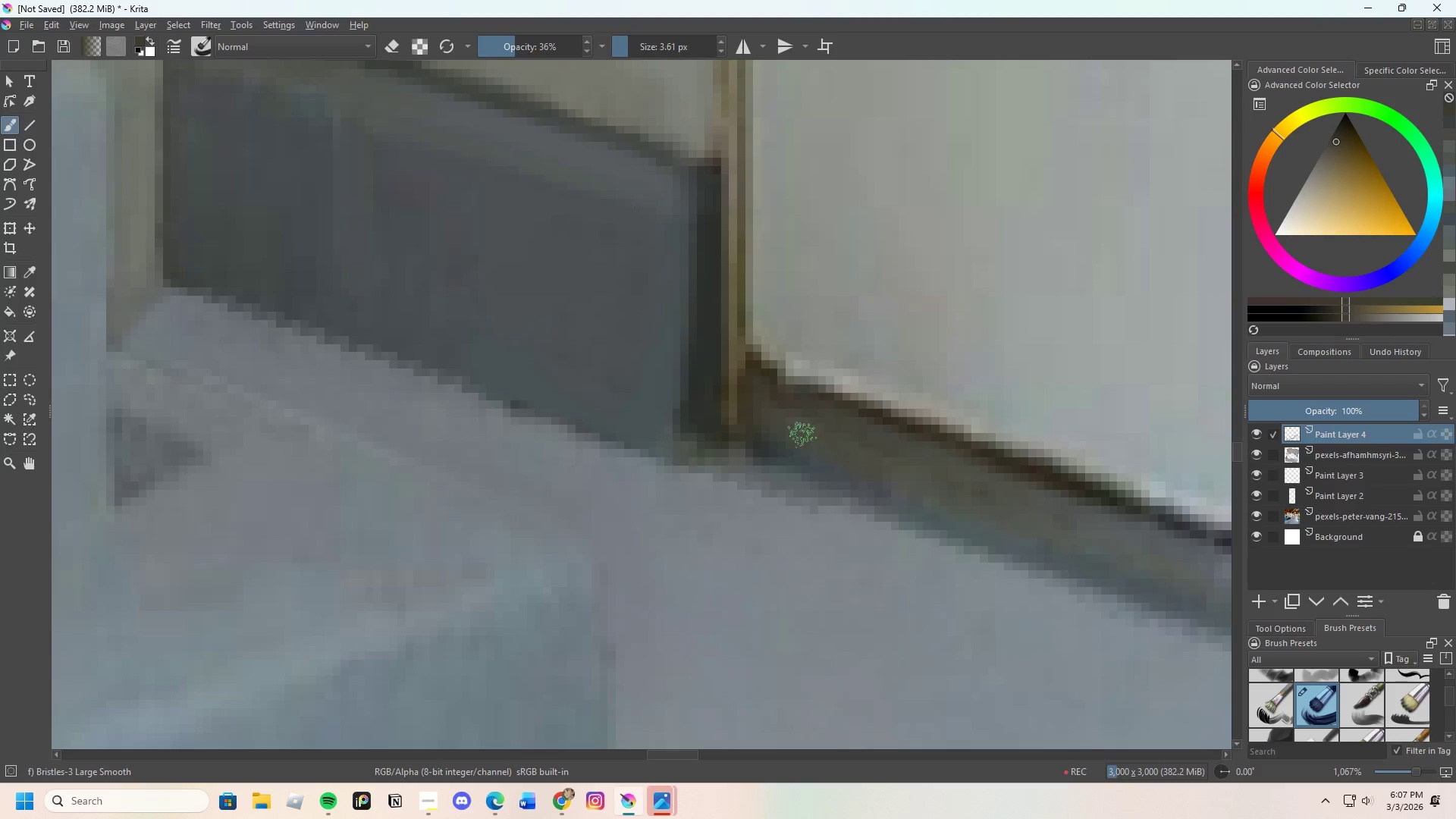 
hold_key(key=ControlLeft, duration=0.52)
left_click([799, 422])
 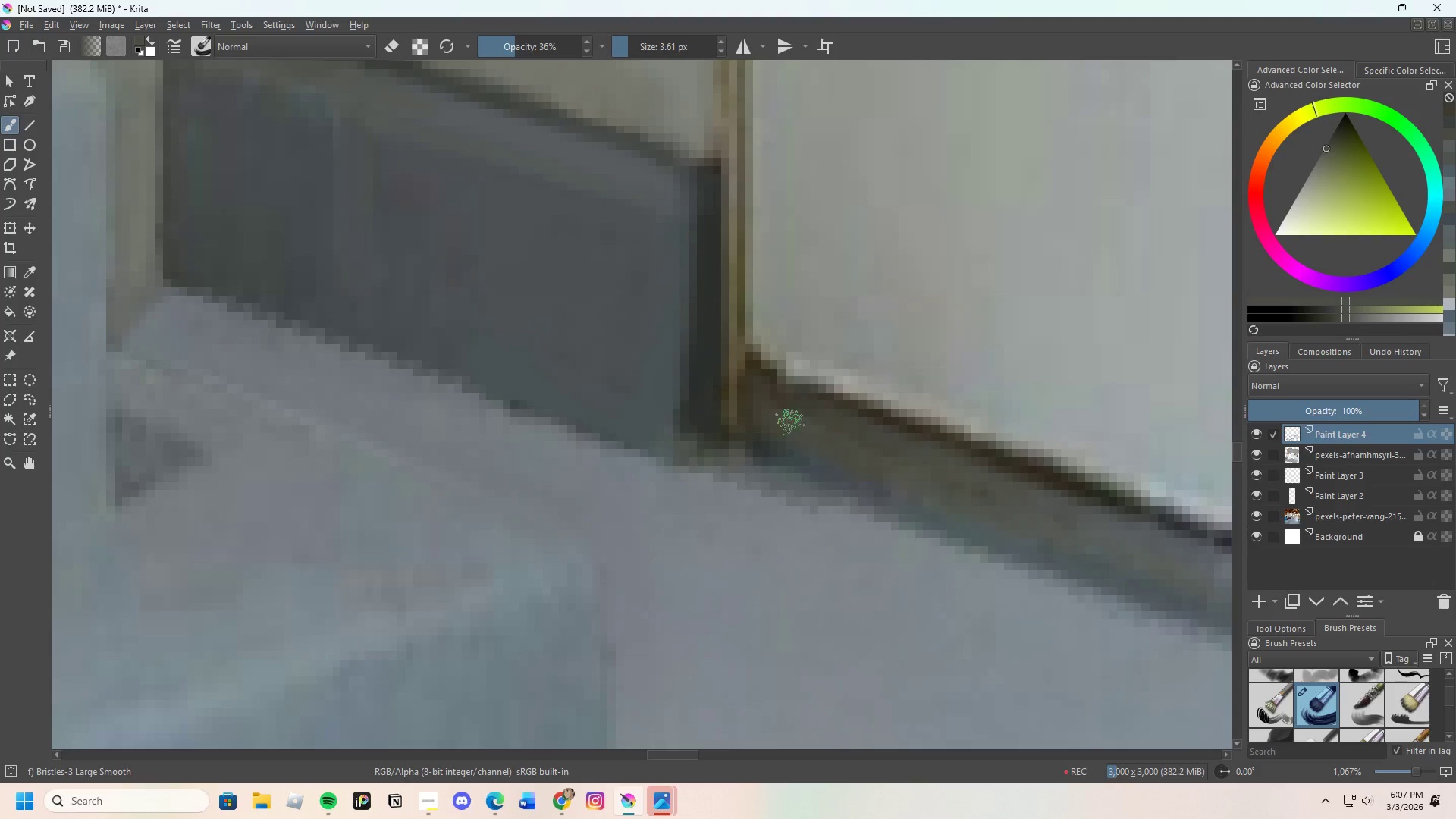 
left_click_drag(start_coordinate=[804, 431], to_coordinate=[1048, 503])
 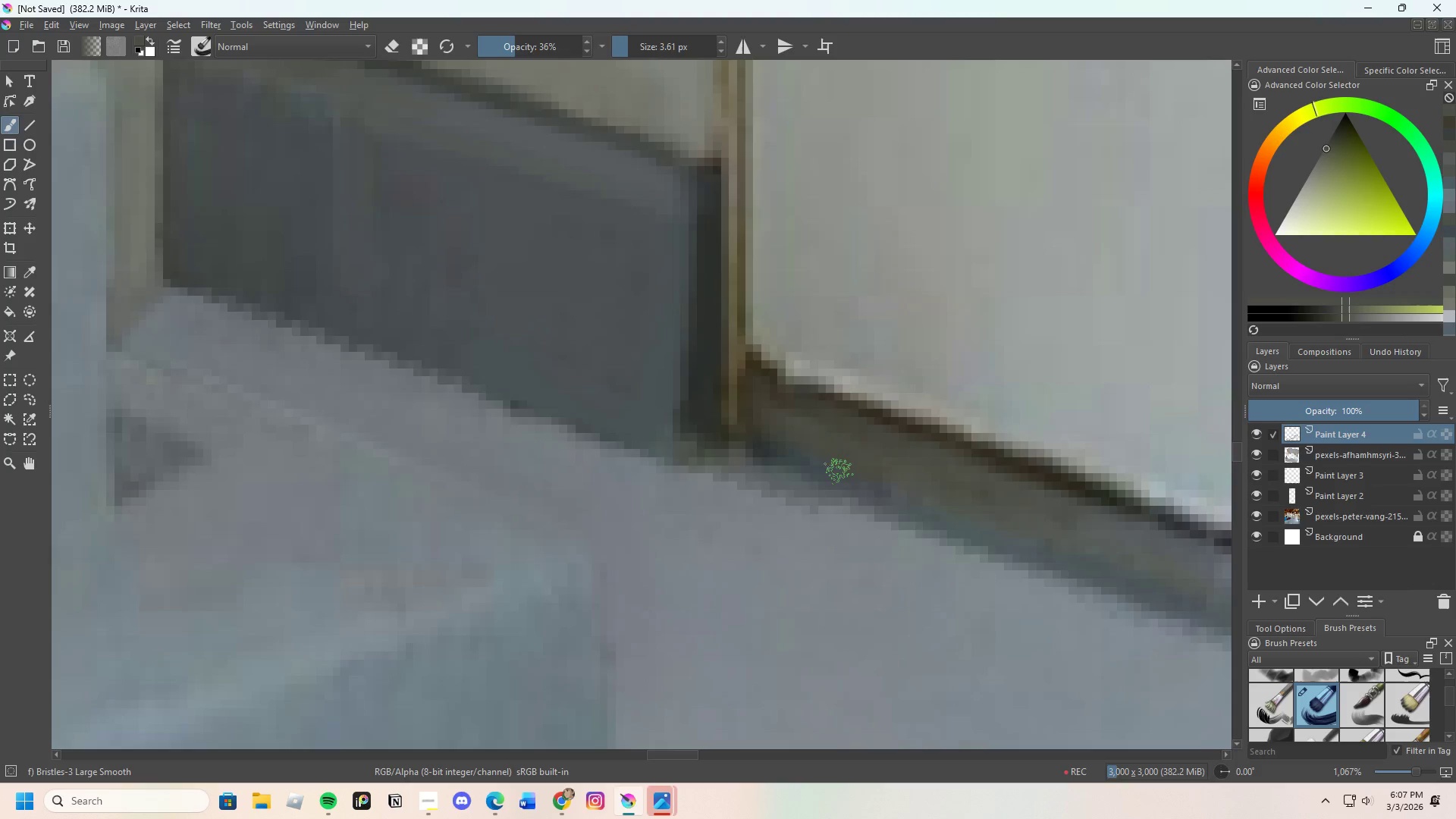 
scroll: coordinate [807, 457], scroll_direction: down, amount: 3.0
 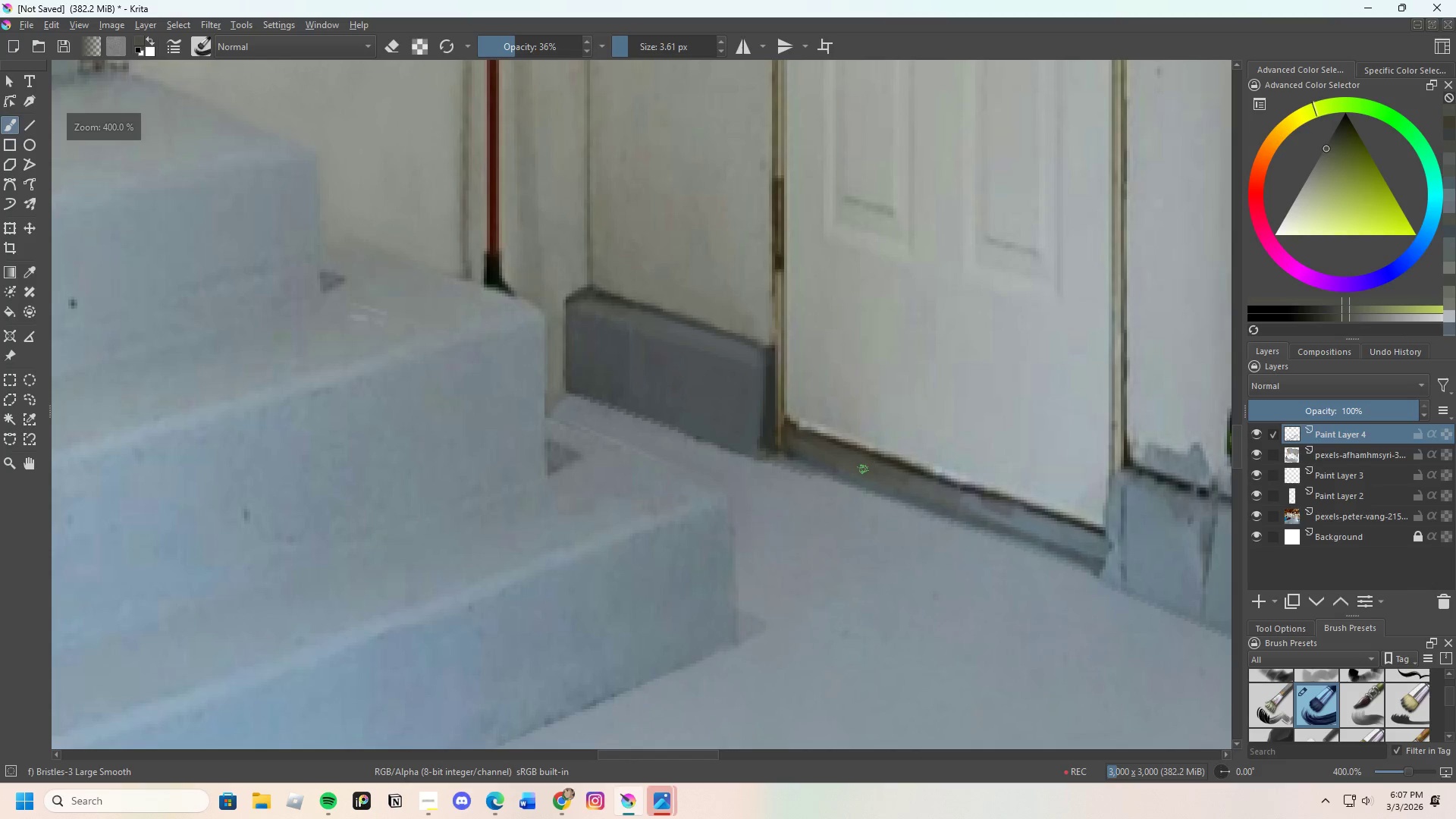 
scroll: coordinate [950, 496], scroll_direction: up, amount: 2.0
 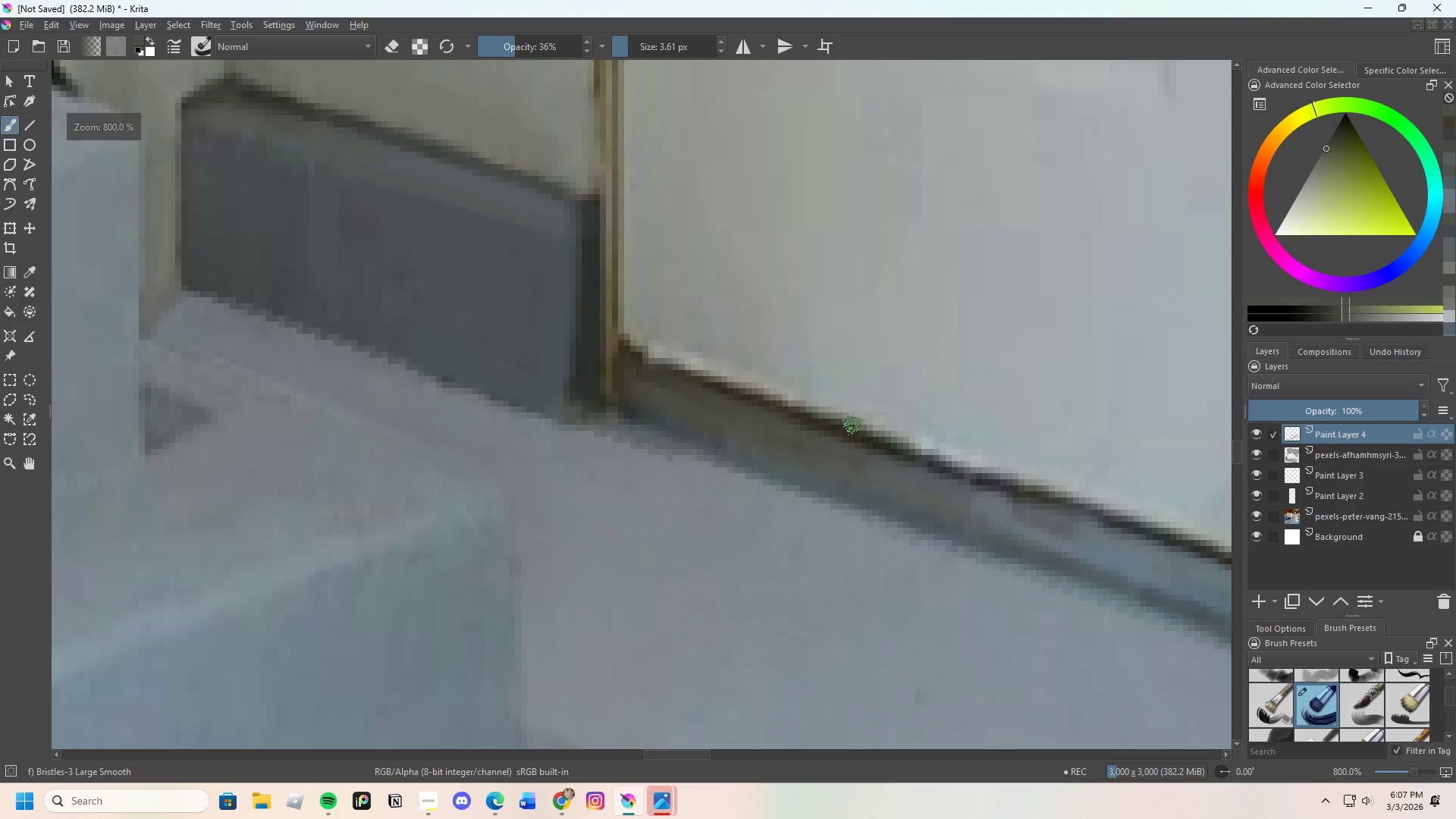 
key(Control+ControlLeft)
 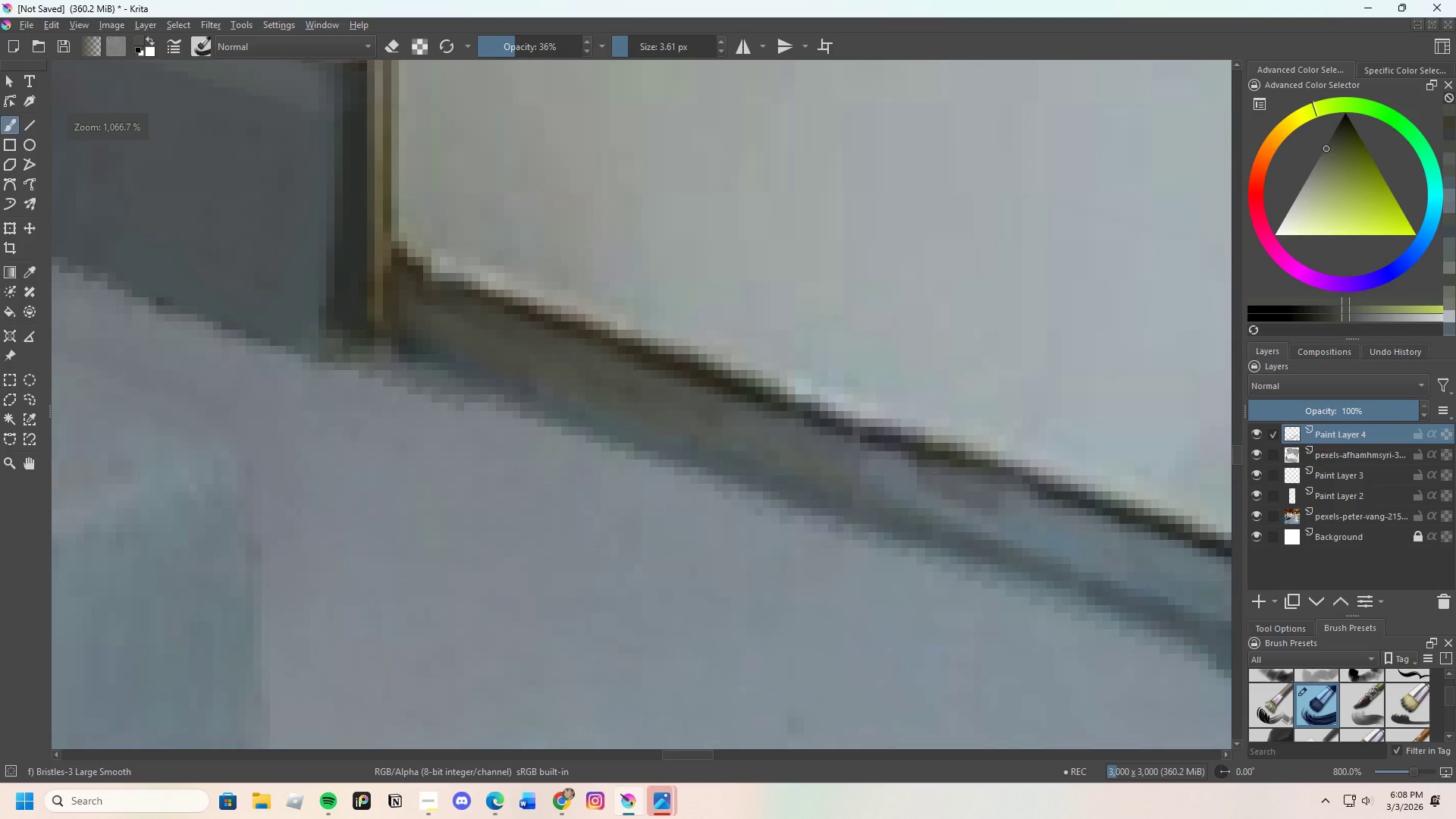 
left_click([898, 472])
 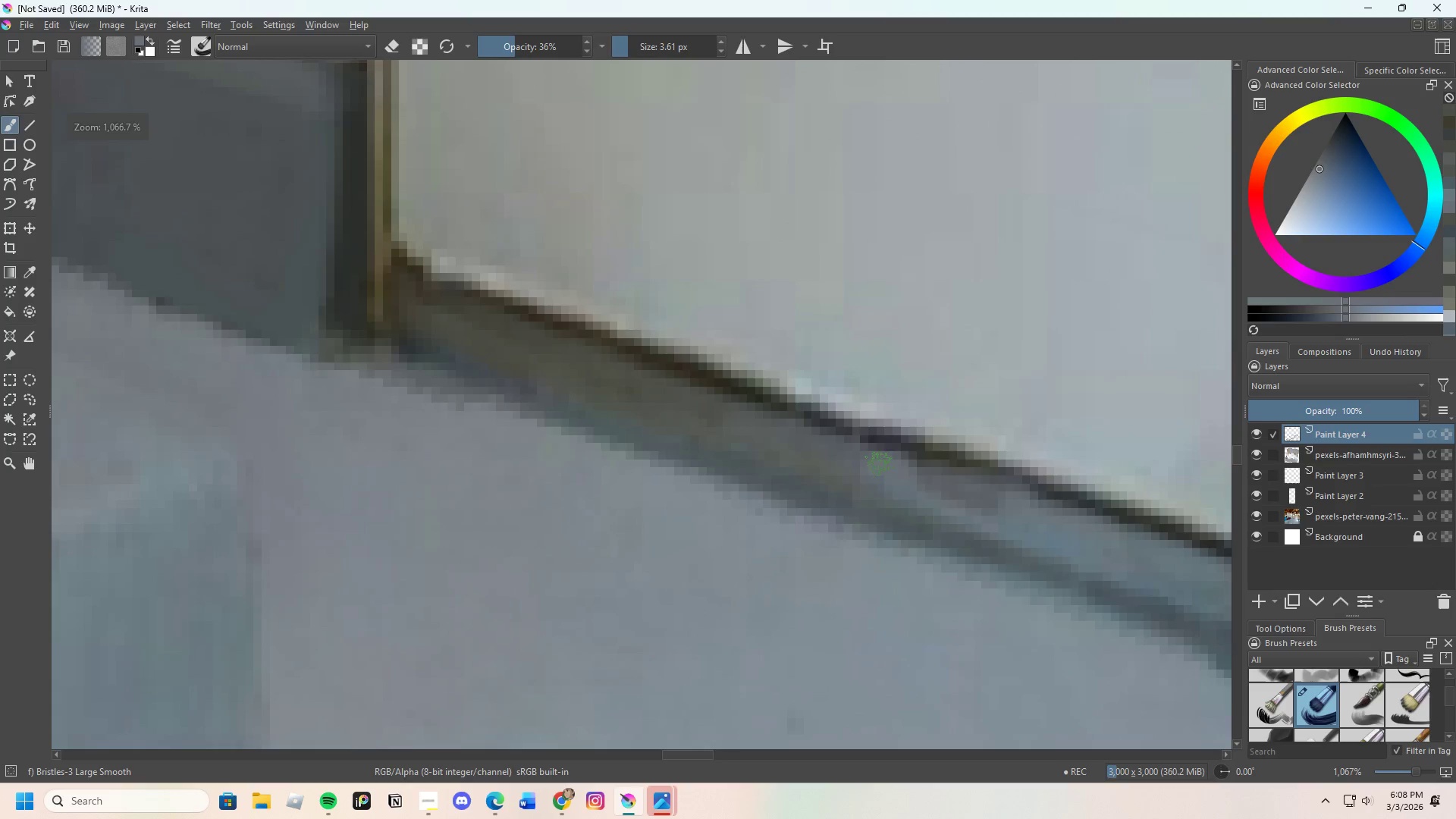 
scroll: coordinate [930, 480], scroll_direction: up, amount: 1.0
 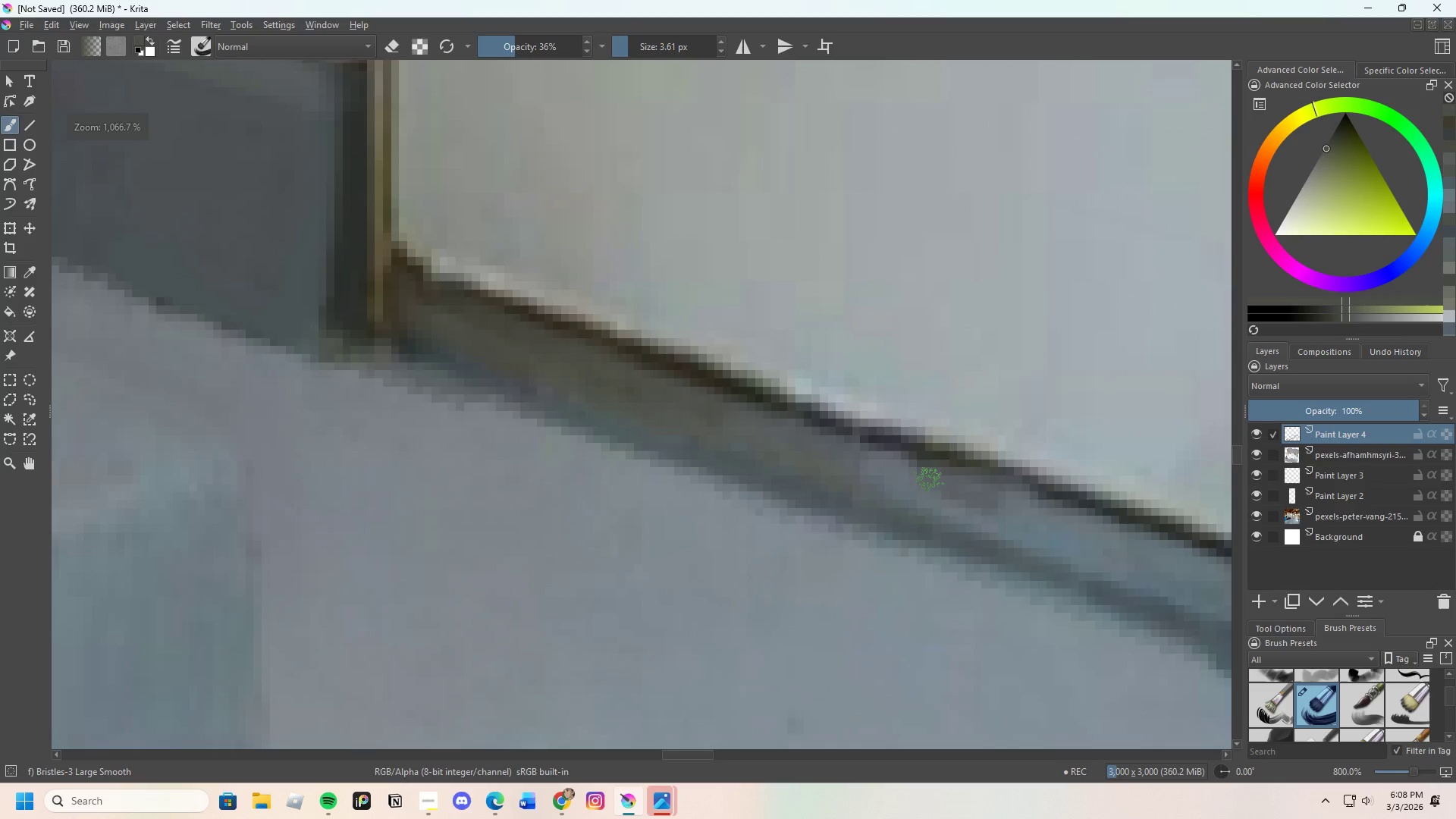 
left_click_drag(start_coordinate=[879, 466], to_coordinate=[1065, 535])
 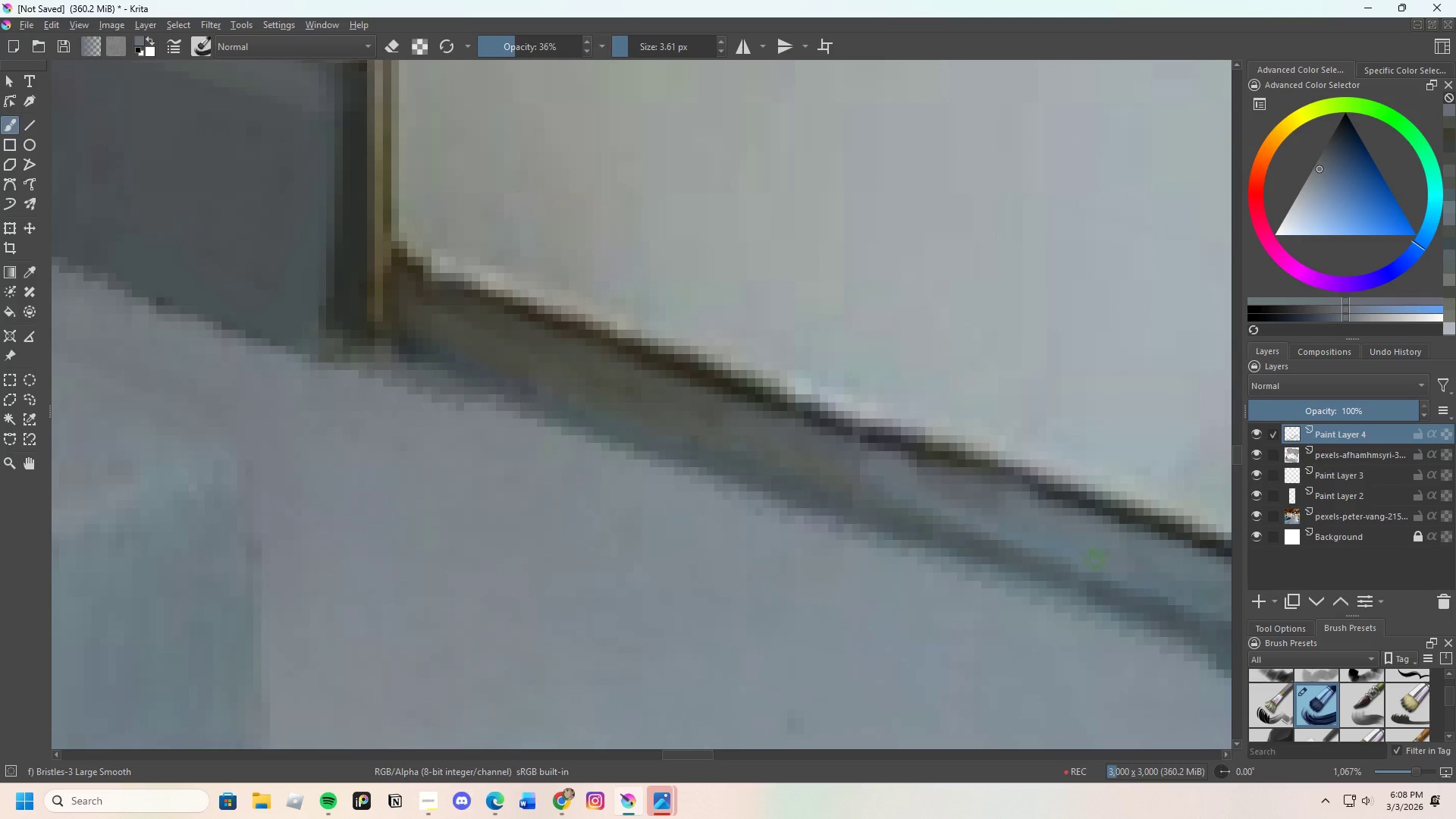 
scroll: coordinate [1119, 569], scroll_direction: down, amount: 1.0
 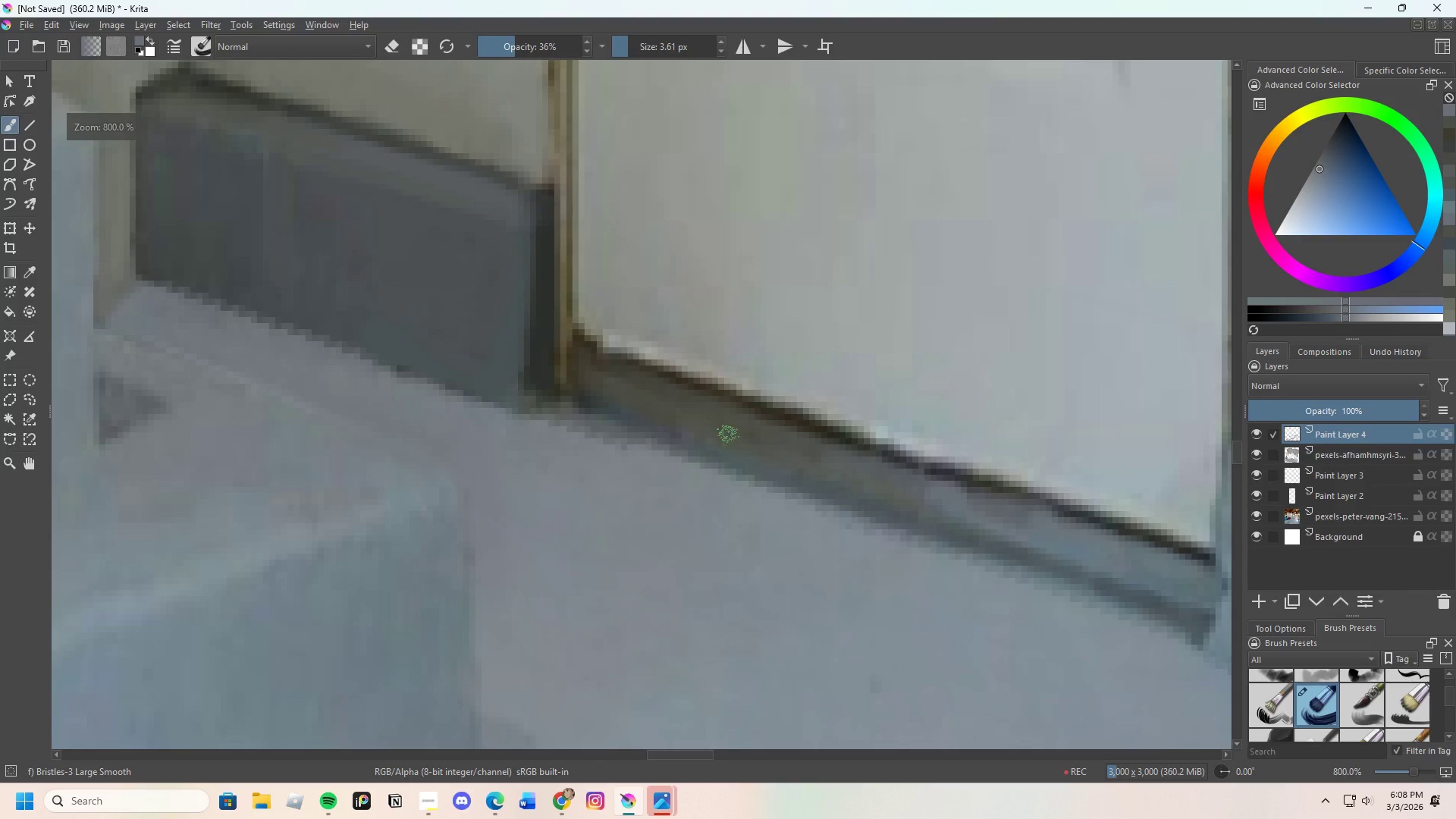 
left_click_drag(start_coordinate=[697, 417], to_coordinate=[902, 502])
 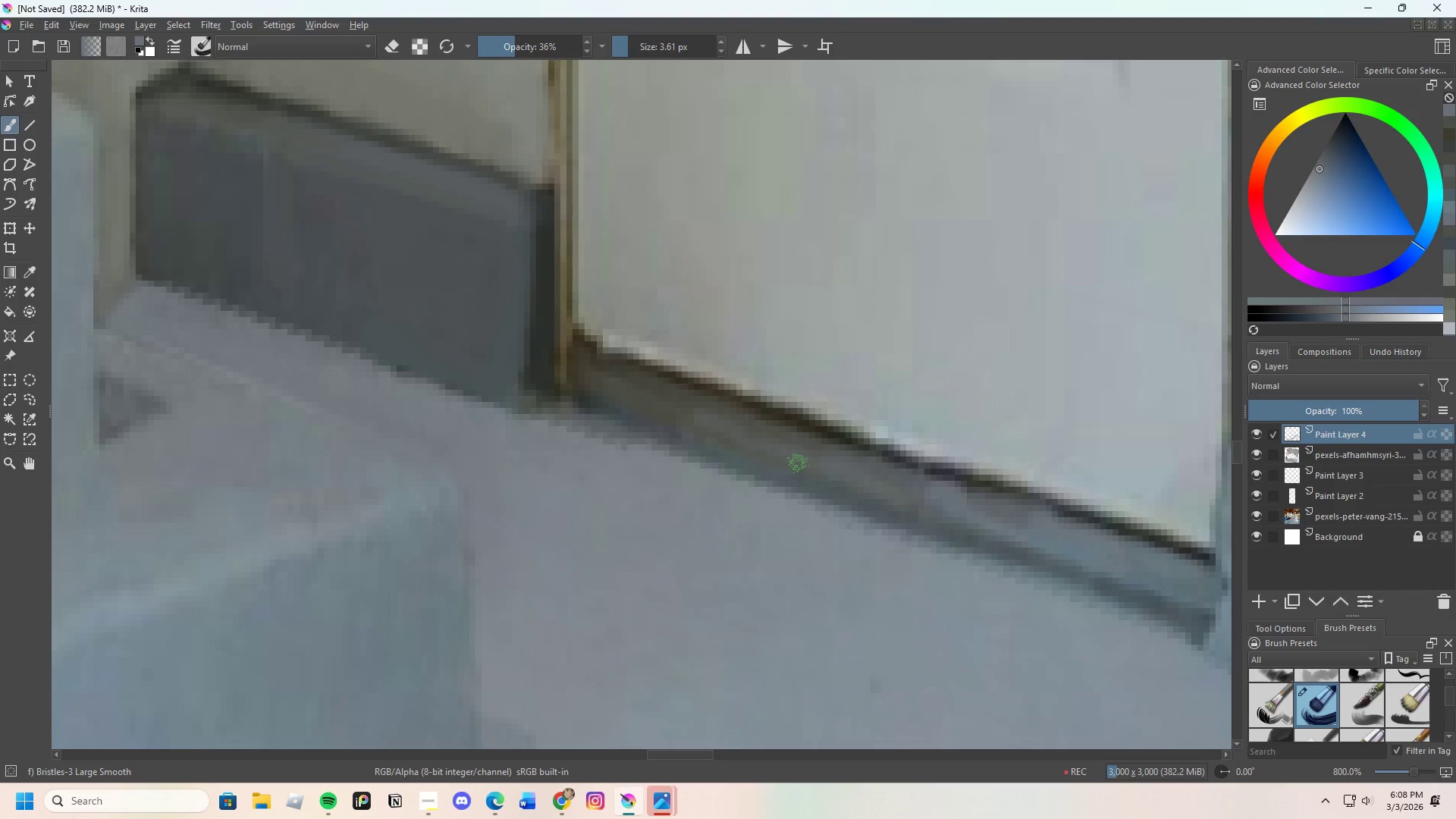 
left_click_drag(start_coordinate=[828, 471], to_coordinate=[973, 517])
 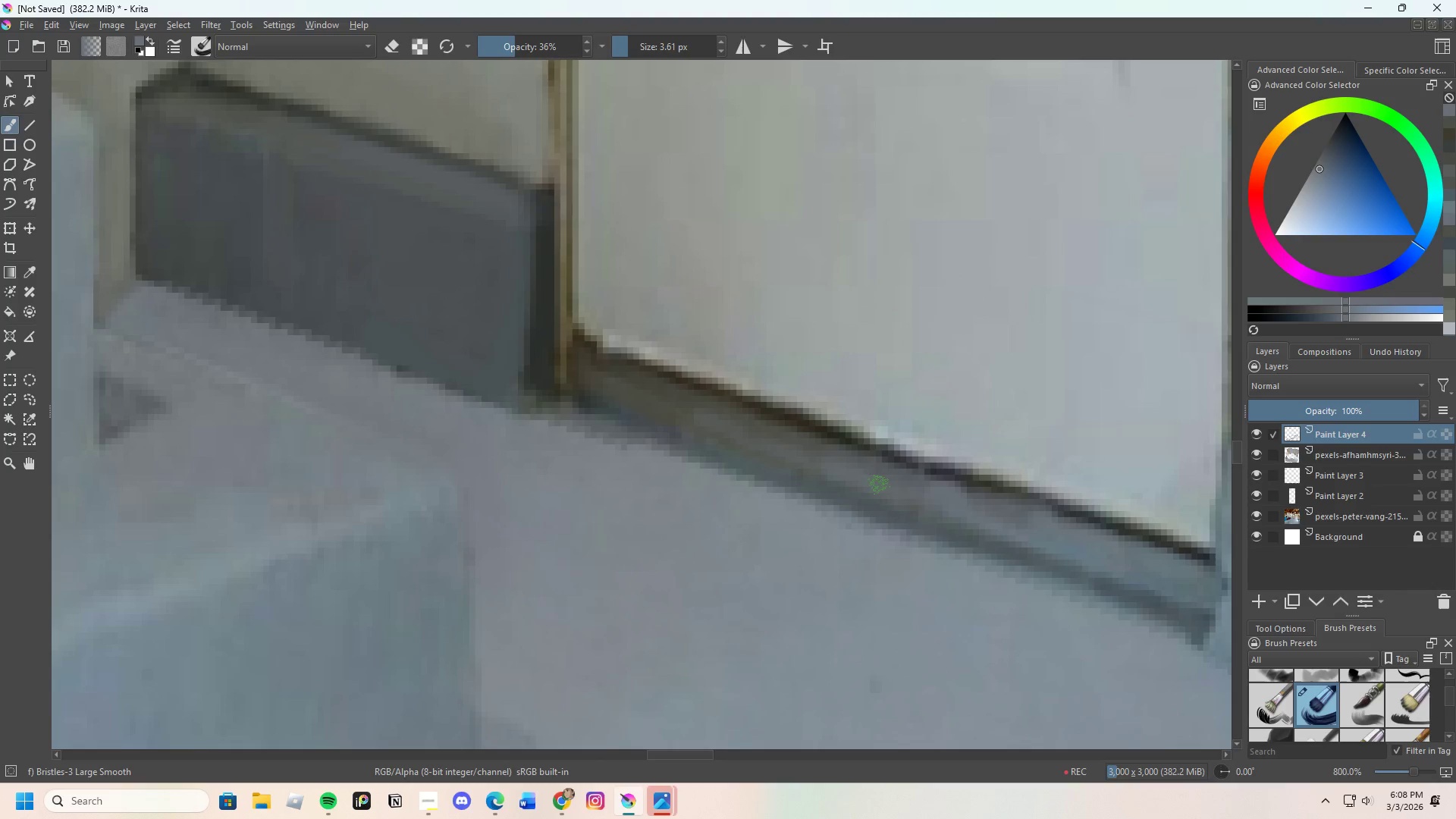 
left_click_drag(start_coordinate=[881, 485], to_coordinate=[971, 513])
 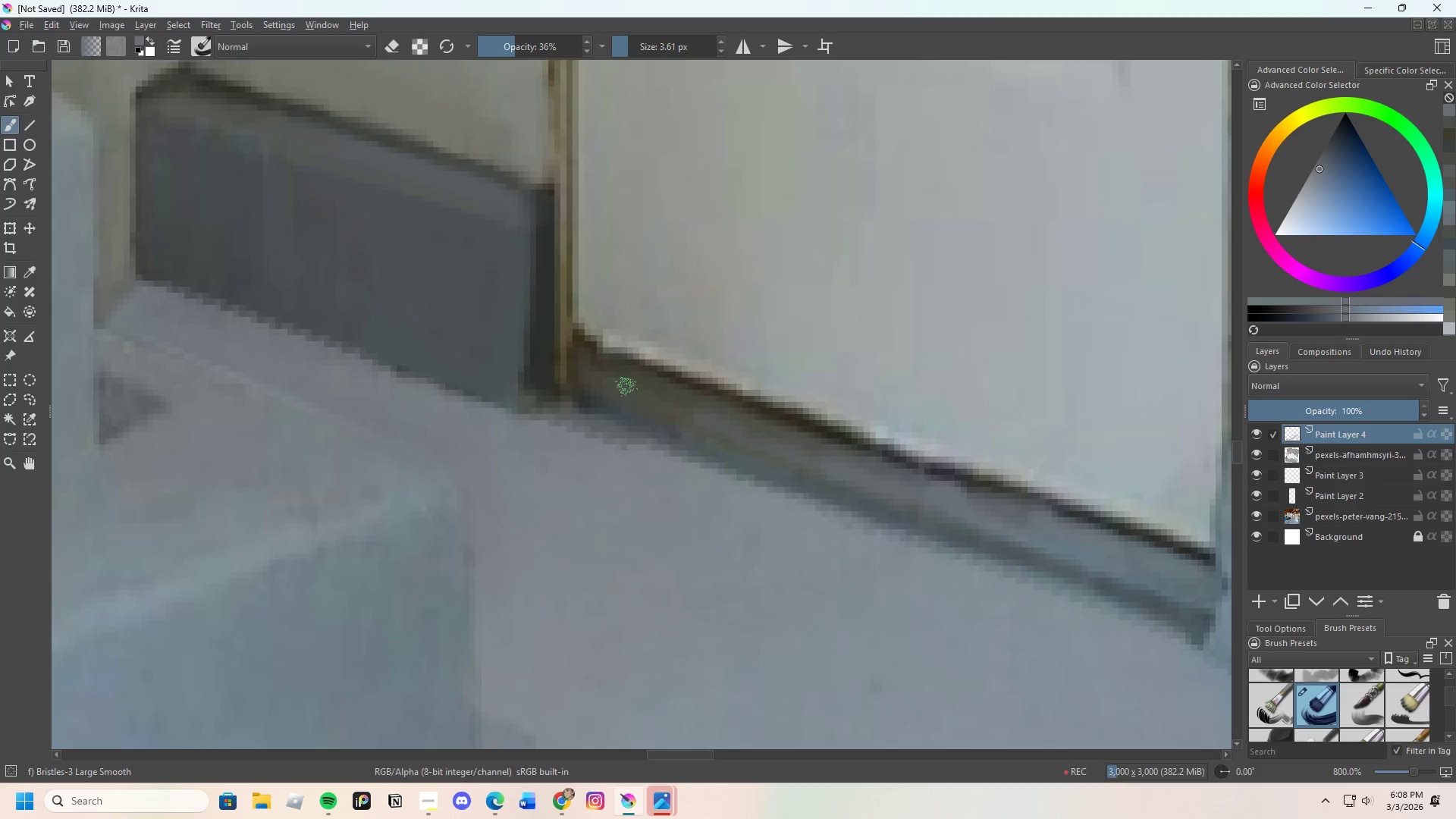 
left_click_drag(start_coordinate=[595, 377], to_coordinate=[733, 439])
 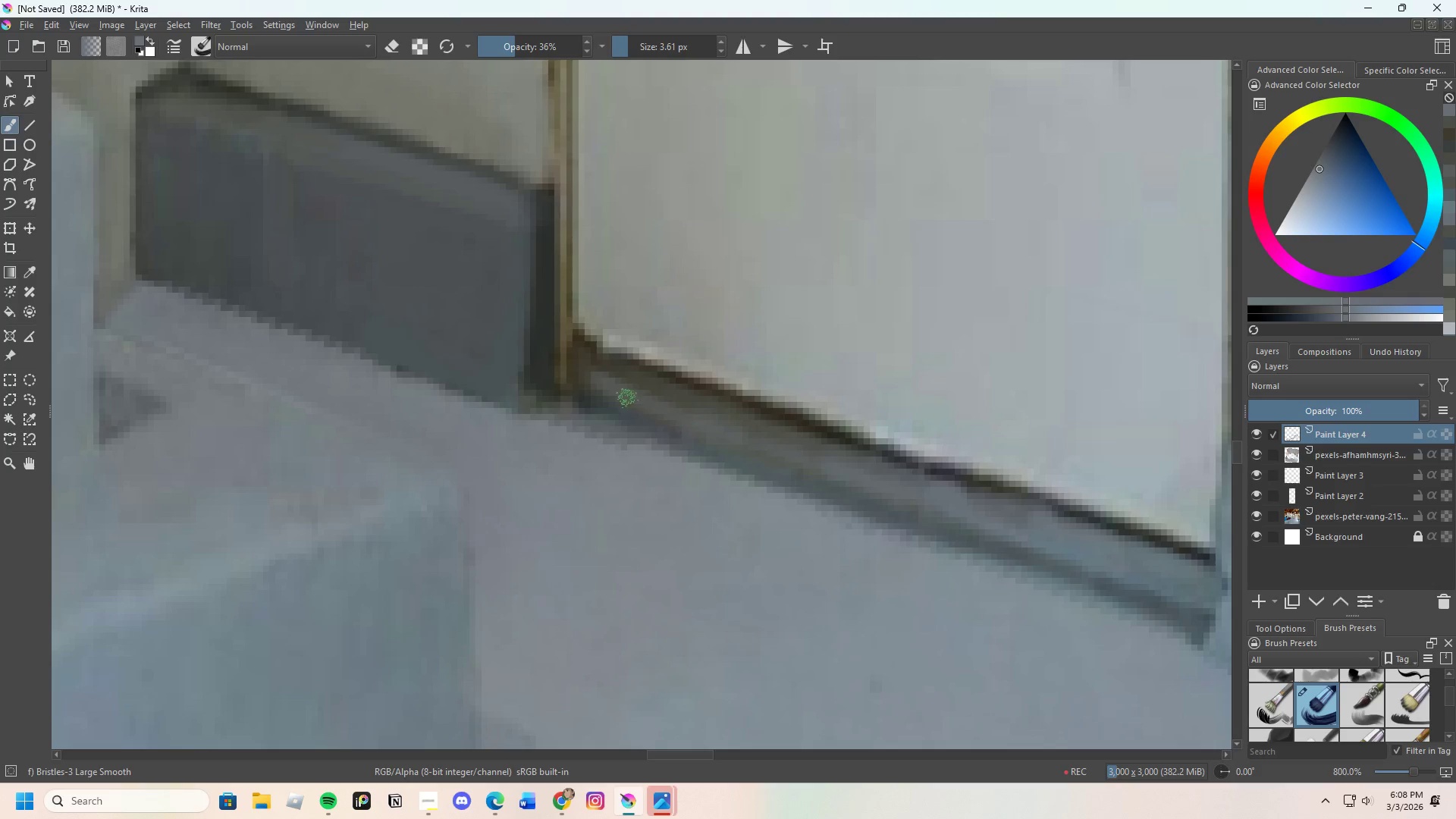 
left_click_drag(start_coordinate=[647, 400], to_coordinate=[973, 518])
 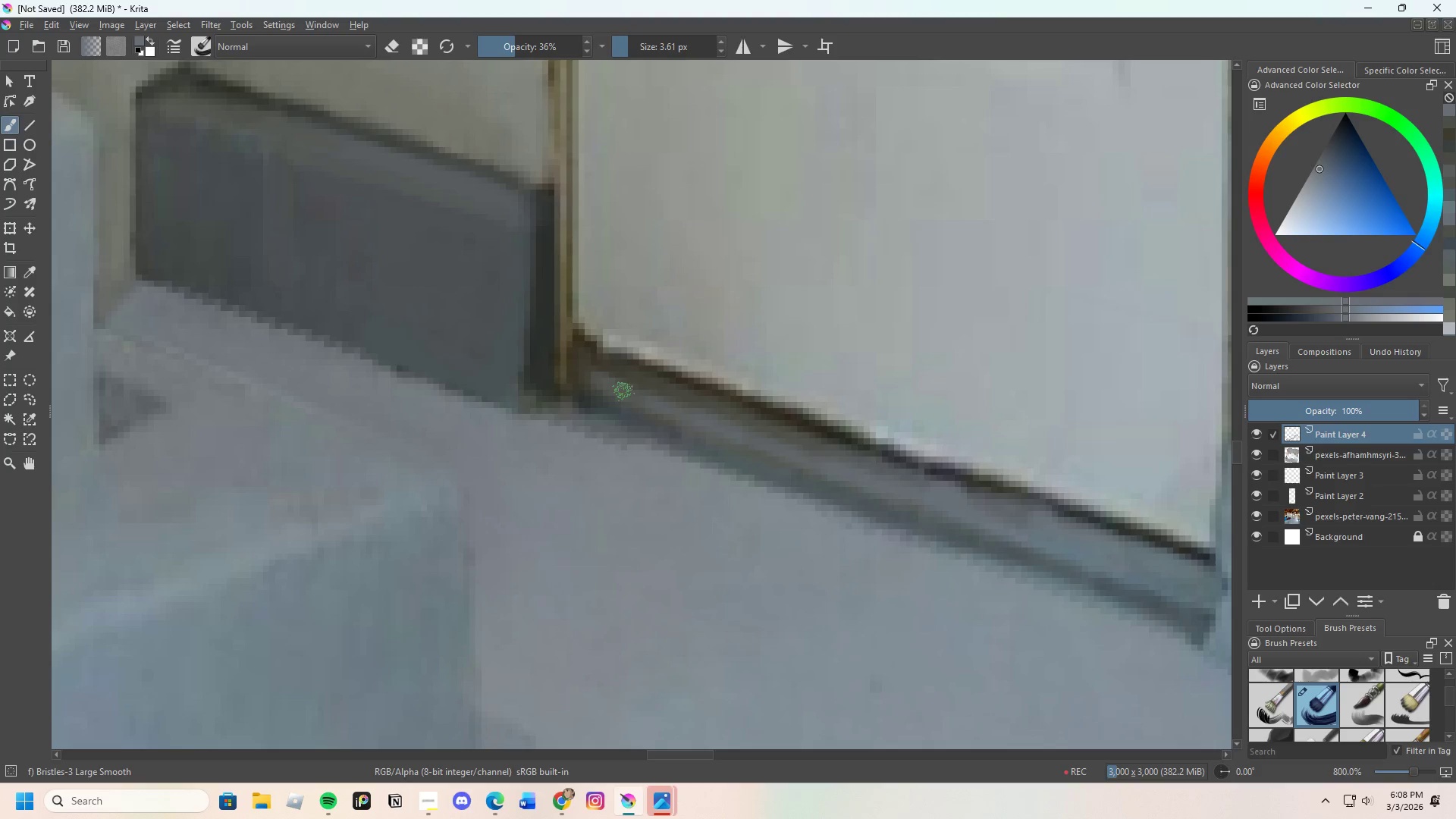 
scroll: coordinate [623, 391], scroll_direction: up, amount: 1.0
 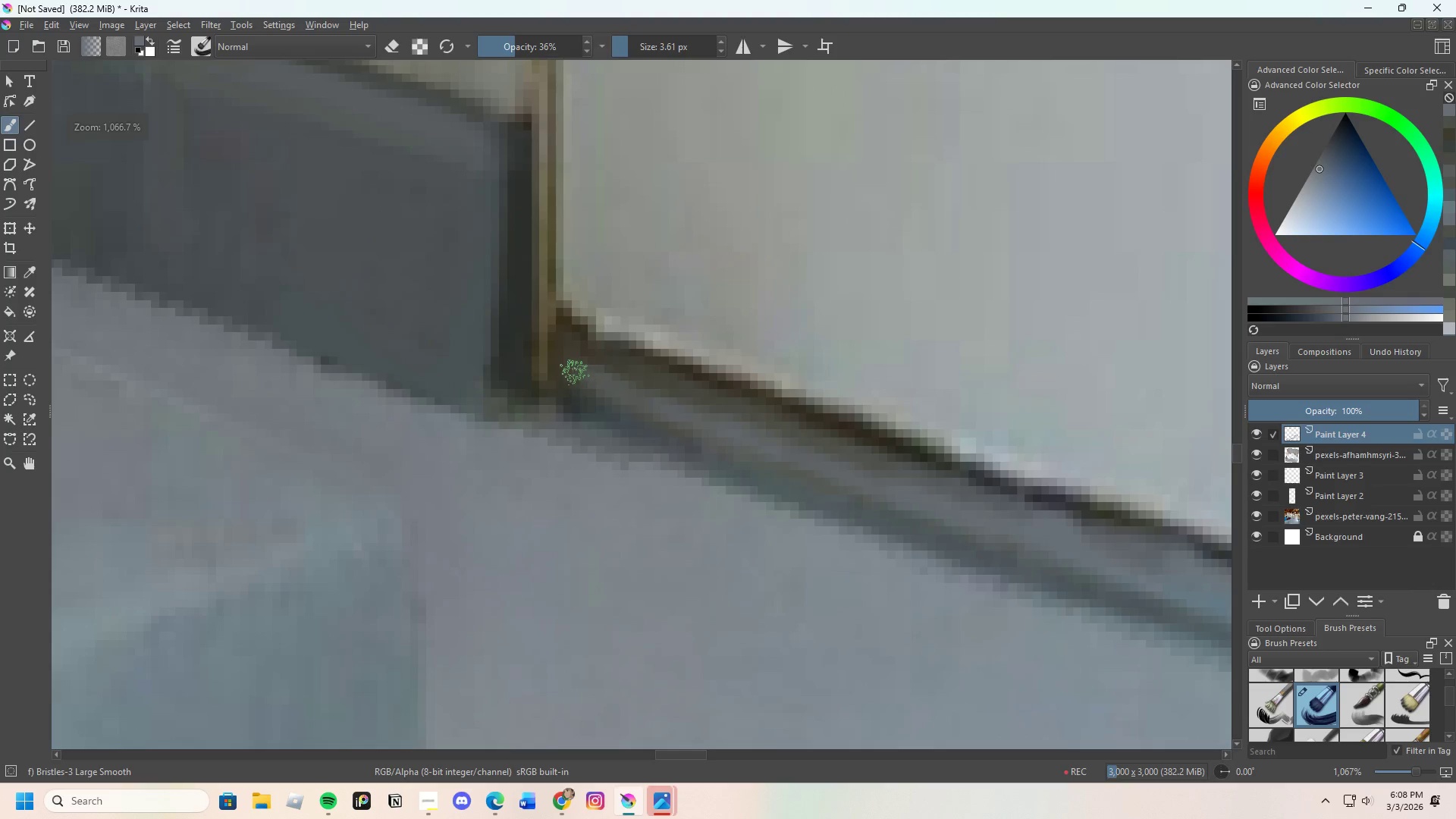 
left_click_drag(start_coordinate=[562, 365], to_coordinate=[651, 403])
 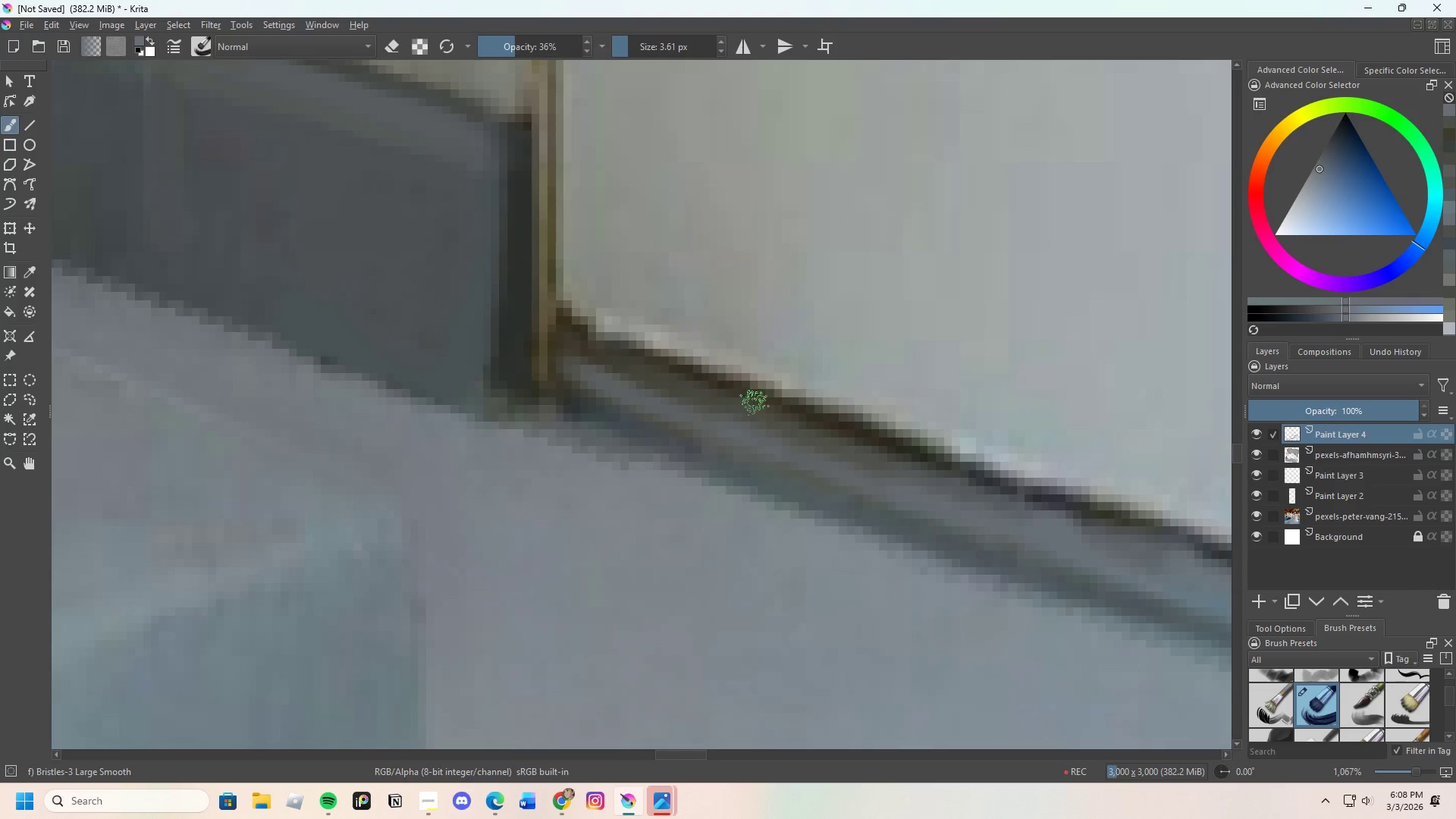 
hold_key(key=ControlLeft, duration=0.48)
 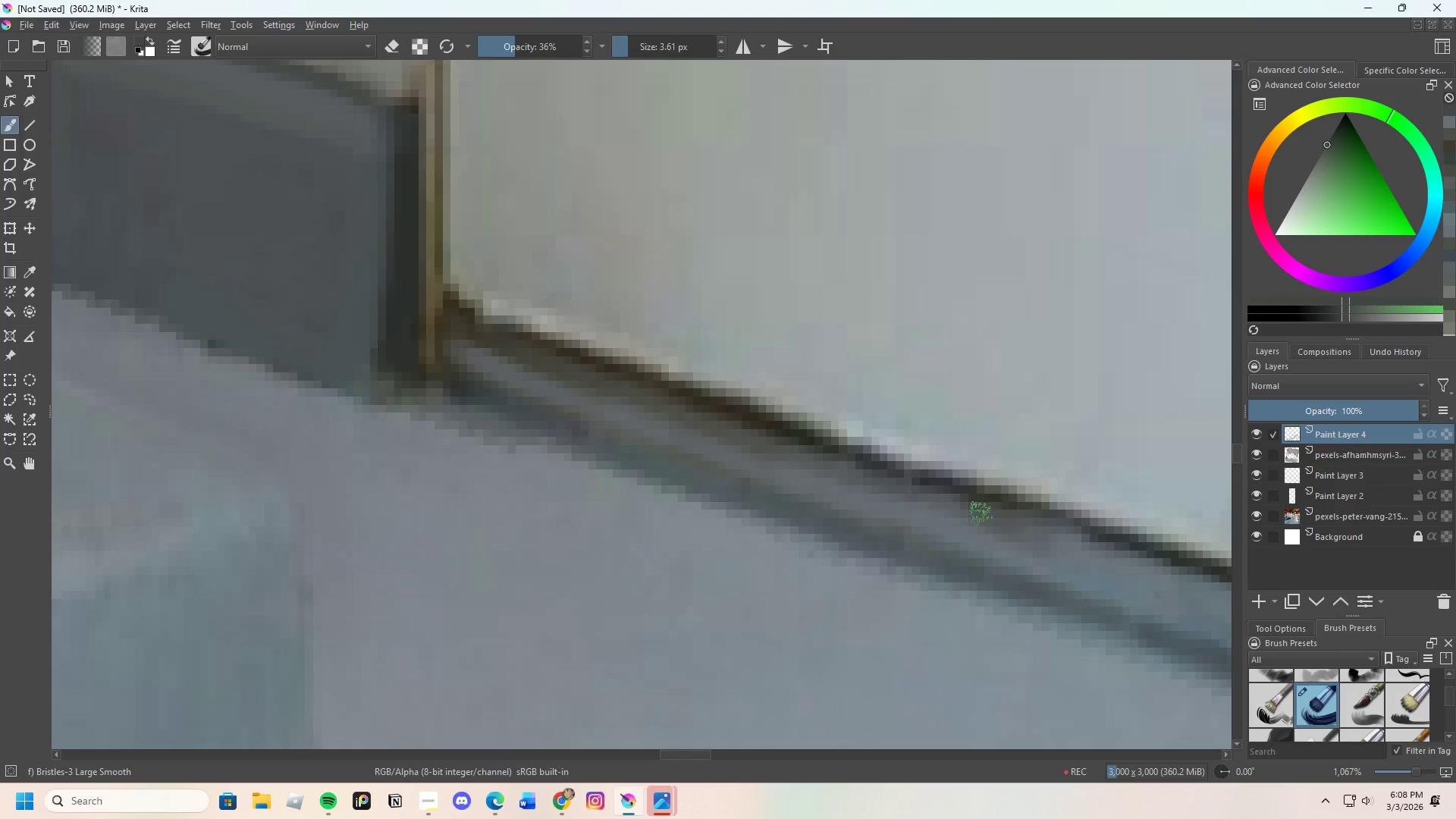 
scroll: coordinate [768, 438], scroll_direction: none, amount: 0.0
 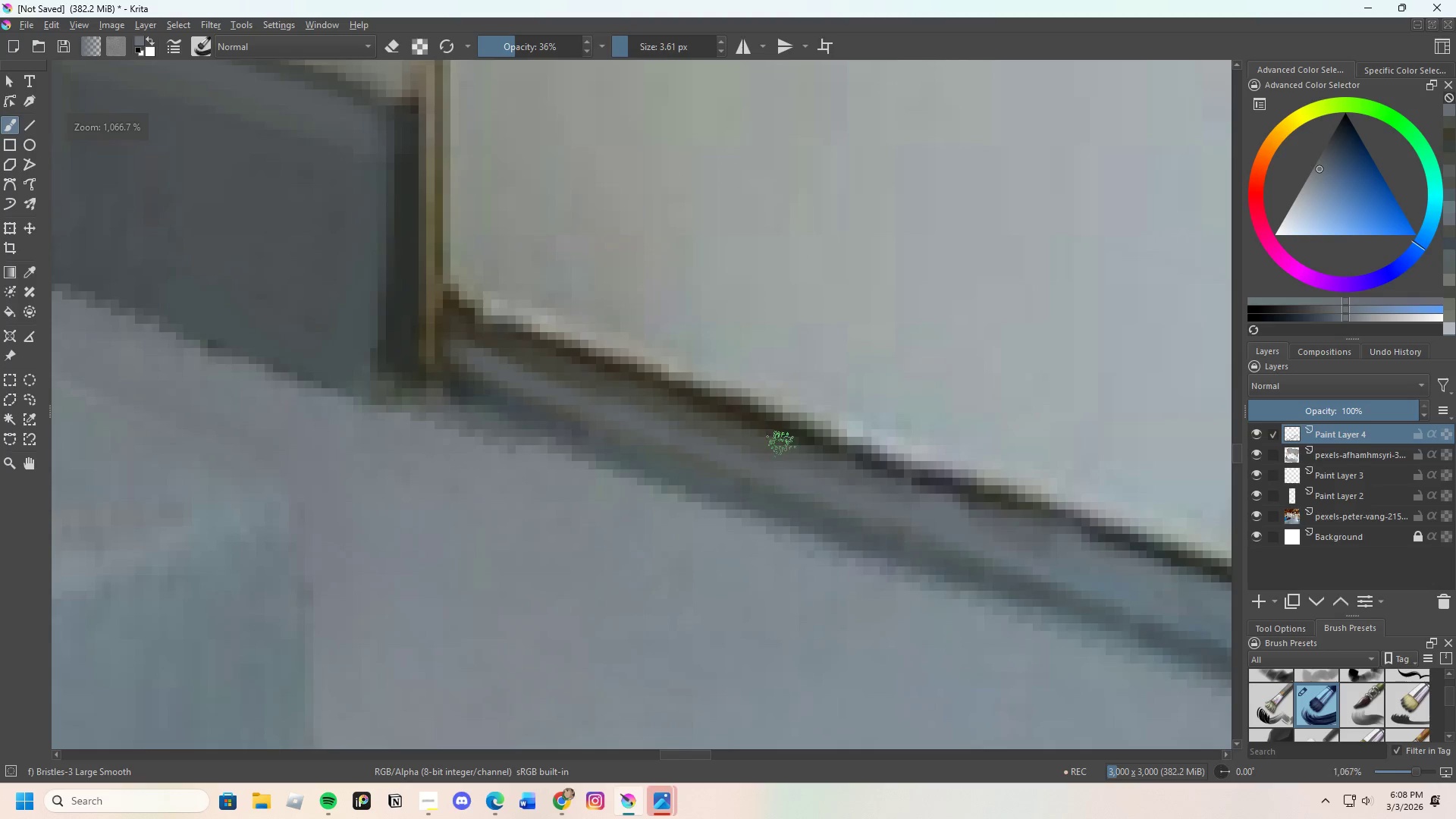 
left_click([836, 454])
 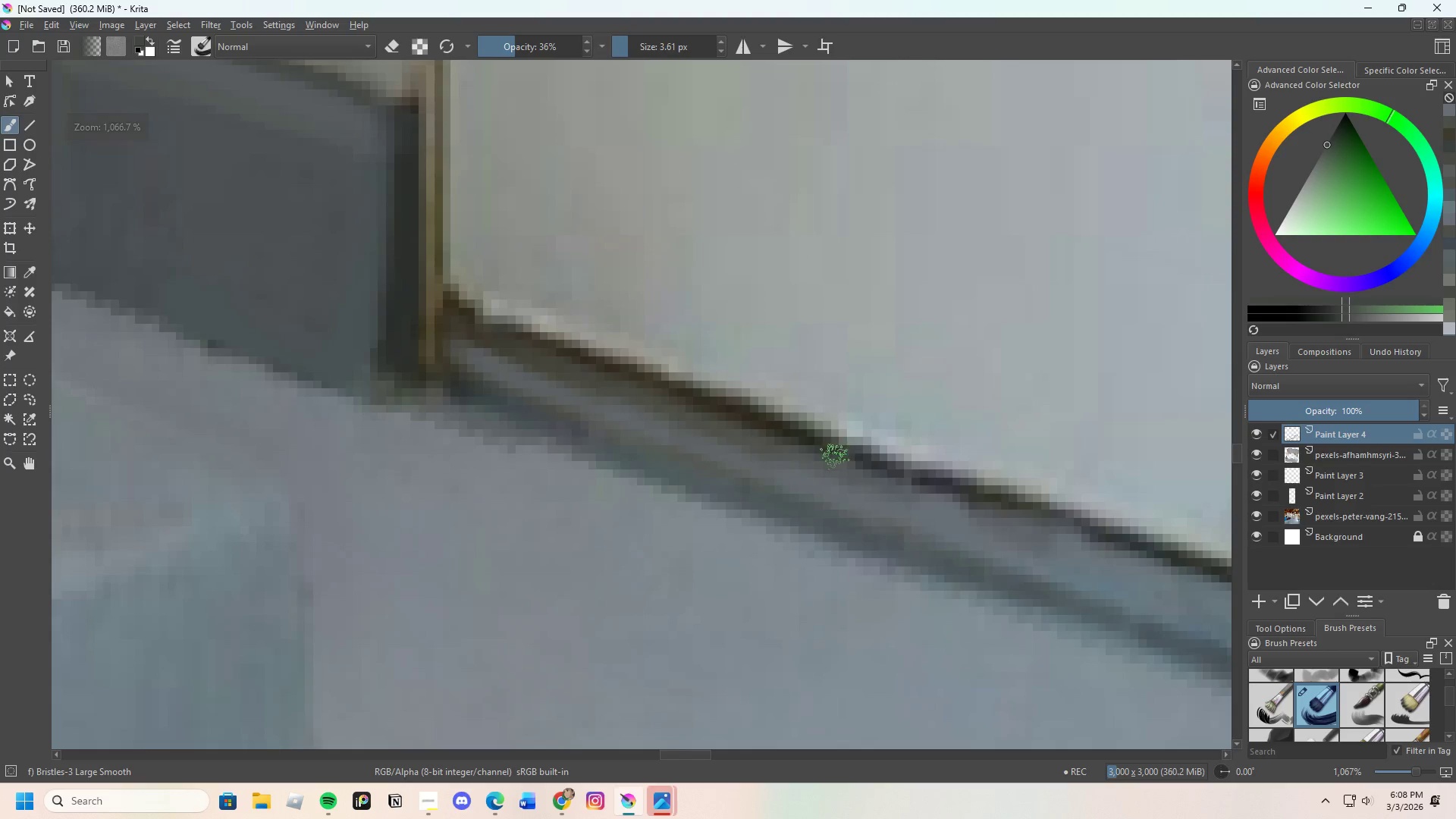 
left_click_drag(start_coordinate=[864, 472], to_coordinate=[1018, 527])
 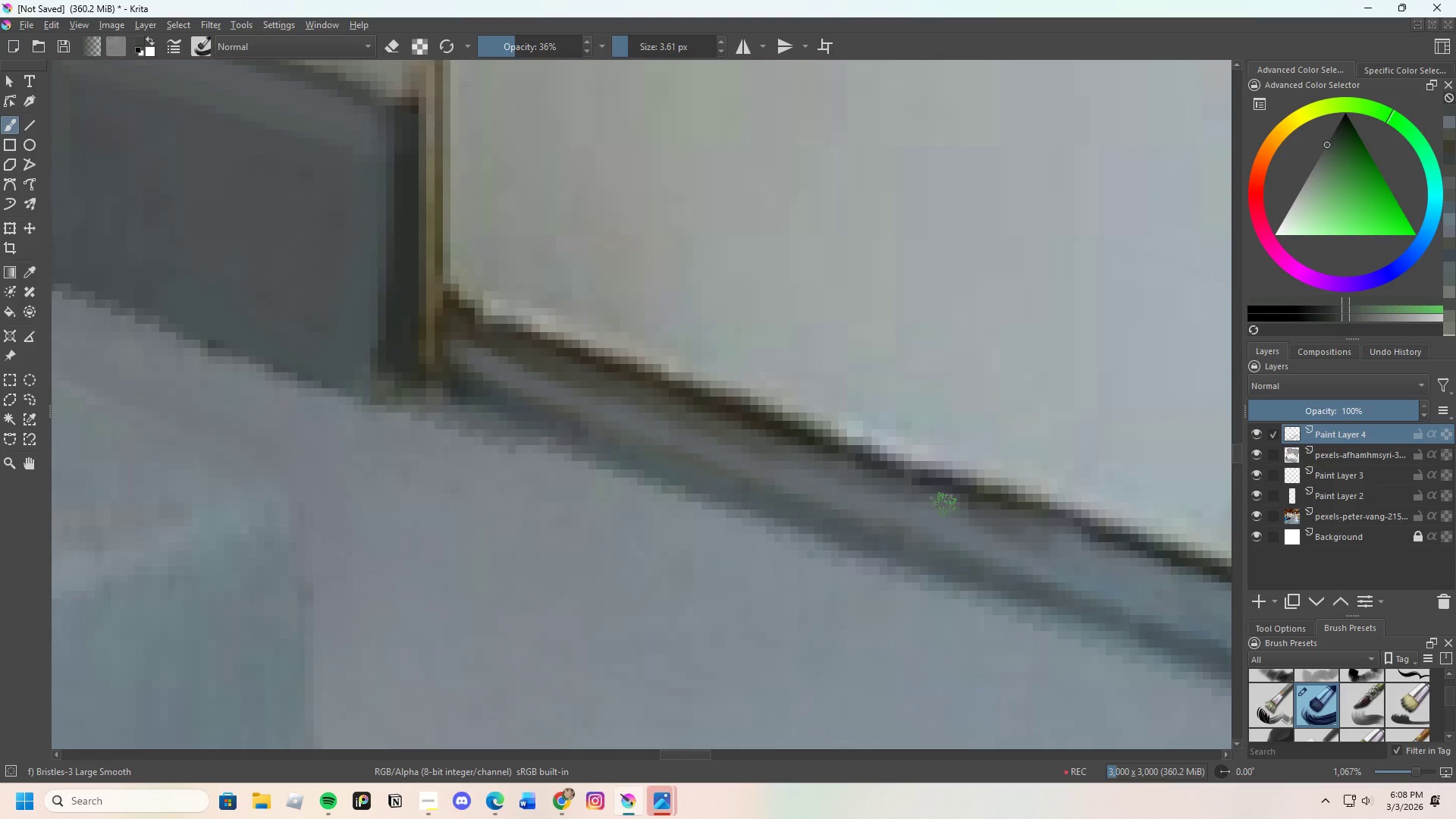 
left_click_drag(start_coordinate=[996, 519], to_coordinate=[1098, 557])
 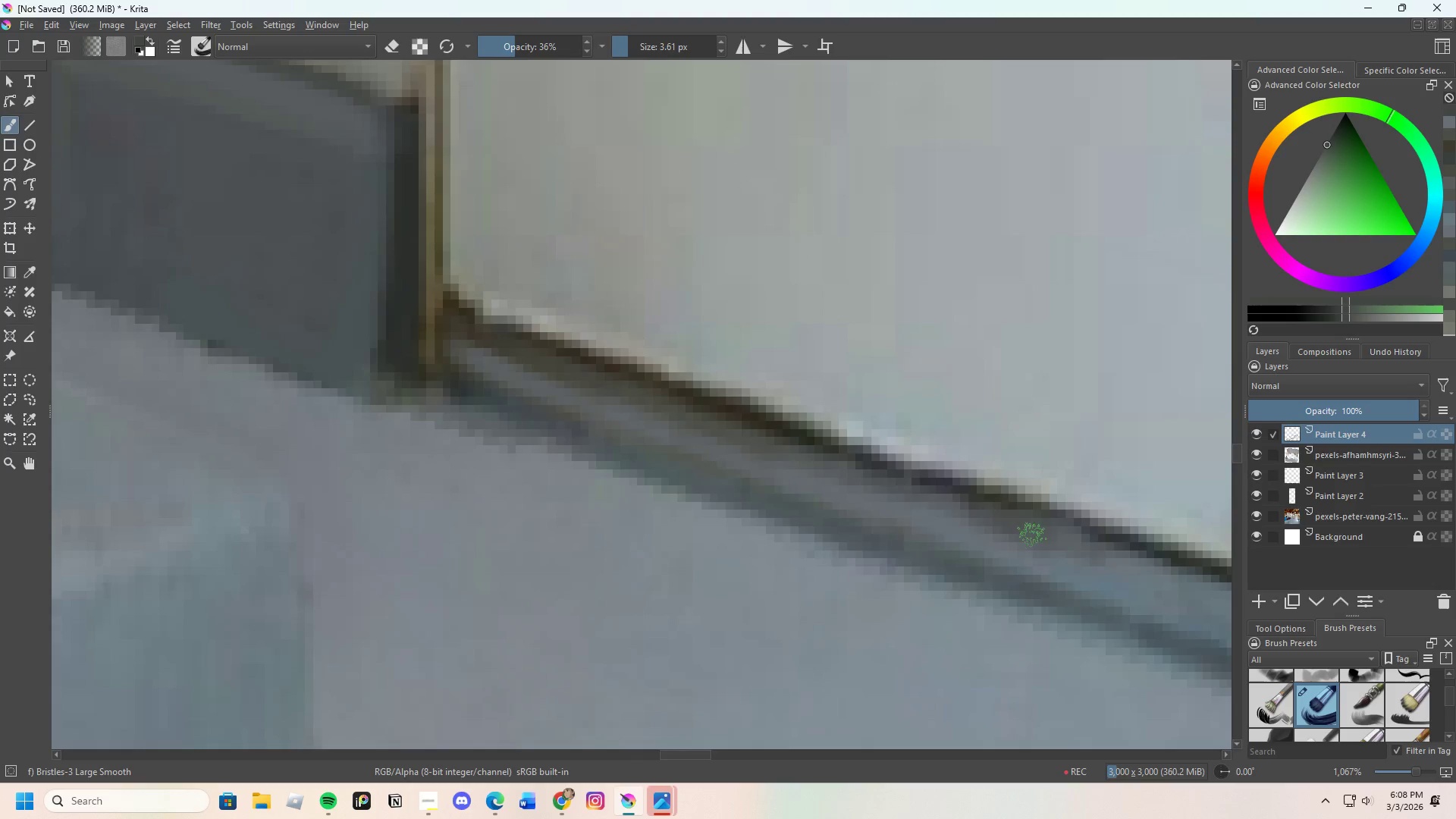 
left_click_drag(start_coordinate=[753, 457], to_coordinate=[1018, 557])
 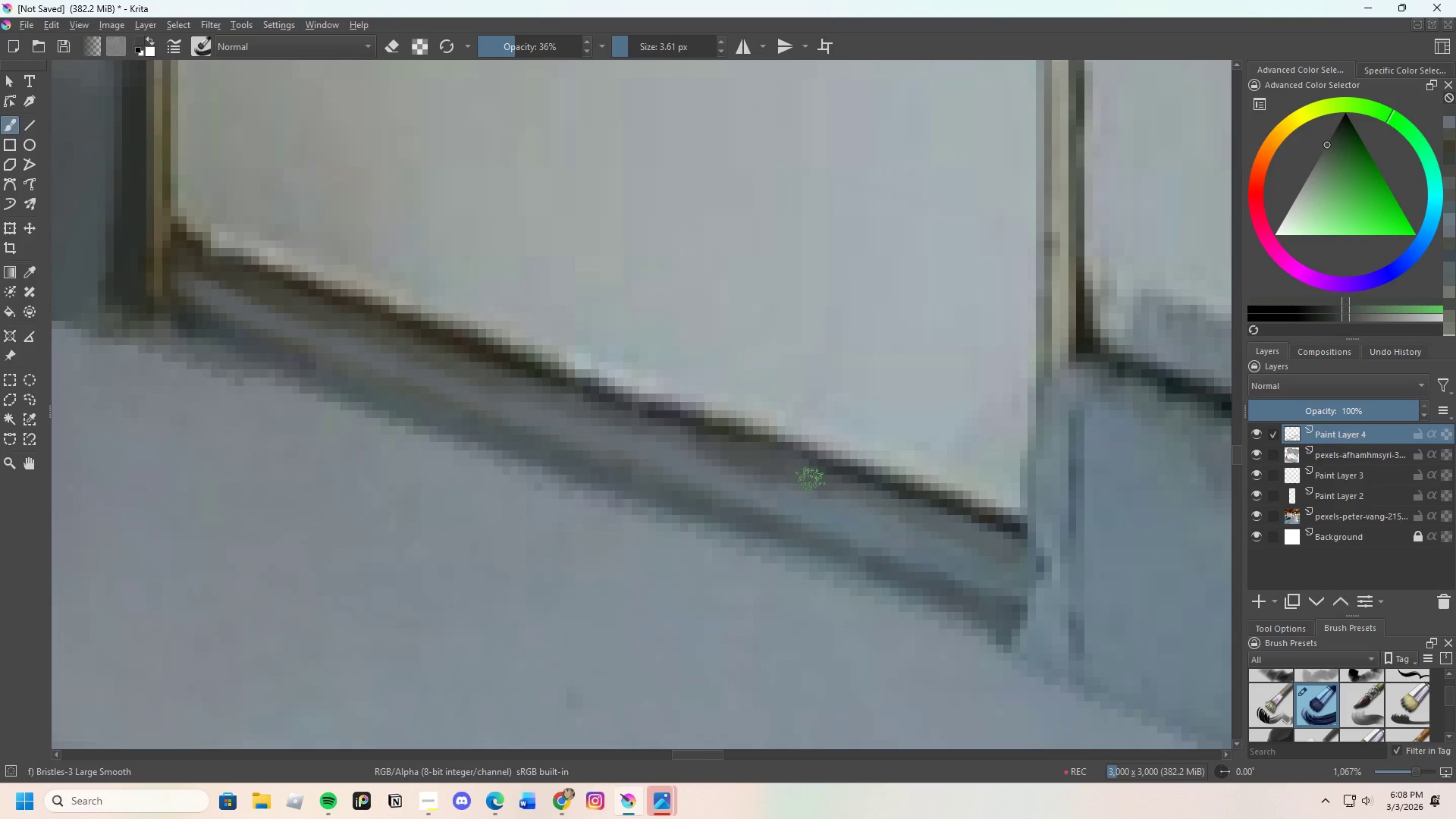 
scroll: coordinate [827, 471], scroll_direction: none, amount: 0.0
 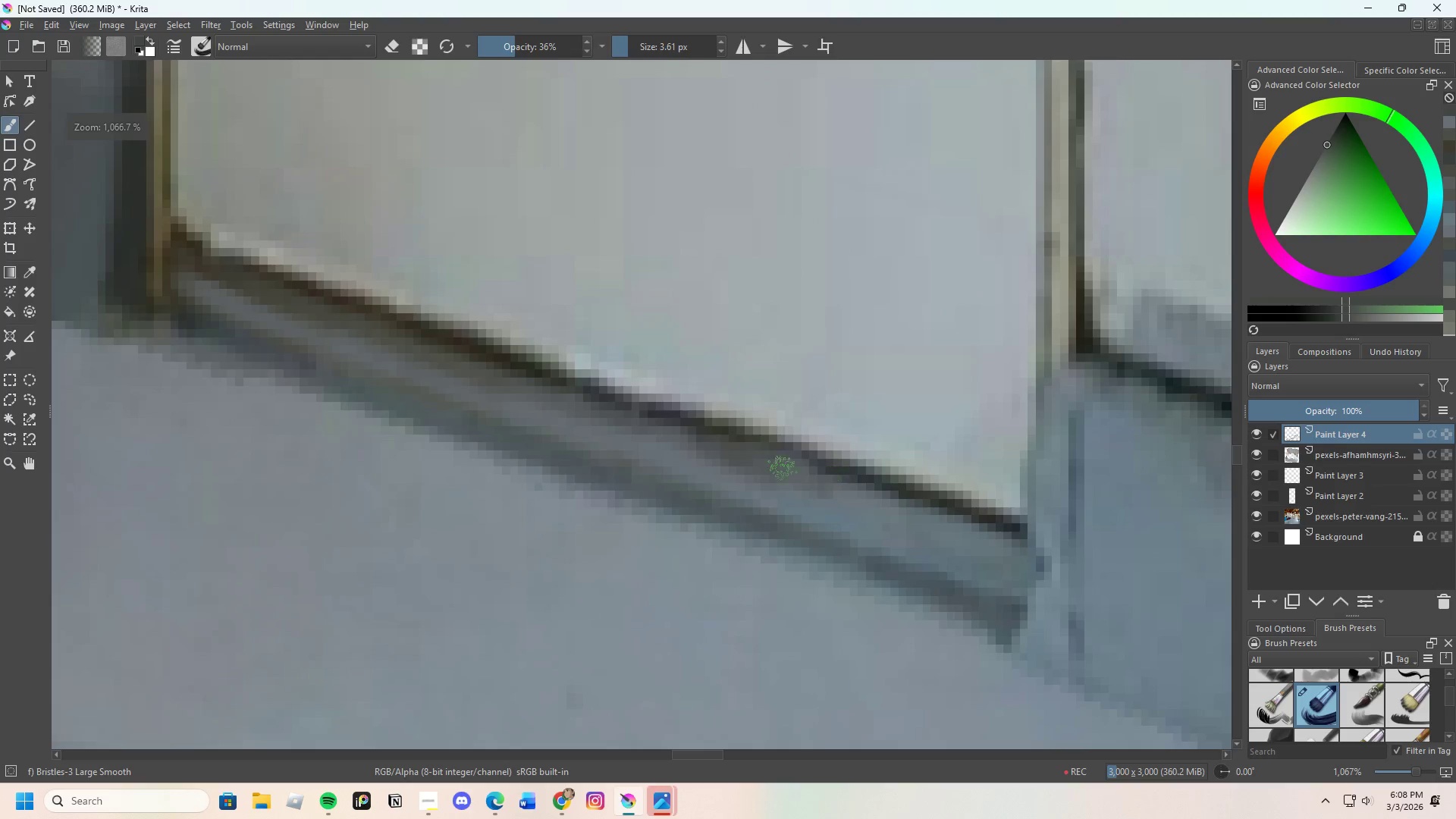 
left_click_drag(start_coordinate=[787, 479], to_coordinate=[900, 525])
 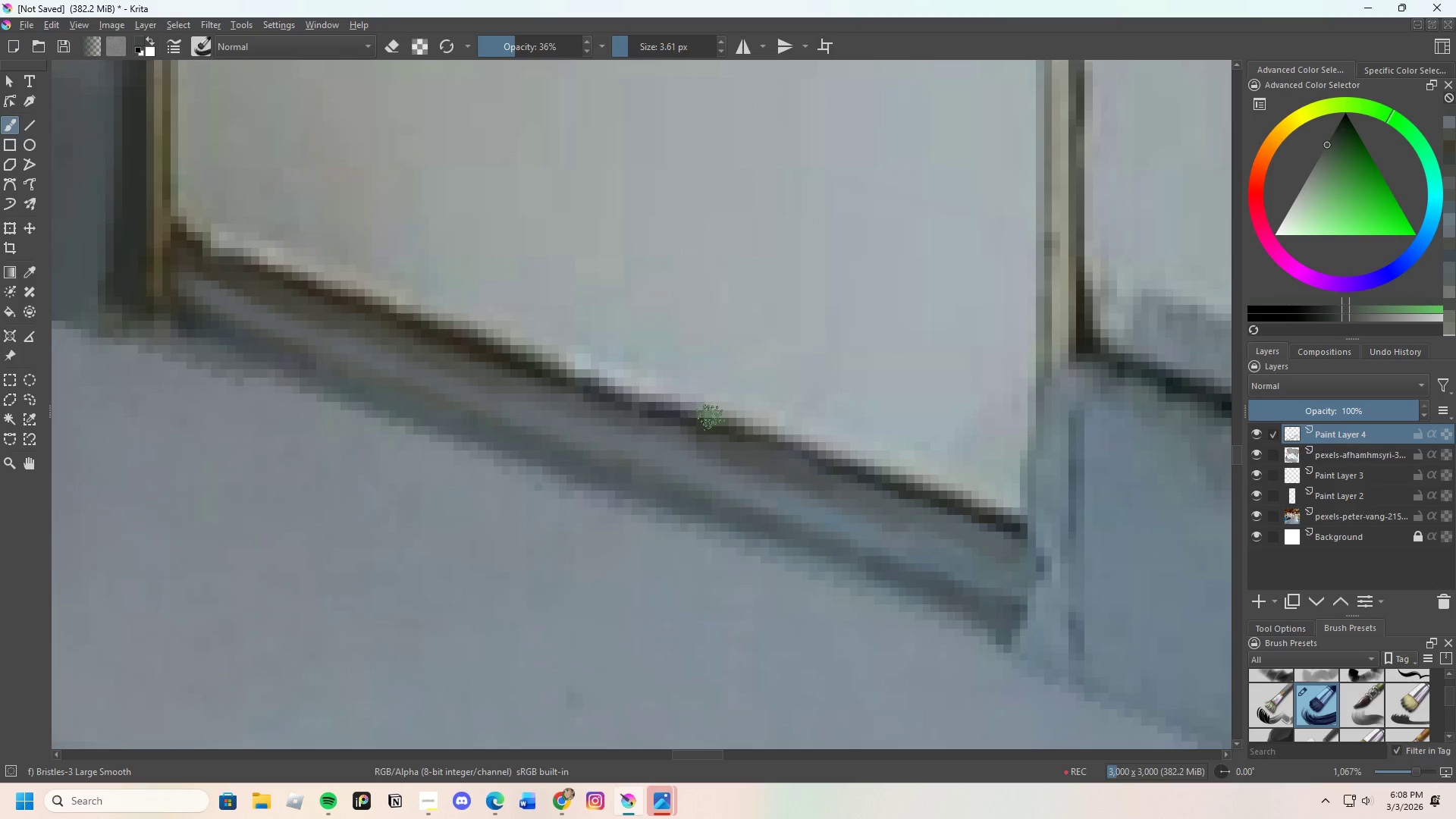 
scroll: coordinate [631, 412], scroll_direction: none, amount: 0.0
 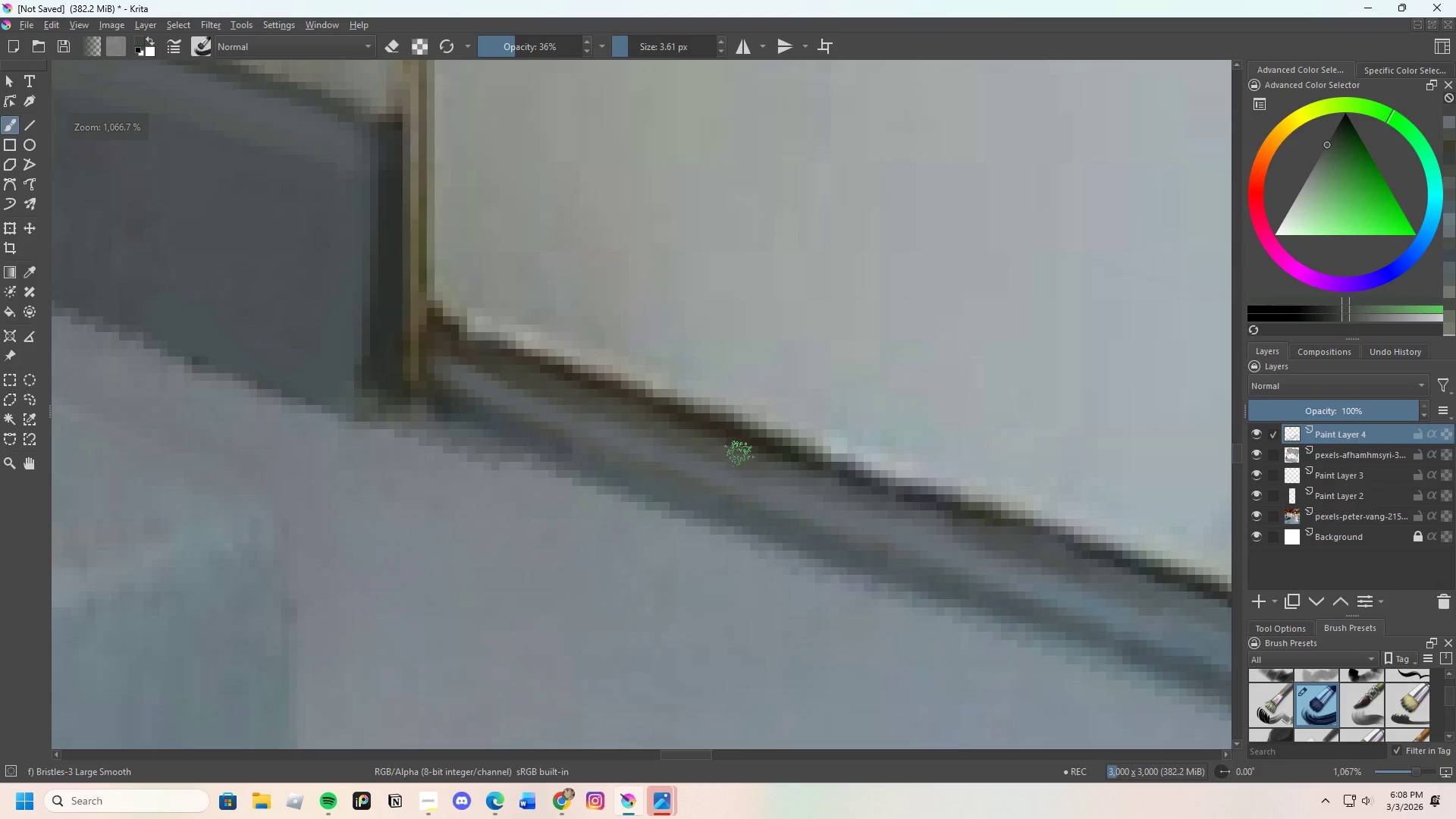 
hold_key(key=ControlLeft, duration=0.33)
 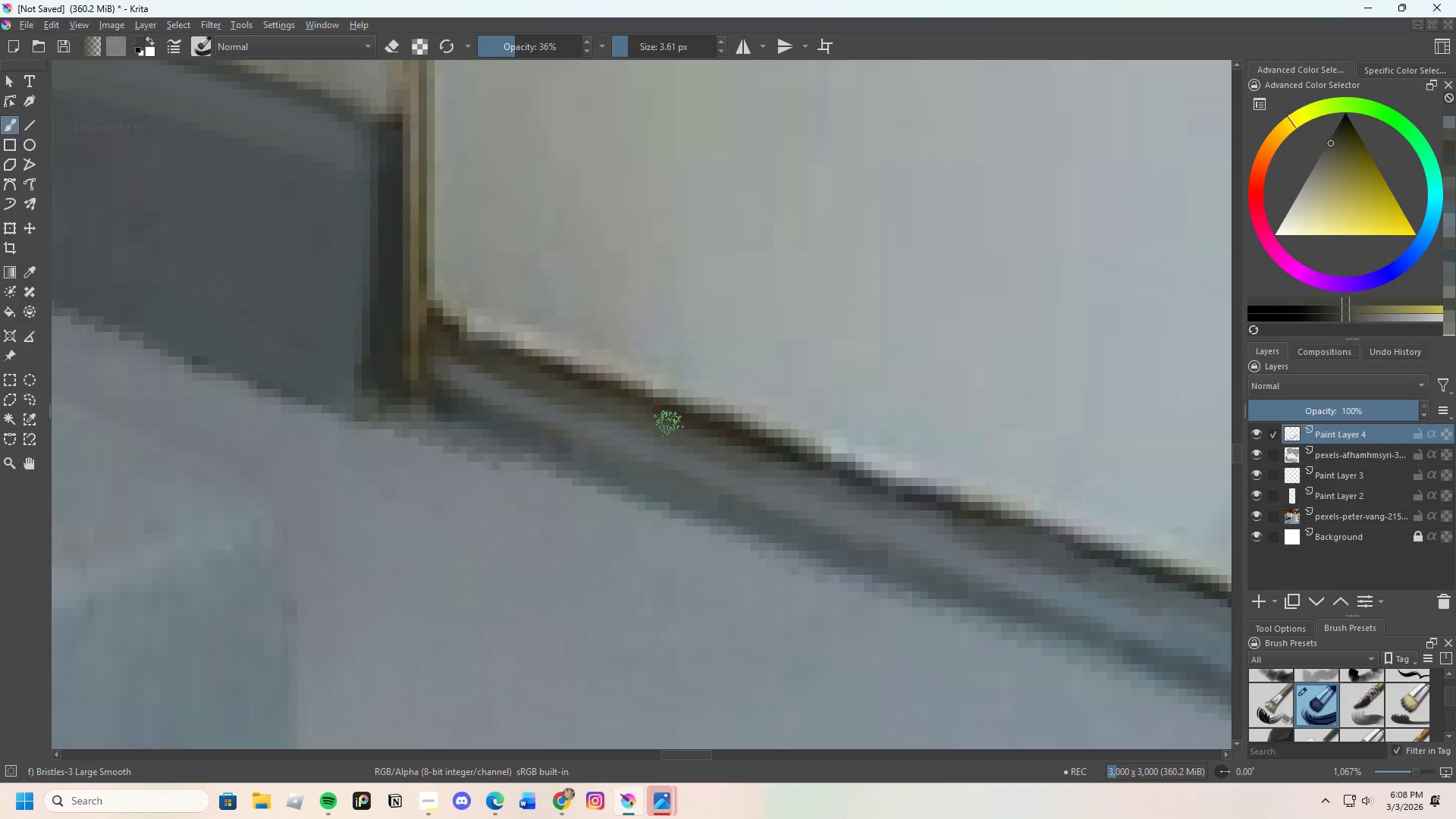 
left_click_drag(start_coordinate=[671, 422], to_coordinate=[863, 480])
 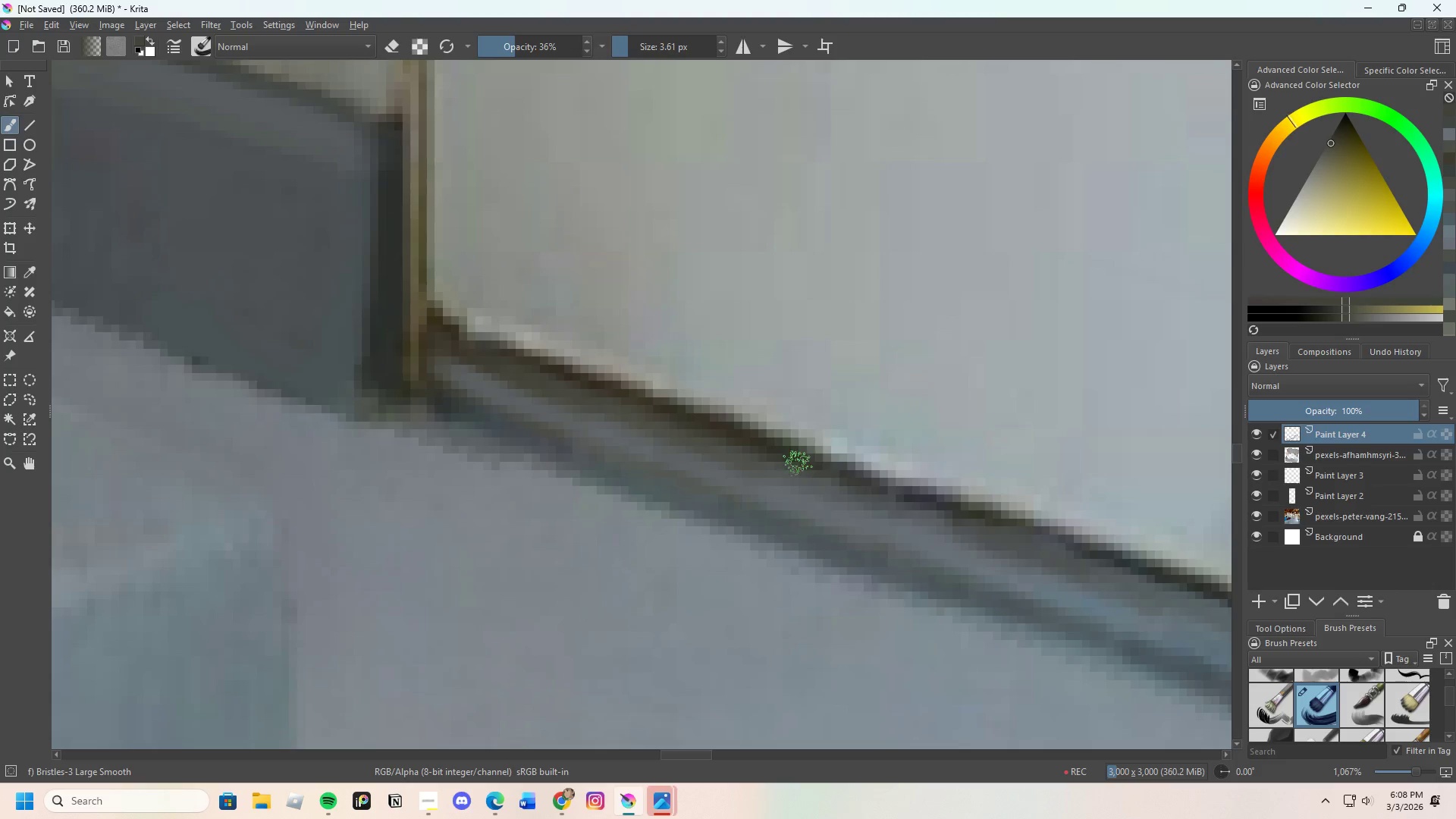 
left_click_drag(start_coordinate=[798, 463], to_coordinate=[940, 516])
 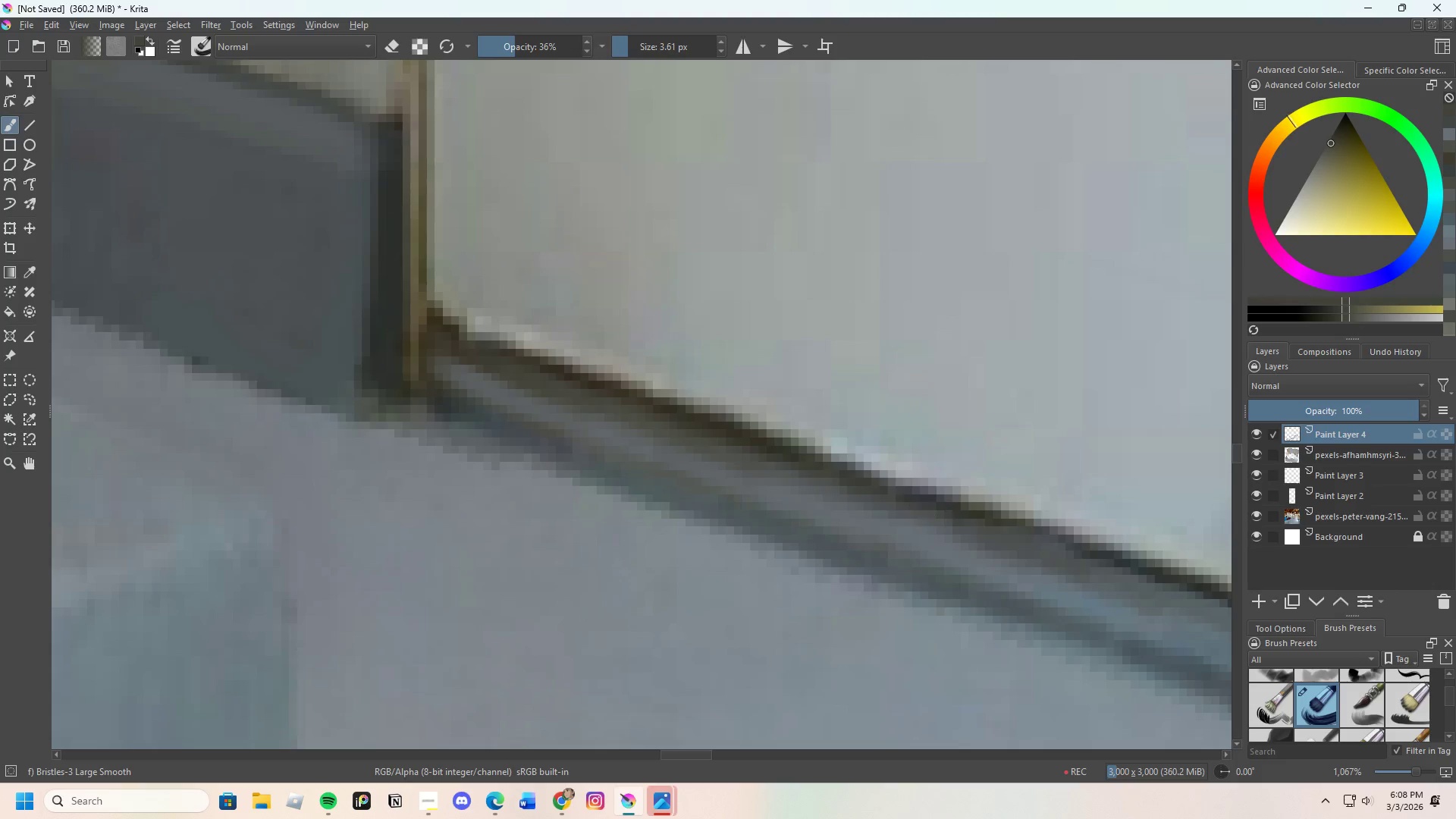 
scroll: coordinate [802, 486], scroll_direction: down, amount: 1.0
 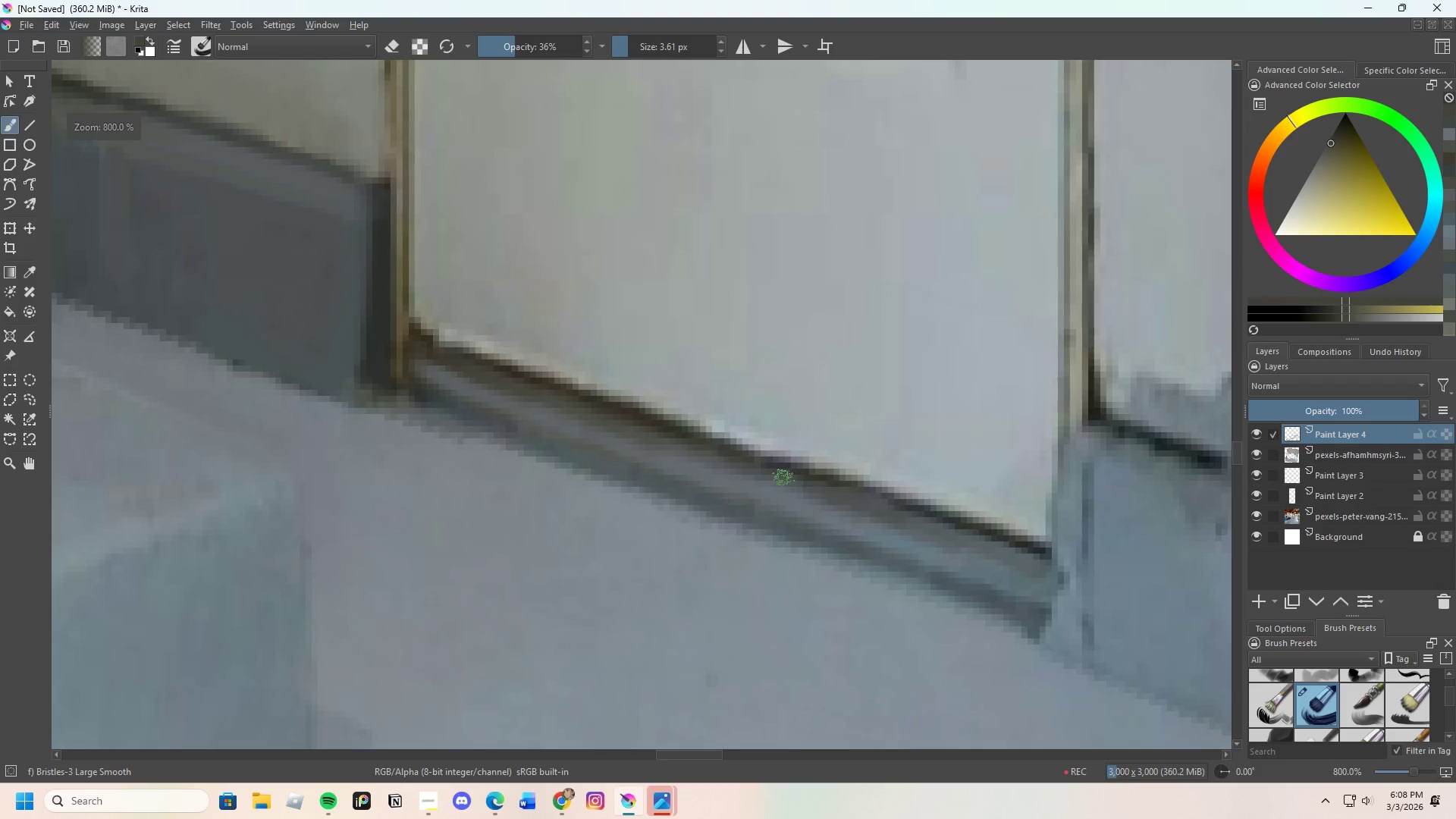 
left_click_drag(start_coordinate=[805, 482], to_coordinate=[1059, 566])
 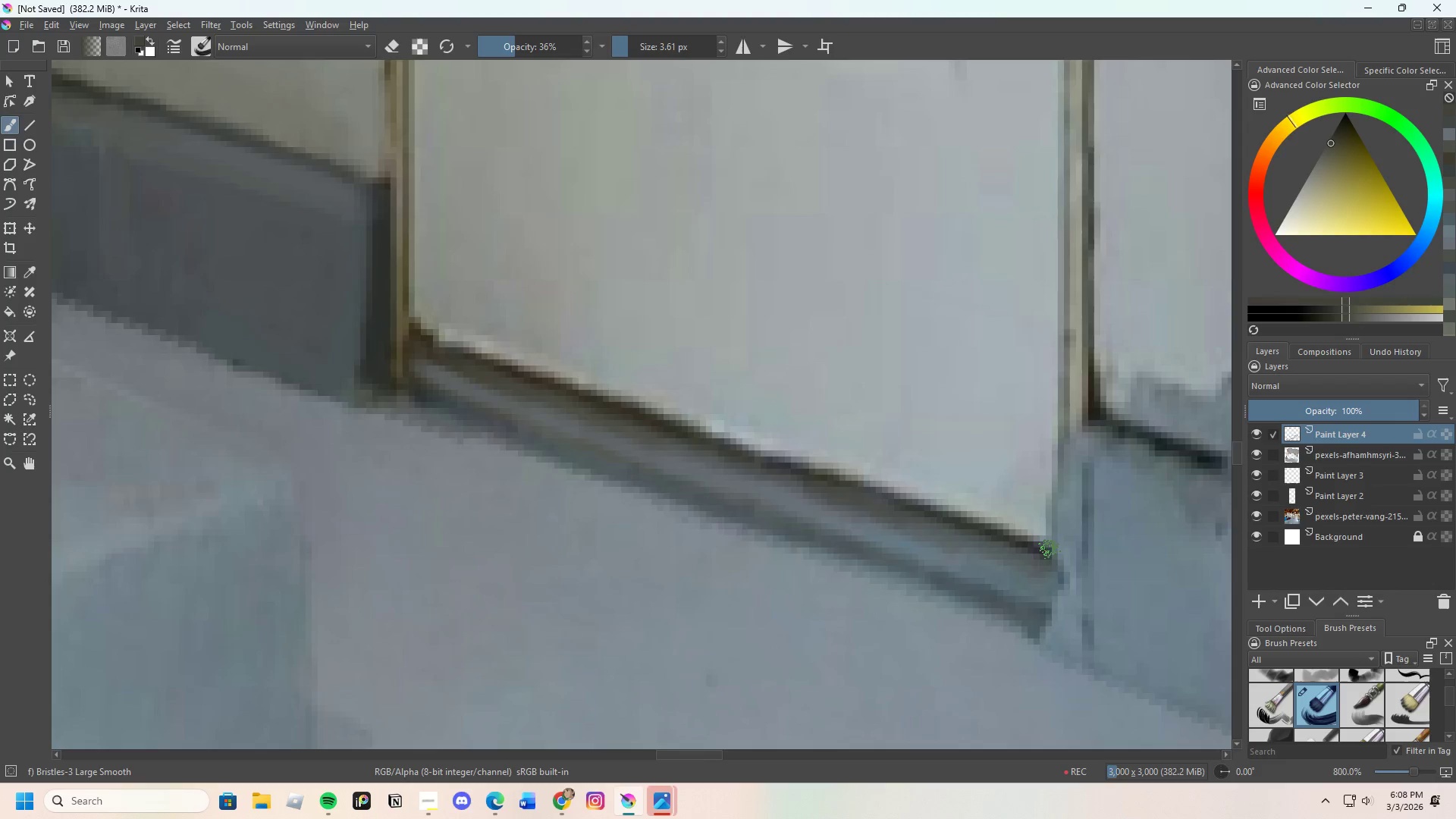 
scroll: coordinate [1044, 537], scroll_direction: down, amount: 3.0
 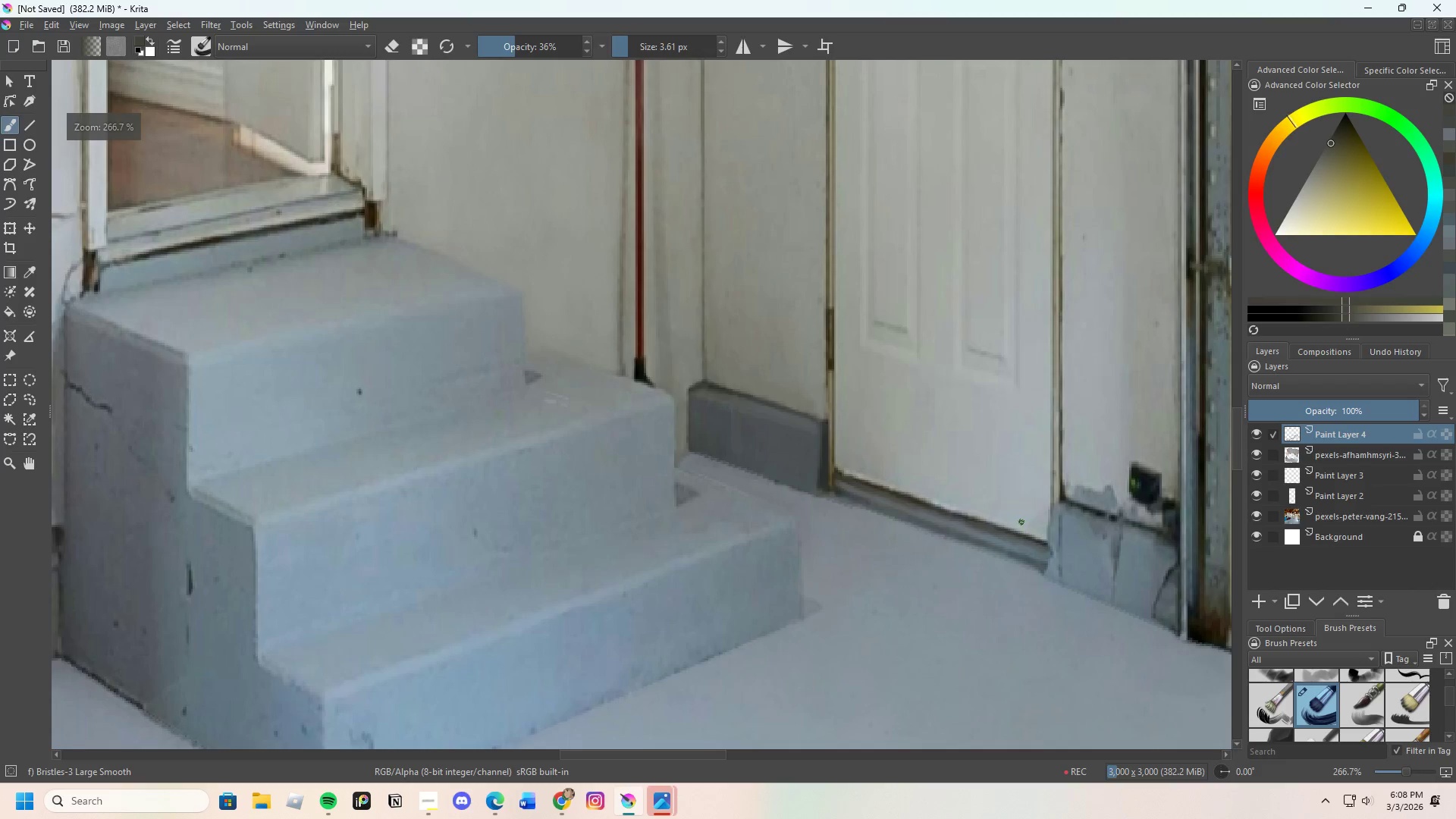 
scroll: coordinate [973, 516], scroll_direction: up, amount: 1.0
 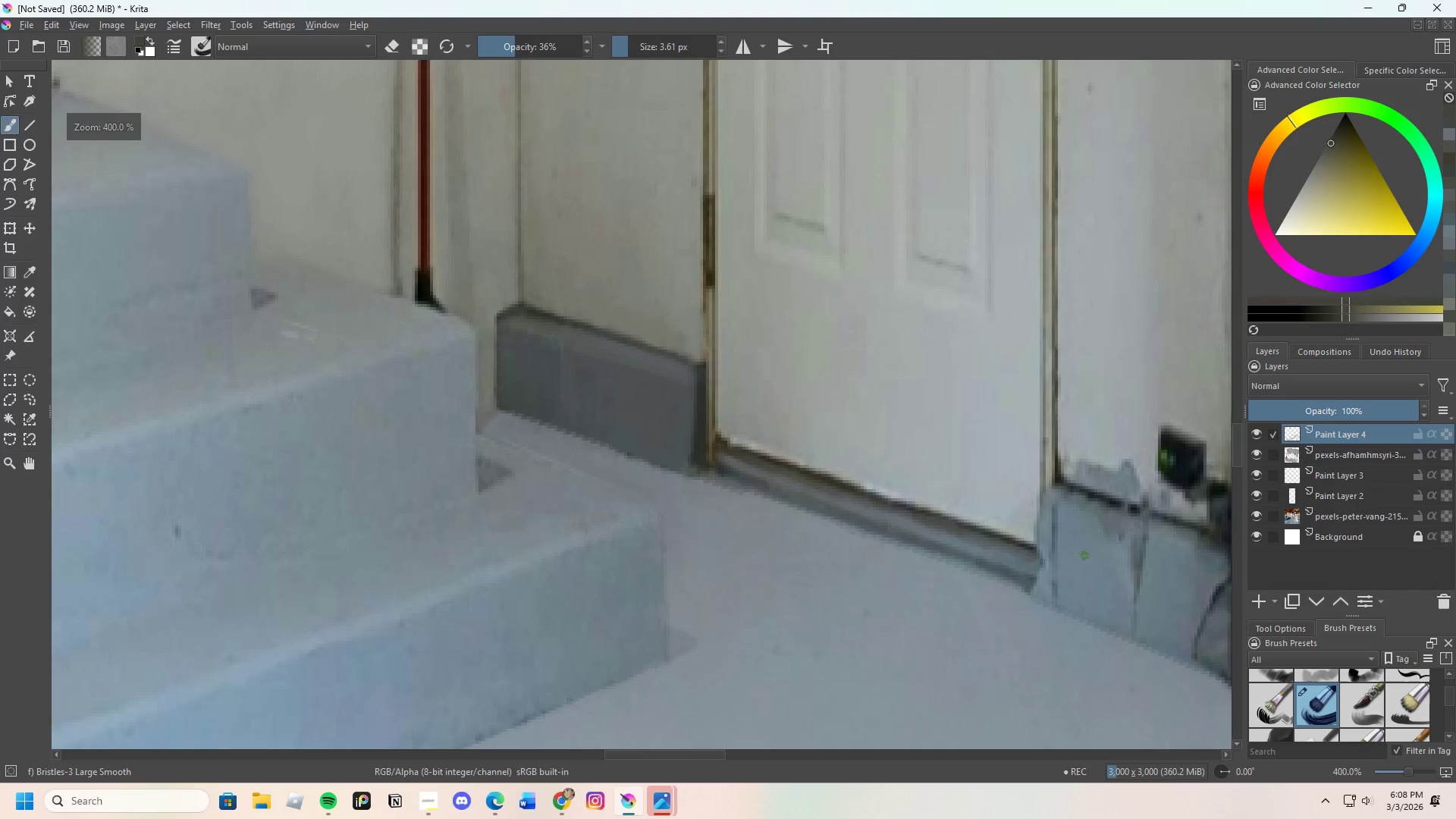 
hold_key(key=ControlLeft, duration=0.41)
 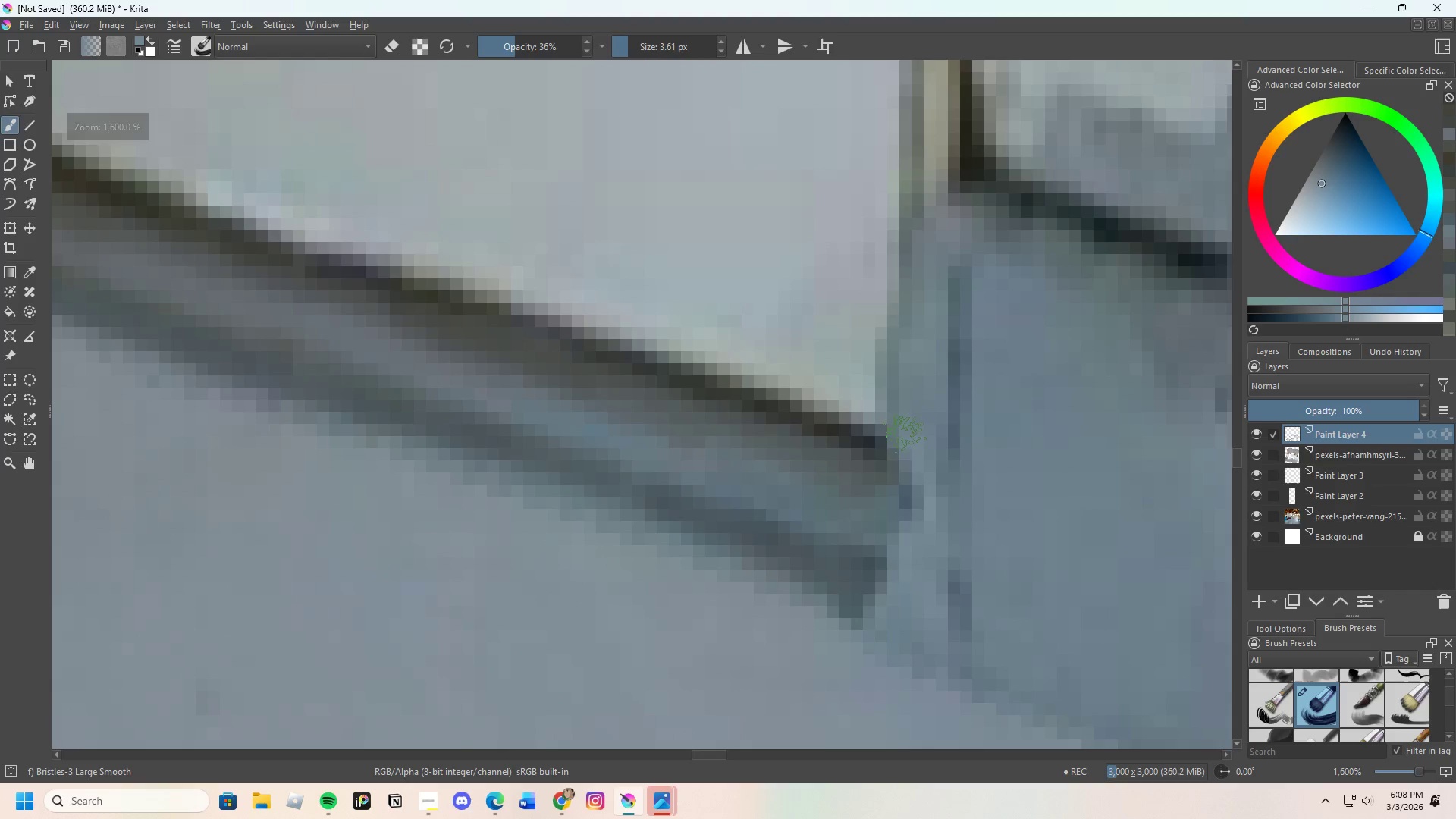 
scroll: coordinate [908, 528], scroll_direction: up, amount: 4.0
 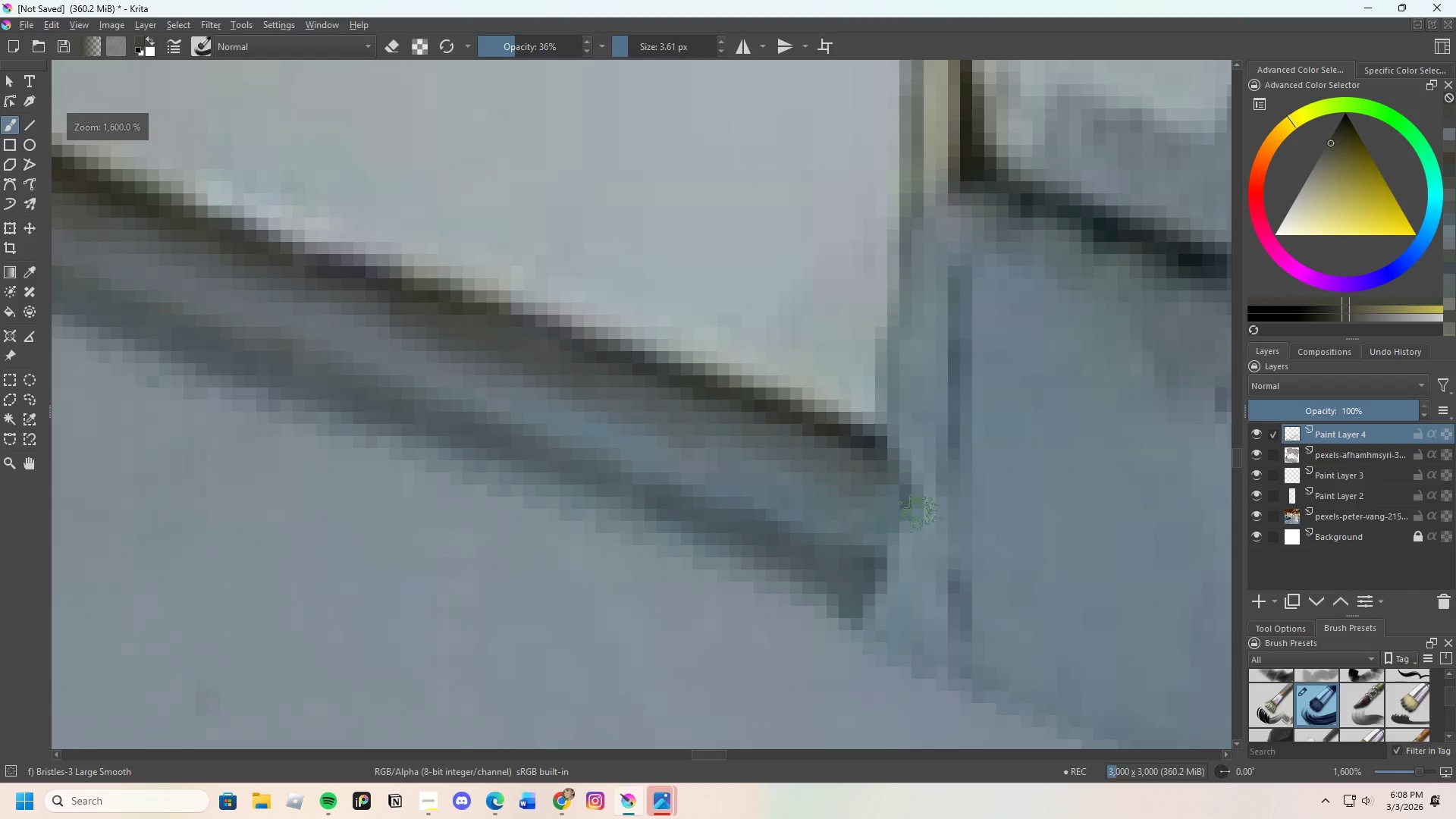 
left_click_drag(start_coordinate=[905, 434], to_coordinate=[903, 530])
 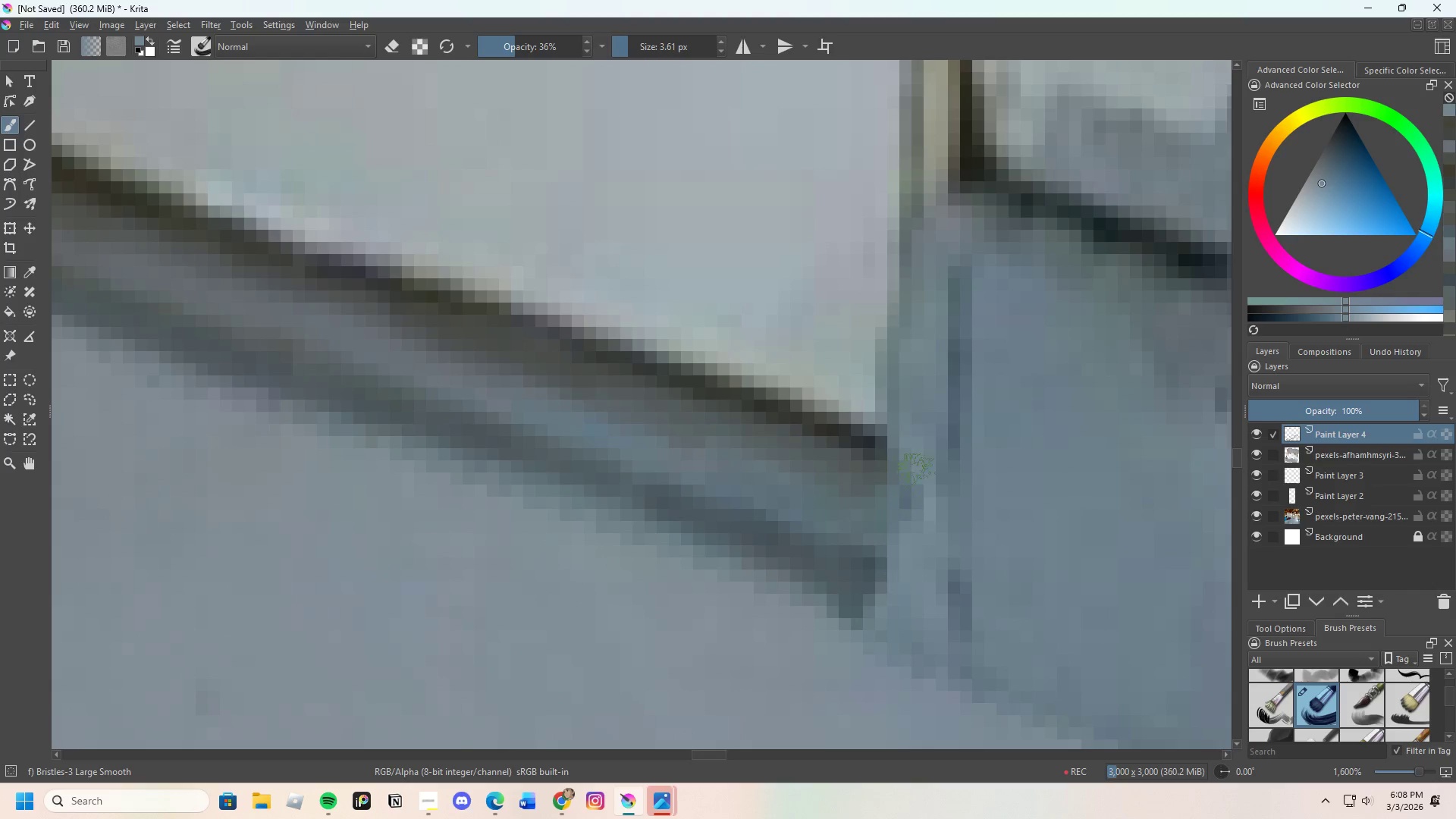 
left_click_drag(start_coordinate=[913, 466], to_coordinate=[918, 562])
 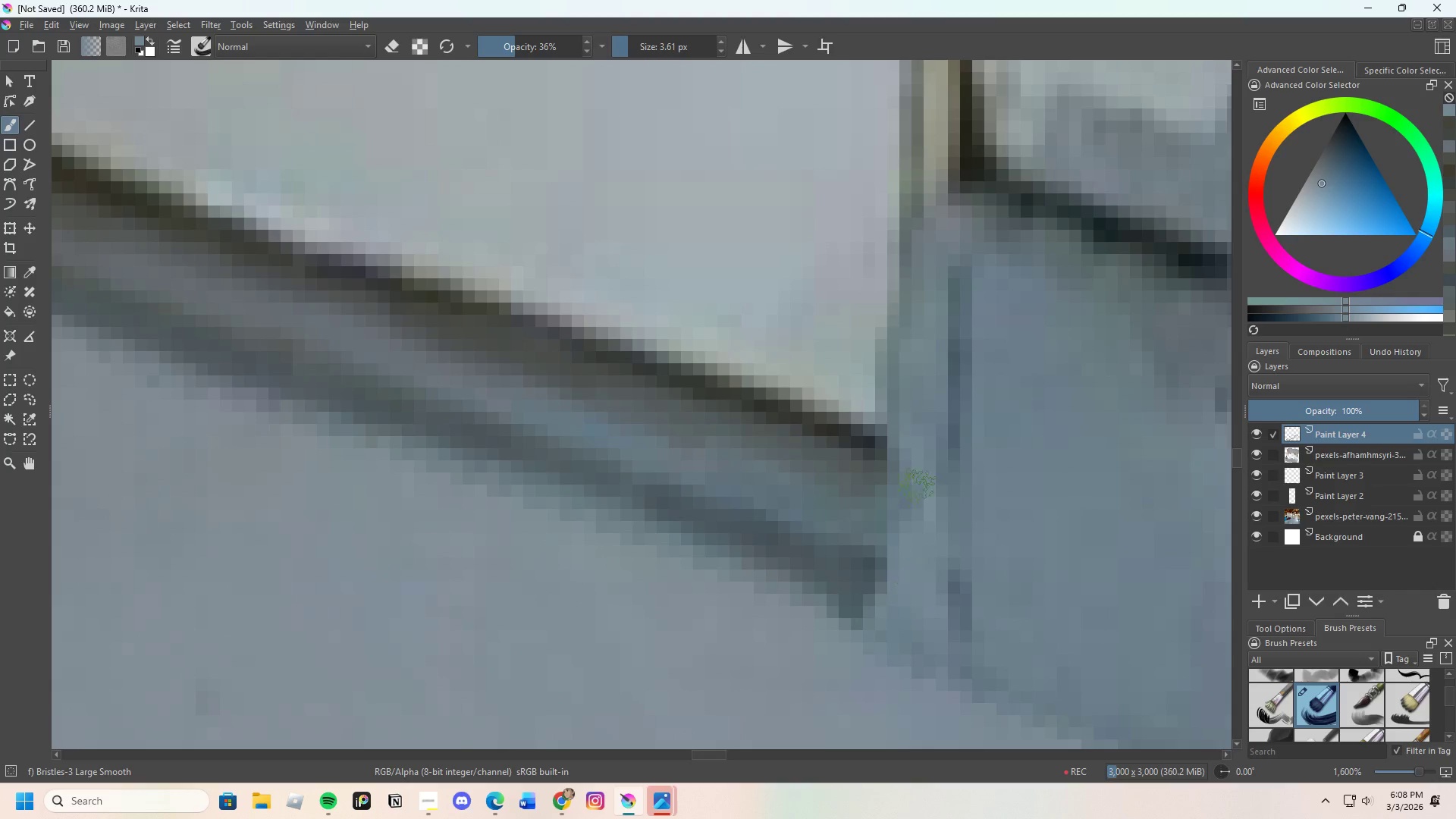 
left_click_drag(start_coordinate=[918, 507], to_coordinate=[902, 629])
 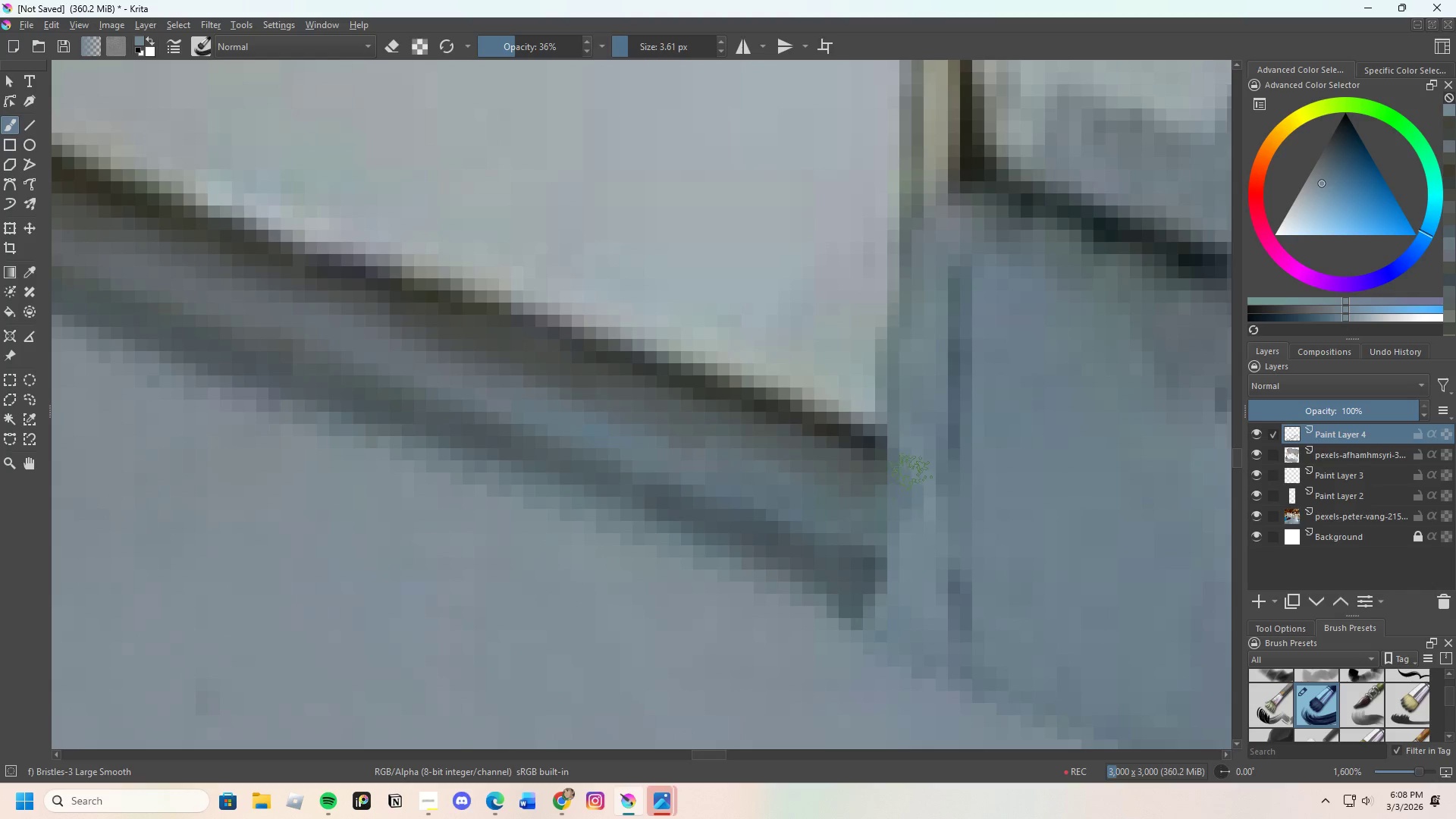 
left_click_drag(start_coordinate=[902, 455], to_coordinate=[886, 632])
 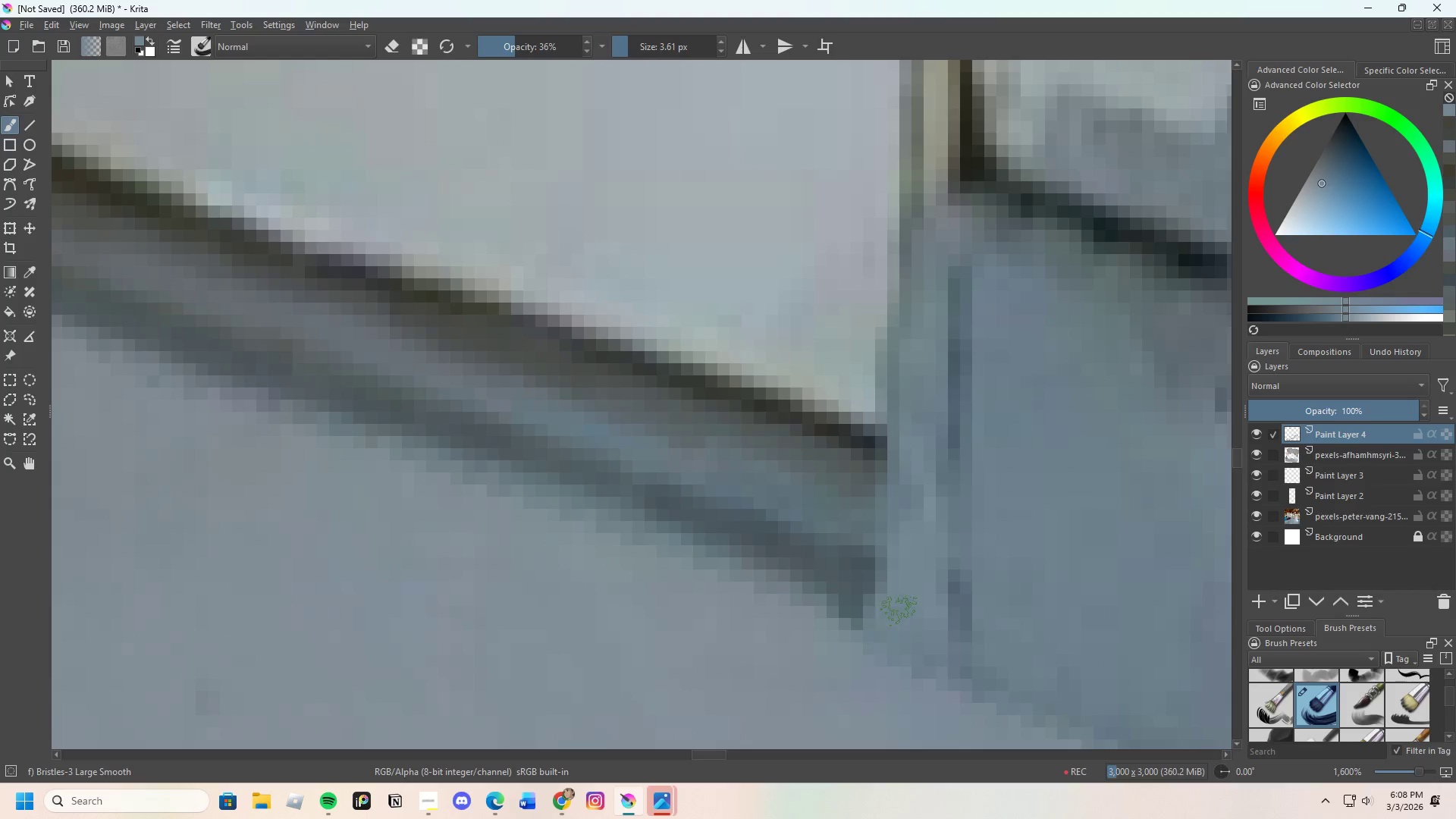 
scroll: coordinate [918, 480], scroll_direction: down, amount: 5.0
 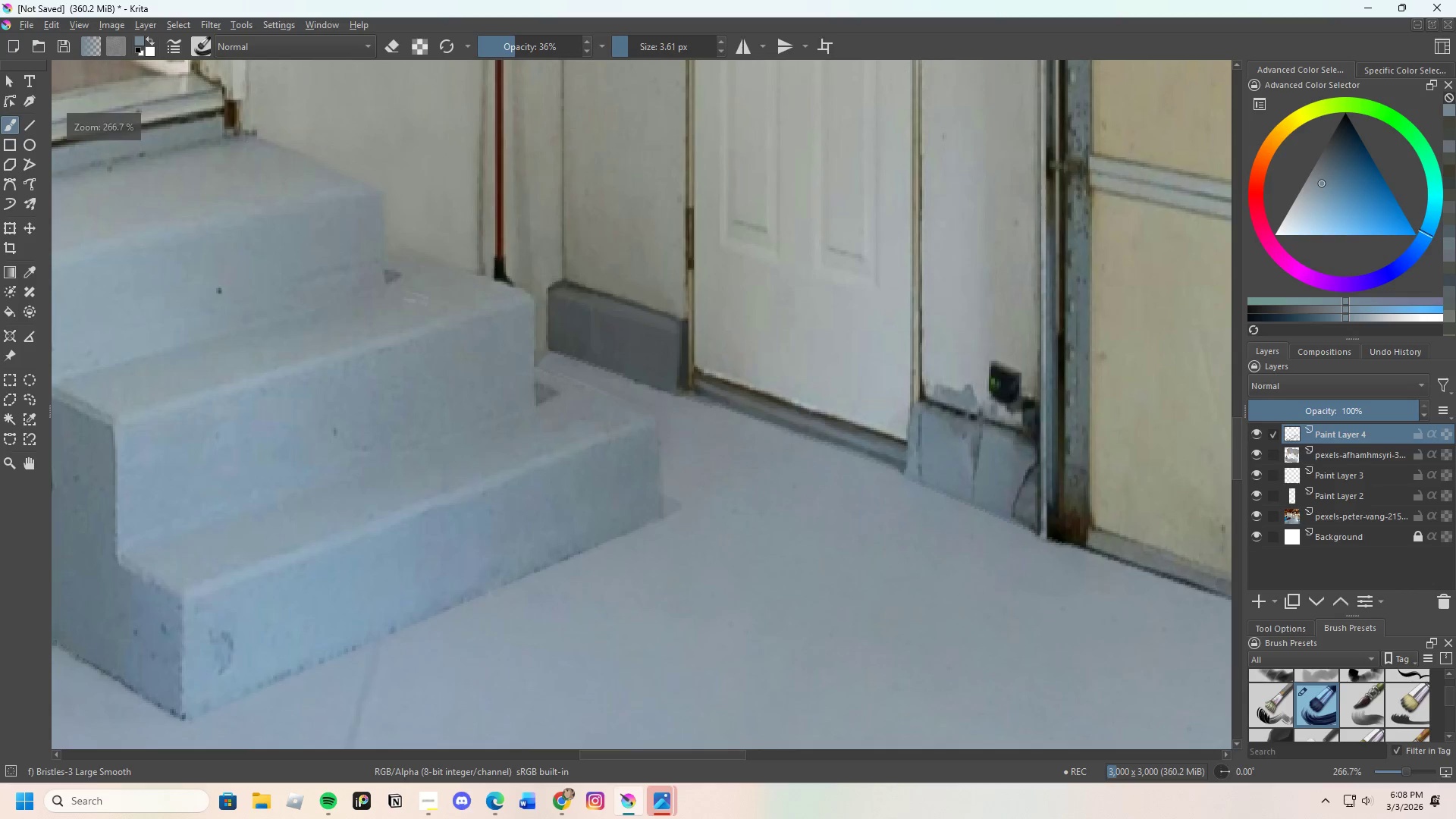 
scroll: coordinate [648, 391], scroll_direction: up, amount: 3.0
 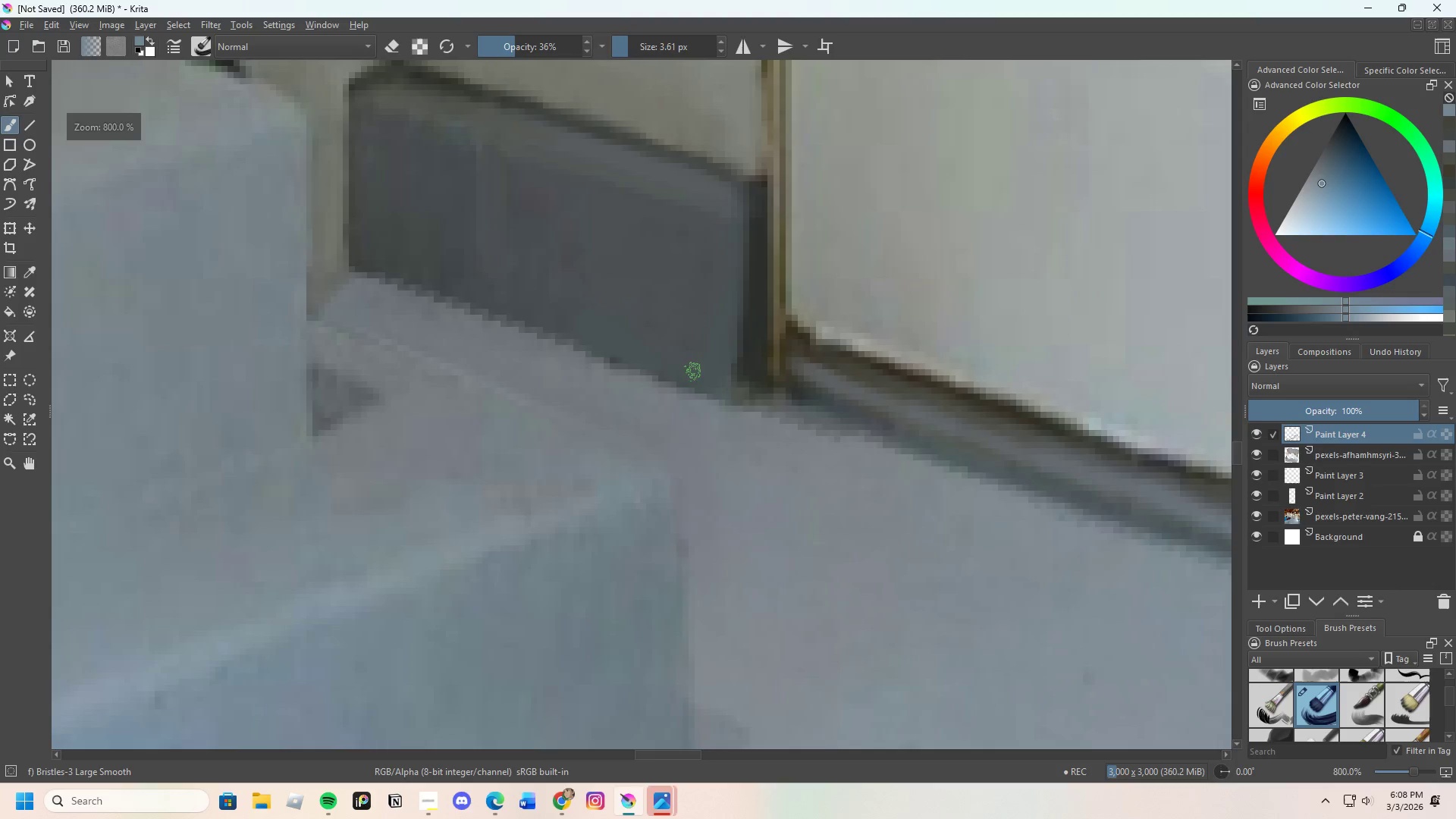 
key(Control+ControlLeft)
 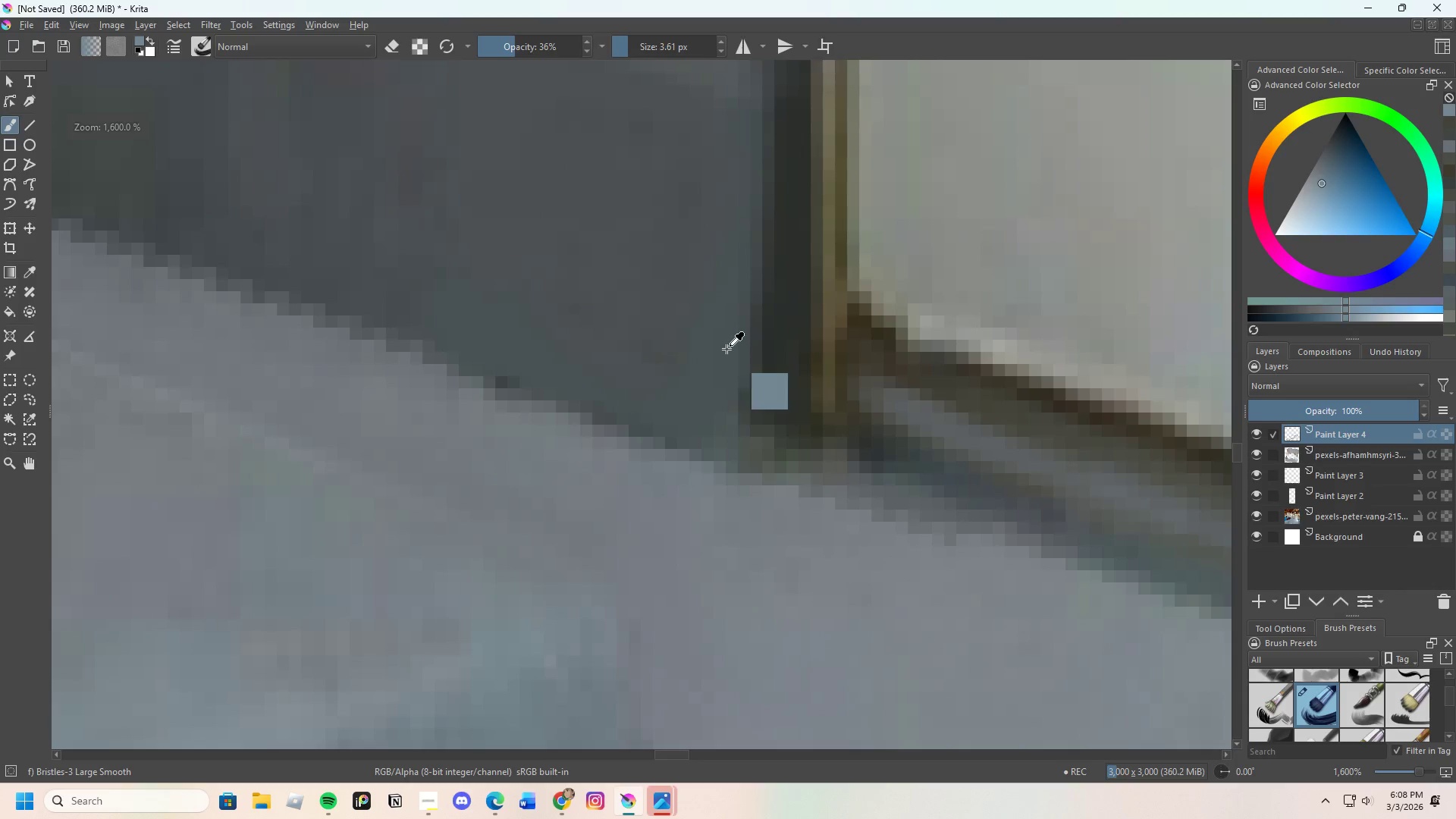 
left_click([727, 349])
 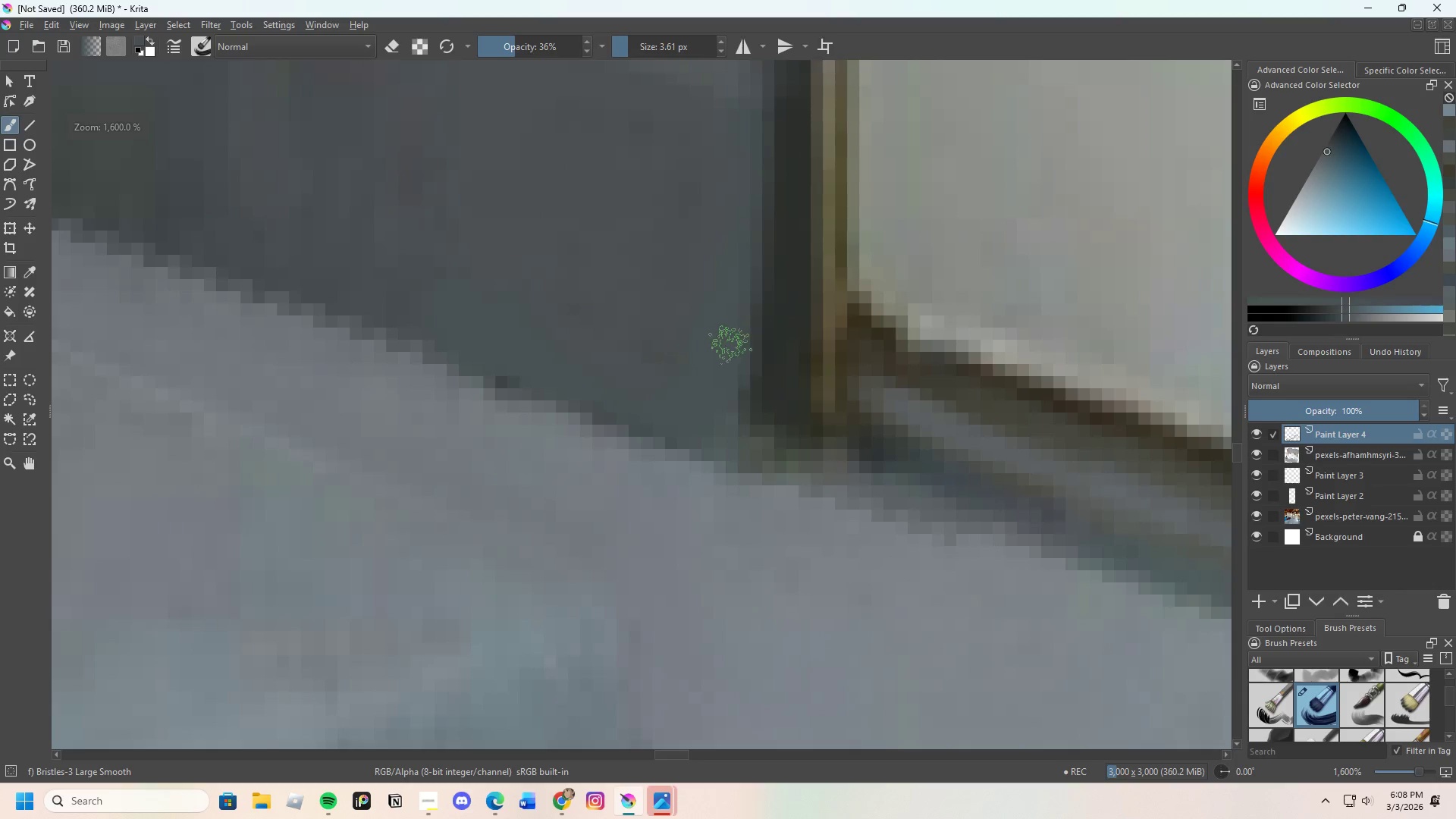 
scroll: coordinate [723, 337], scroll_direction: up, amount: 2.0
 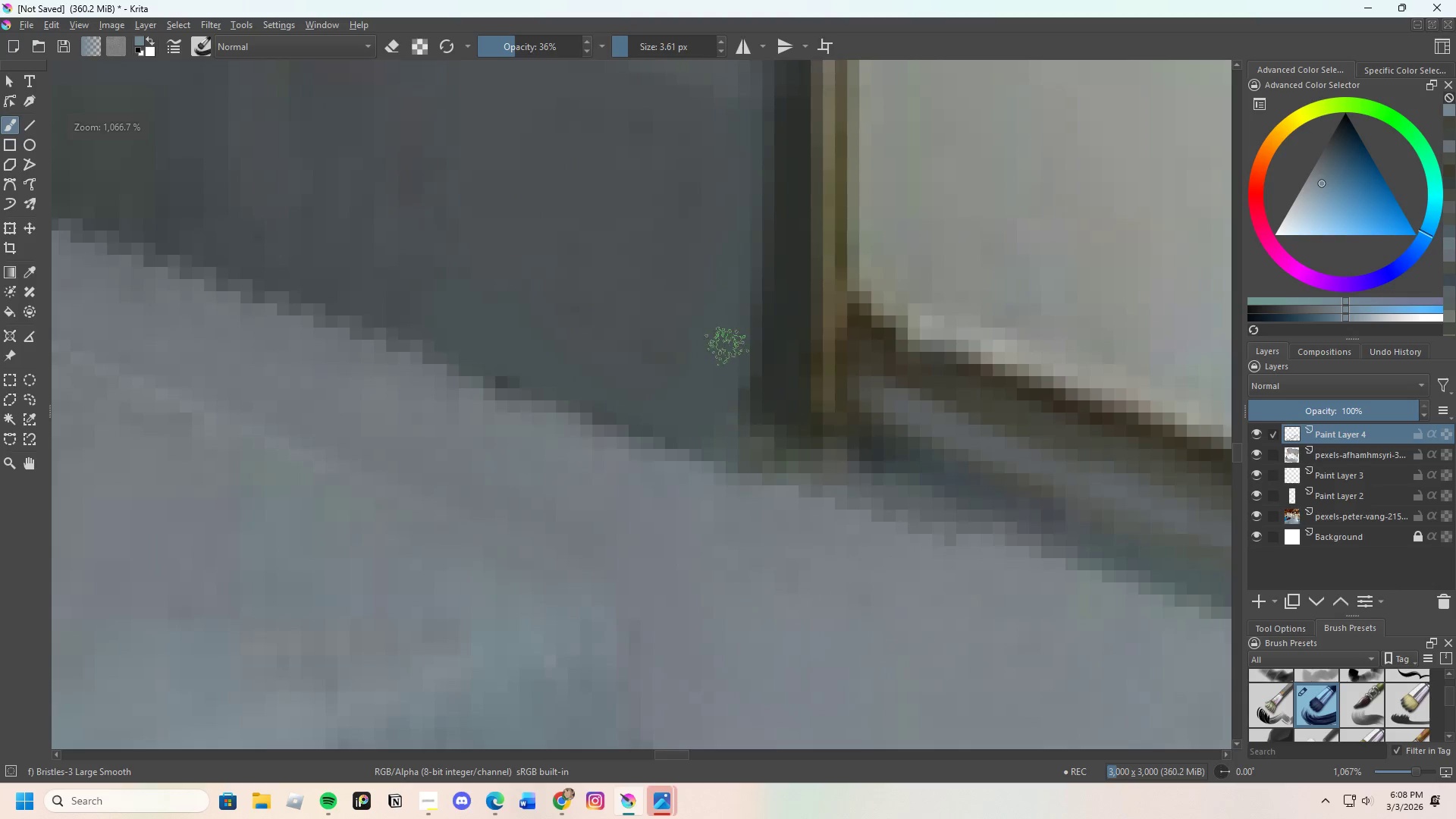 
left_click_drag(start_coordinate=[730, 357], to_coordinate=[716, 454])
 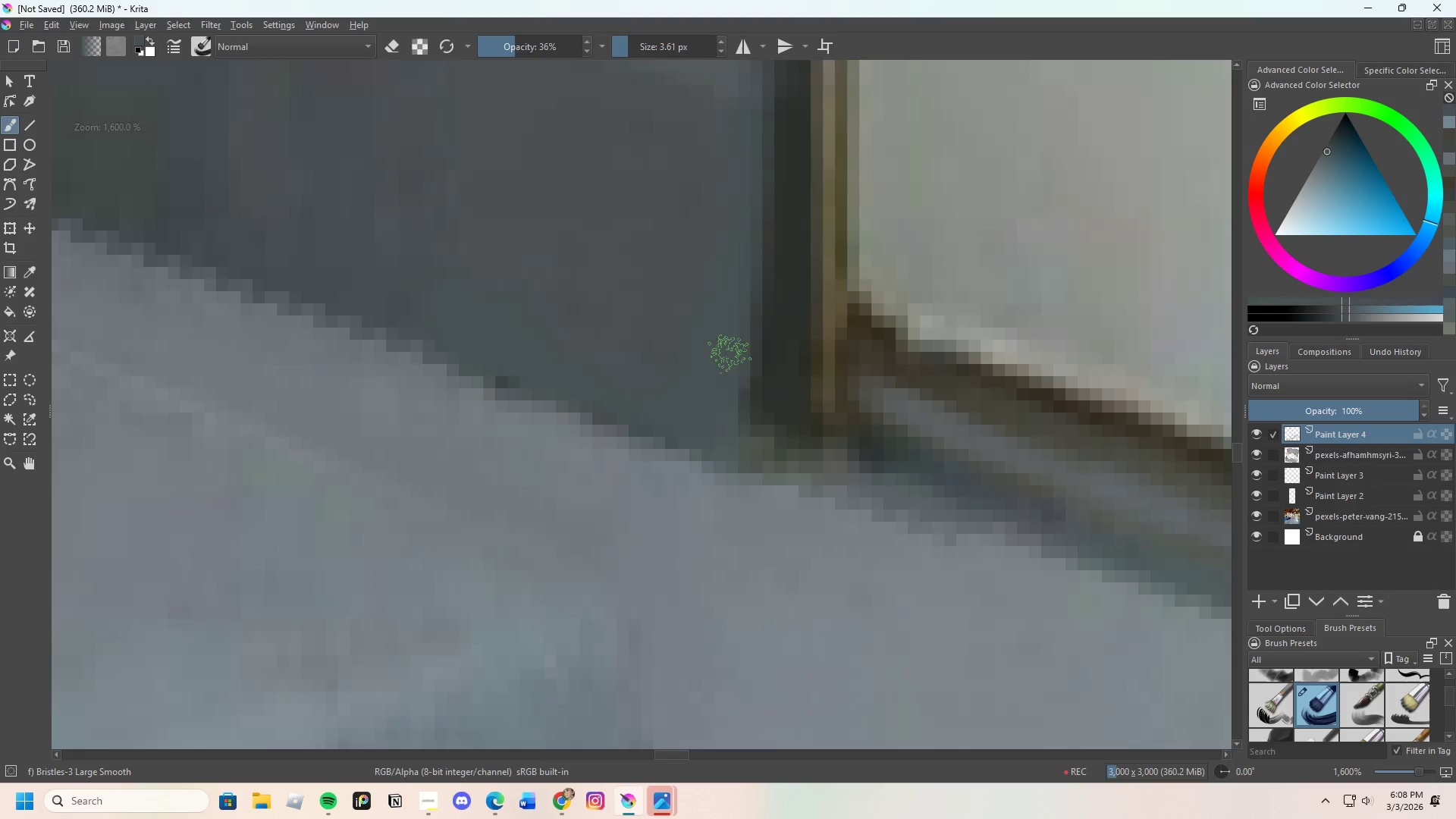 
left_click_drag(start_coordinate=[730, 359], to_coordinate=[734, 436])
 